 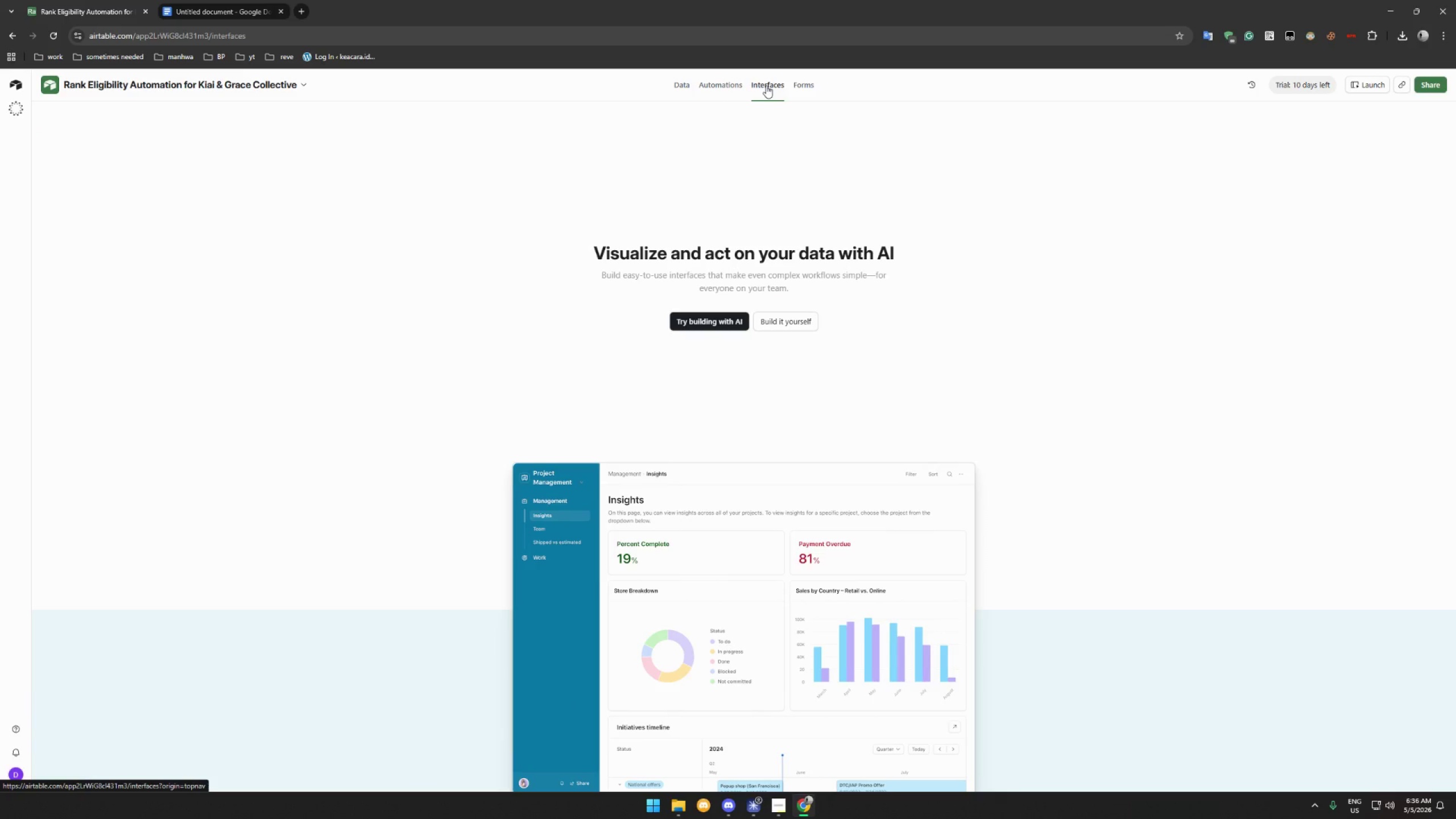 
left_click([787, 324])
 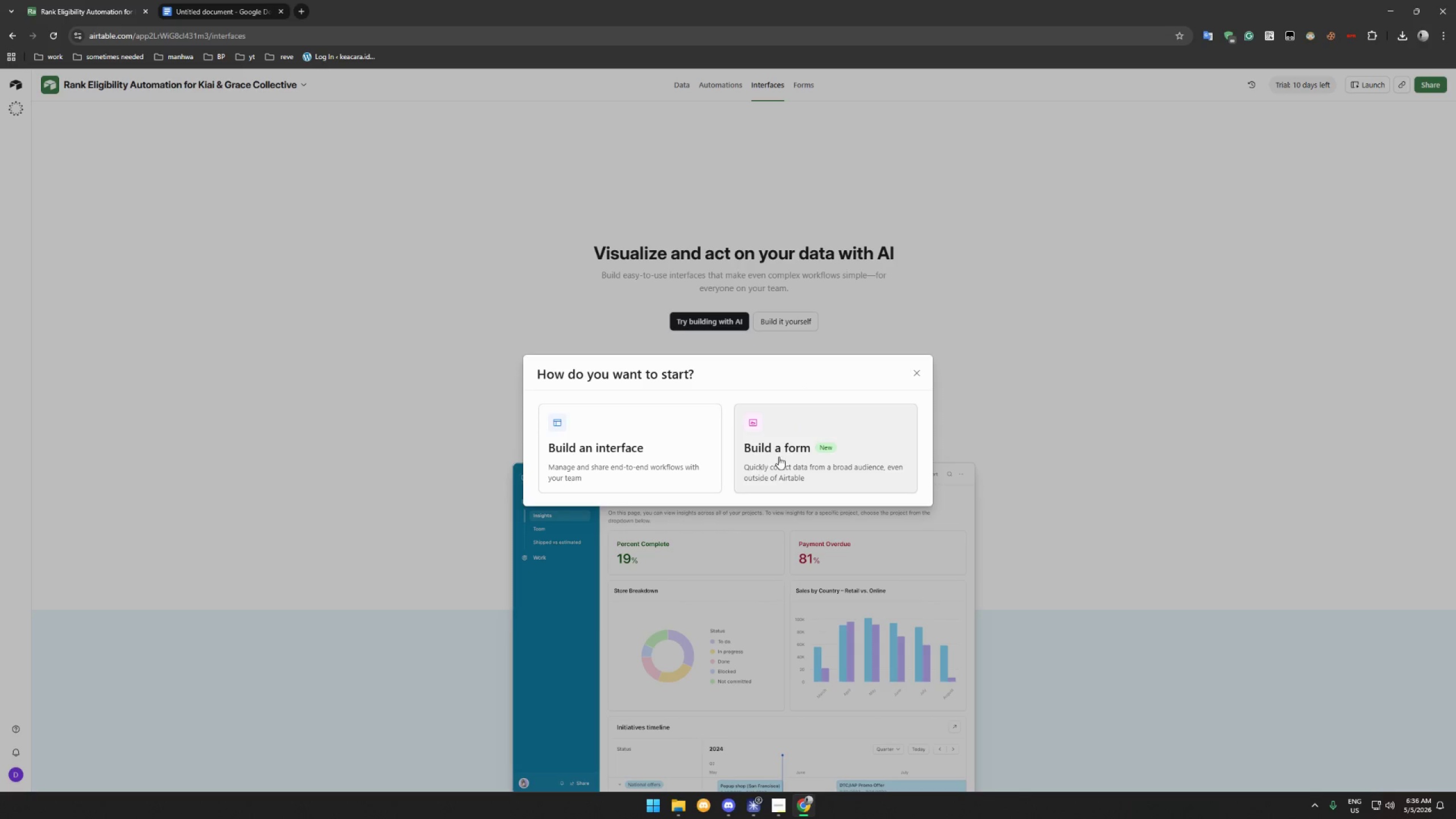 
left_click([782, 456])
 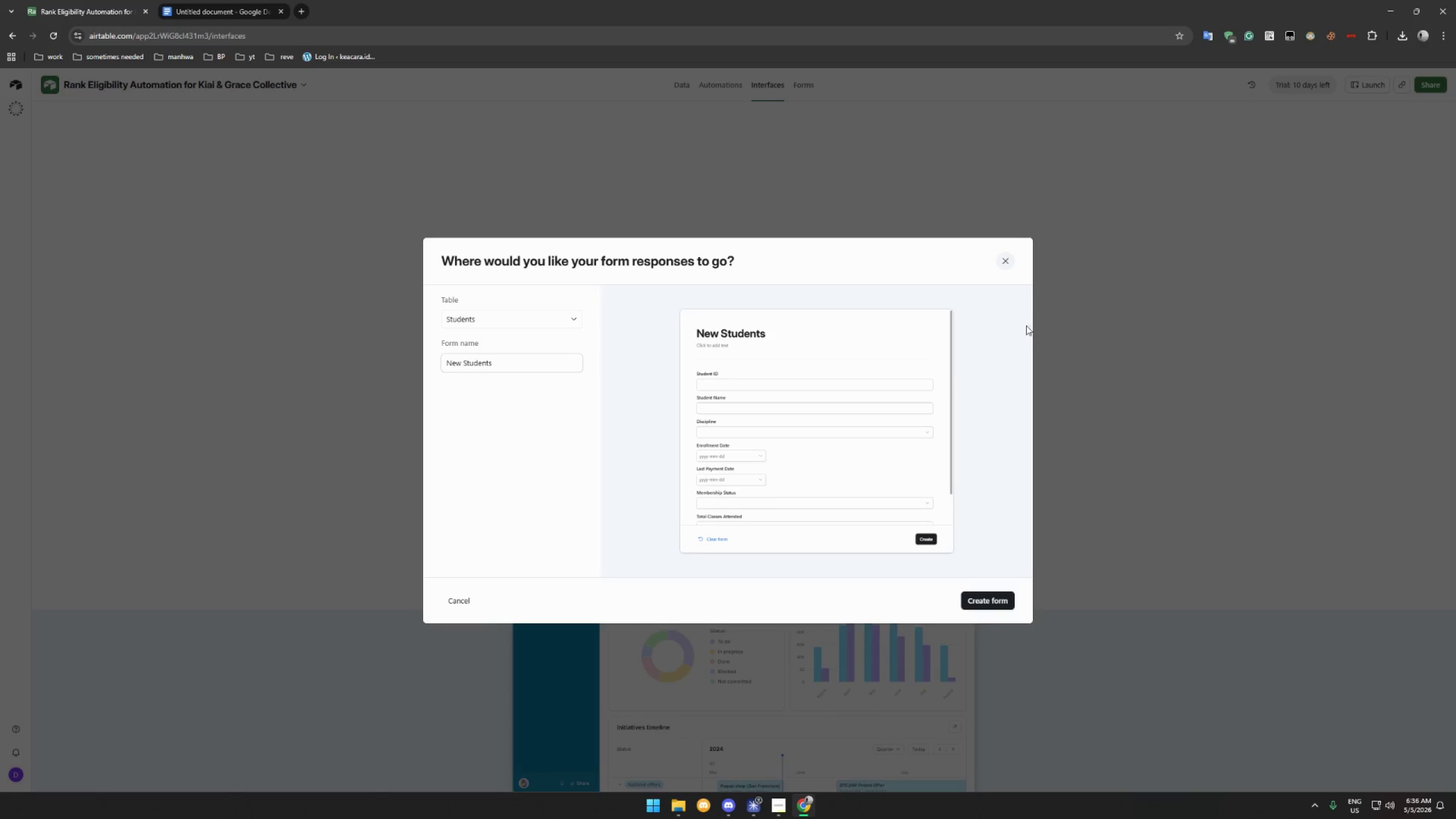 
left_click([1011, 257])
 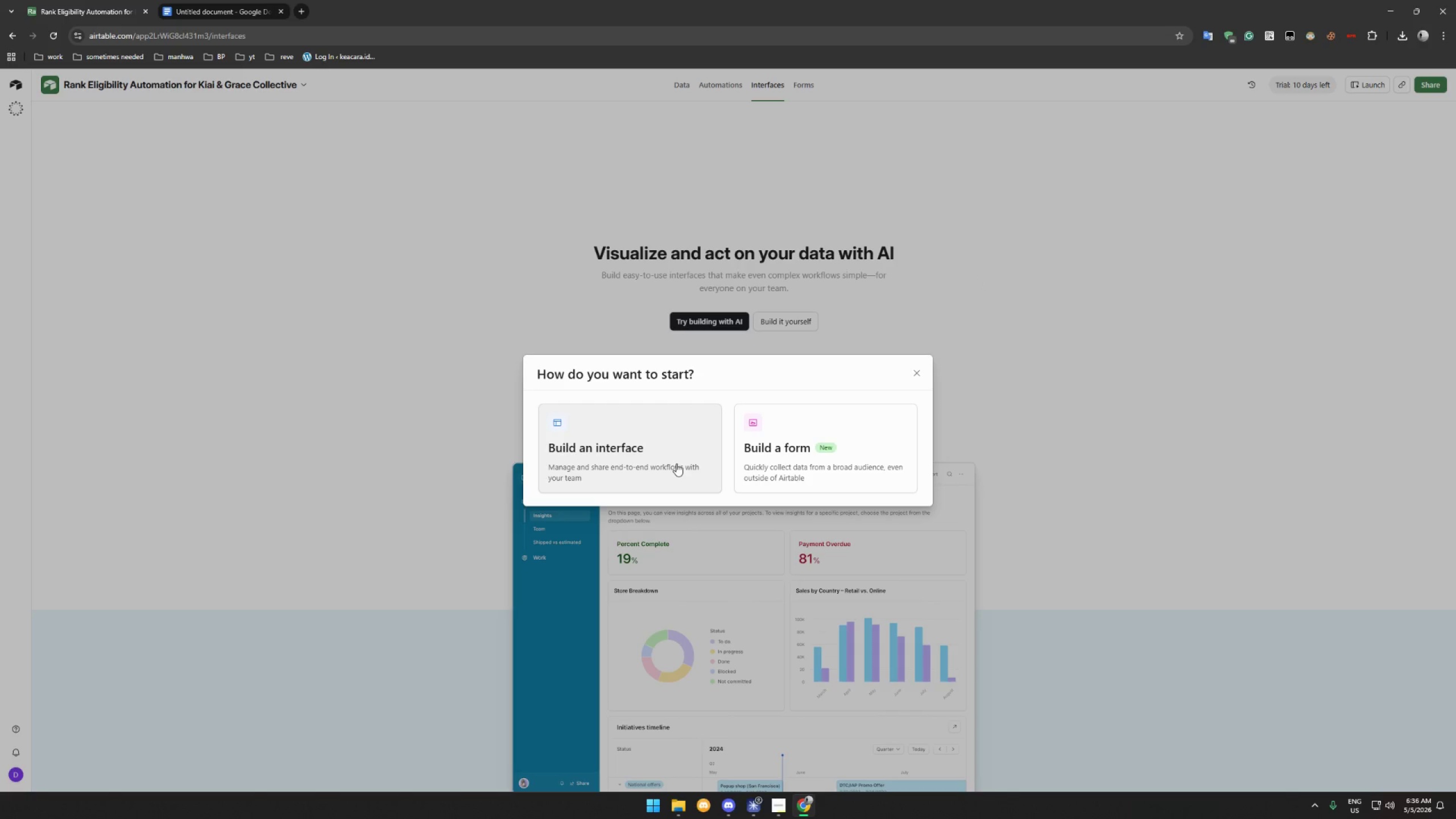 
left_click([676, 464])
 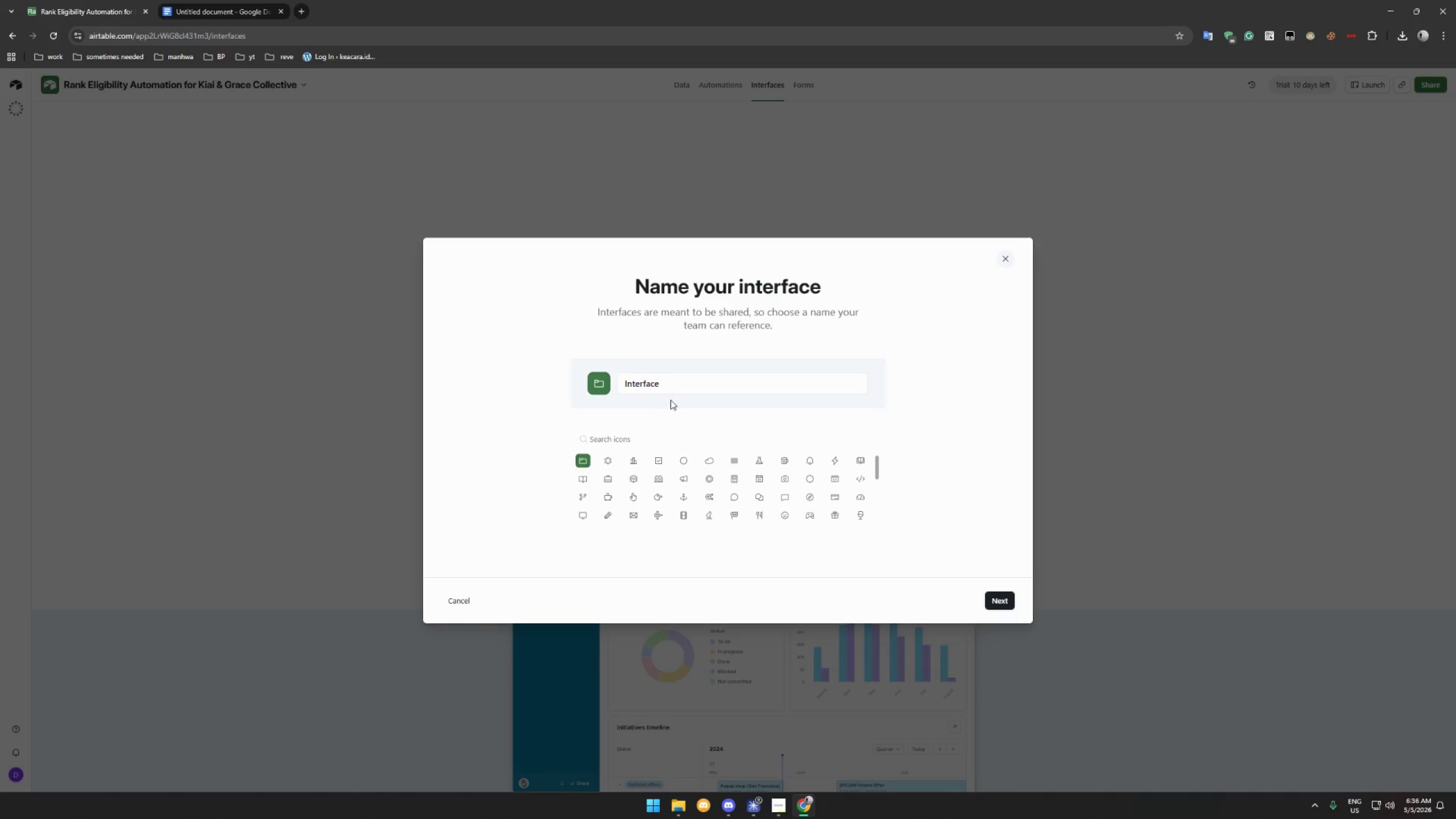 
double_click([694, 382])
 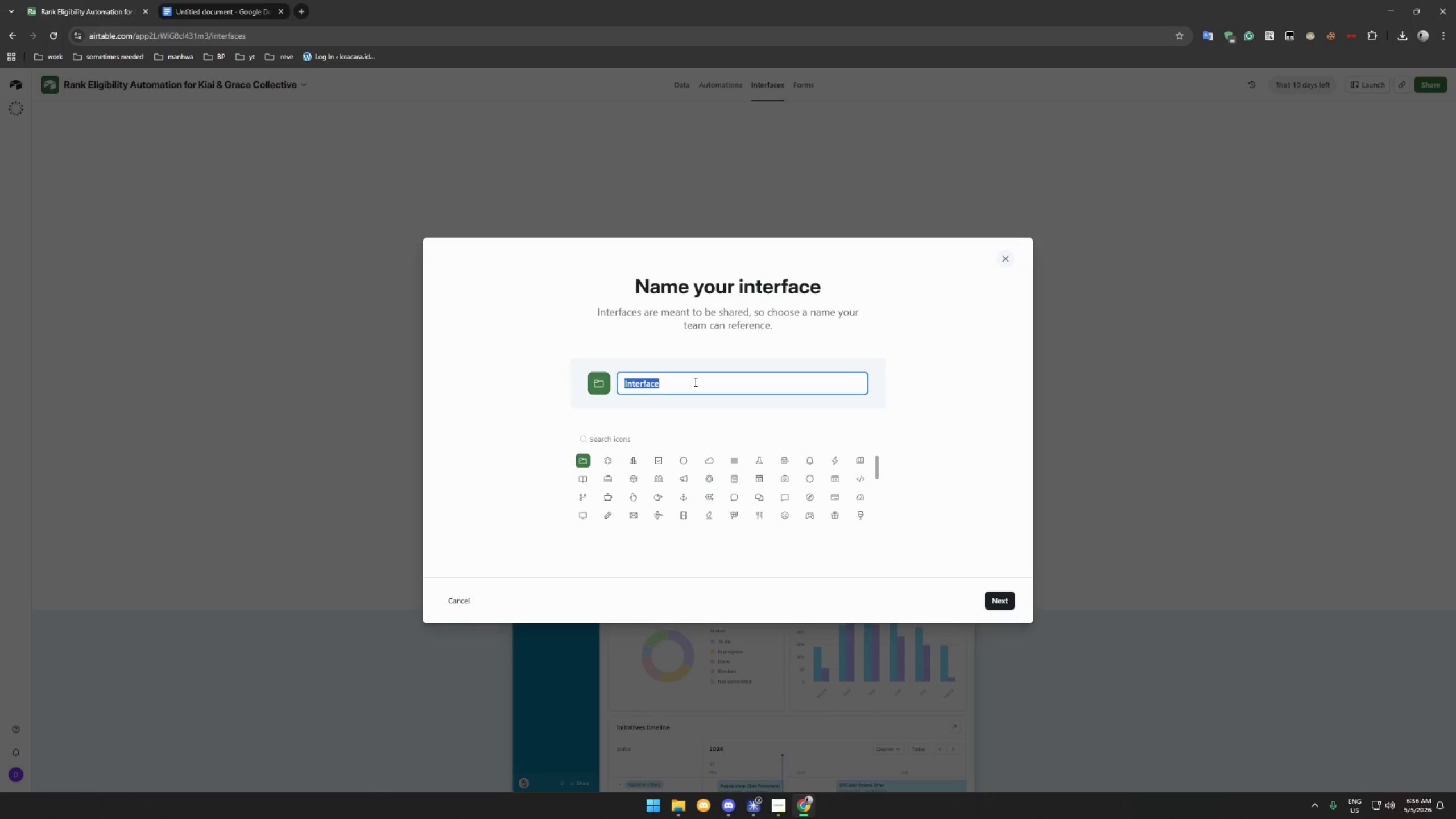 
triple_click([694, 382])
 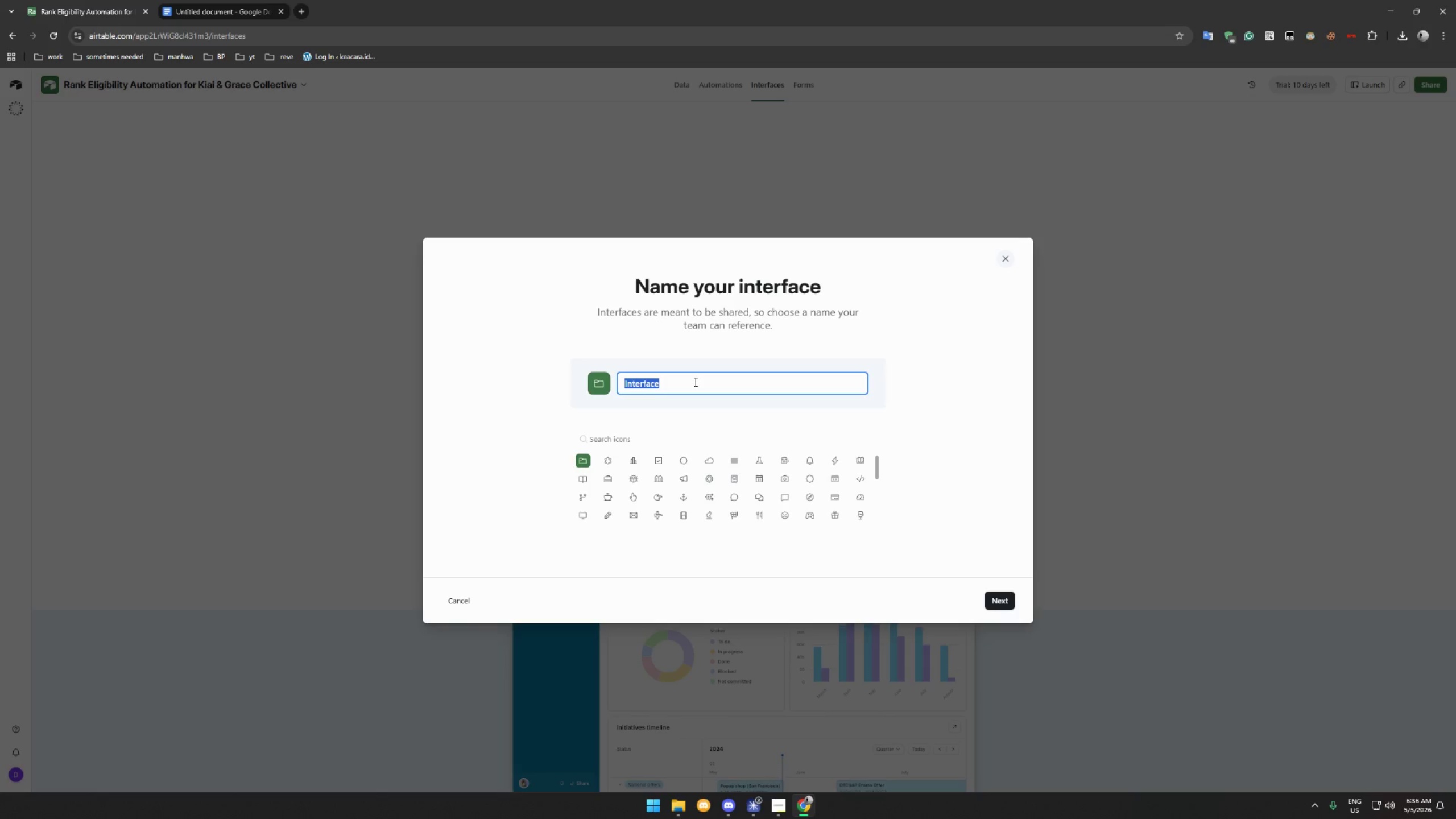 
type(GradingDashboard)
 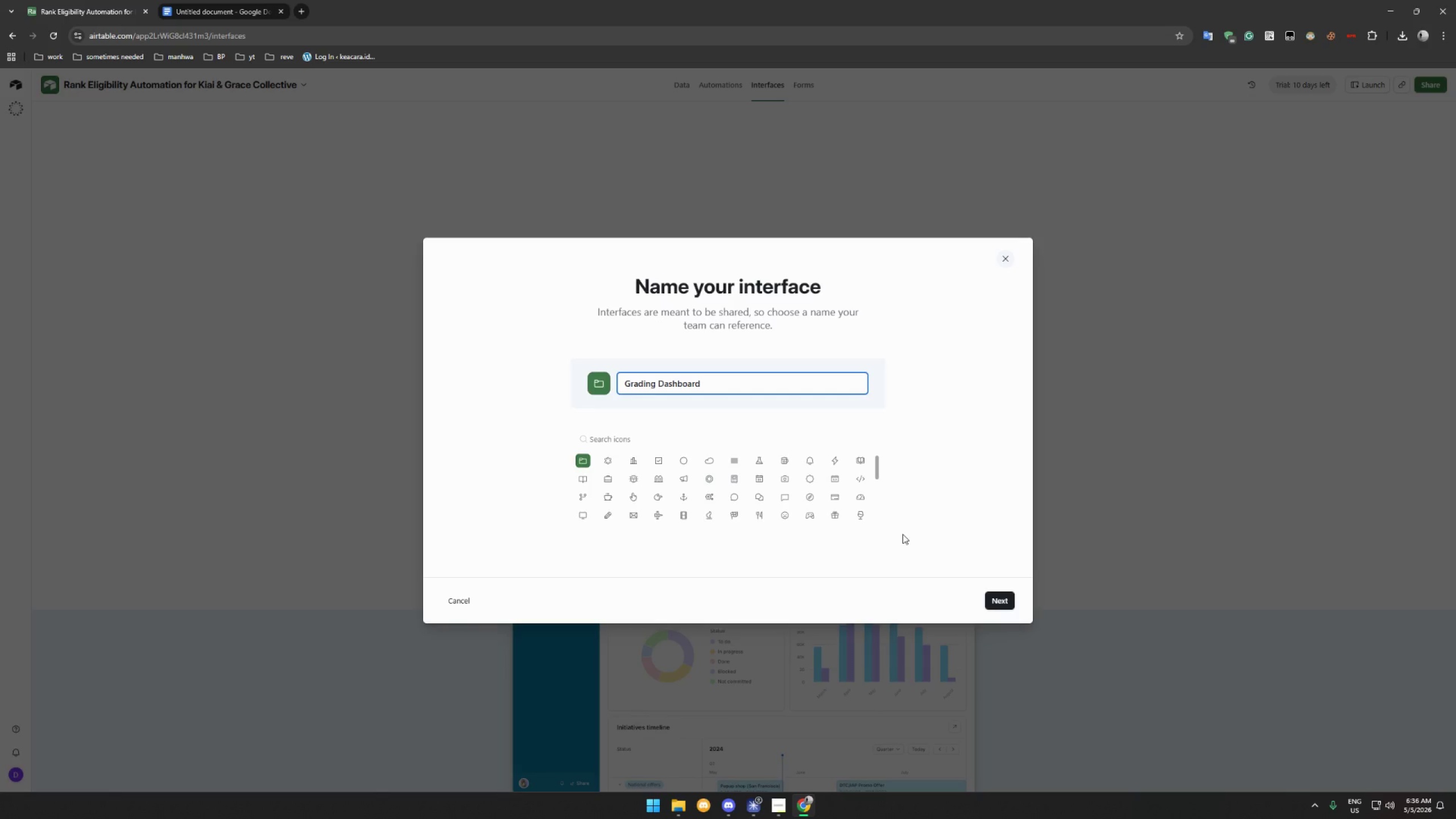 
hold_key(key=Space, duration=0.36)
 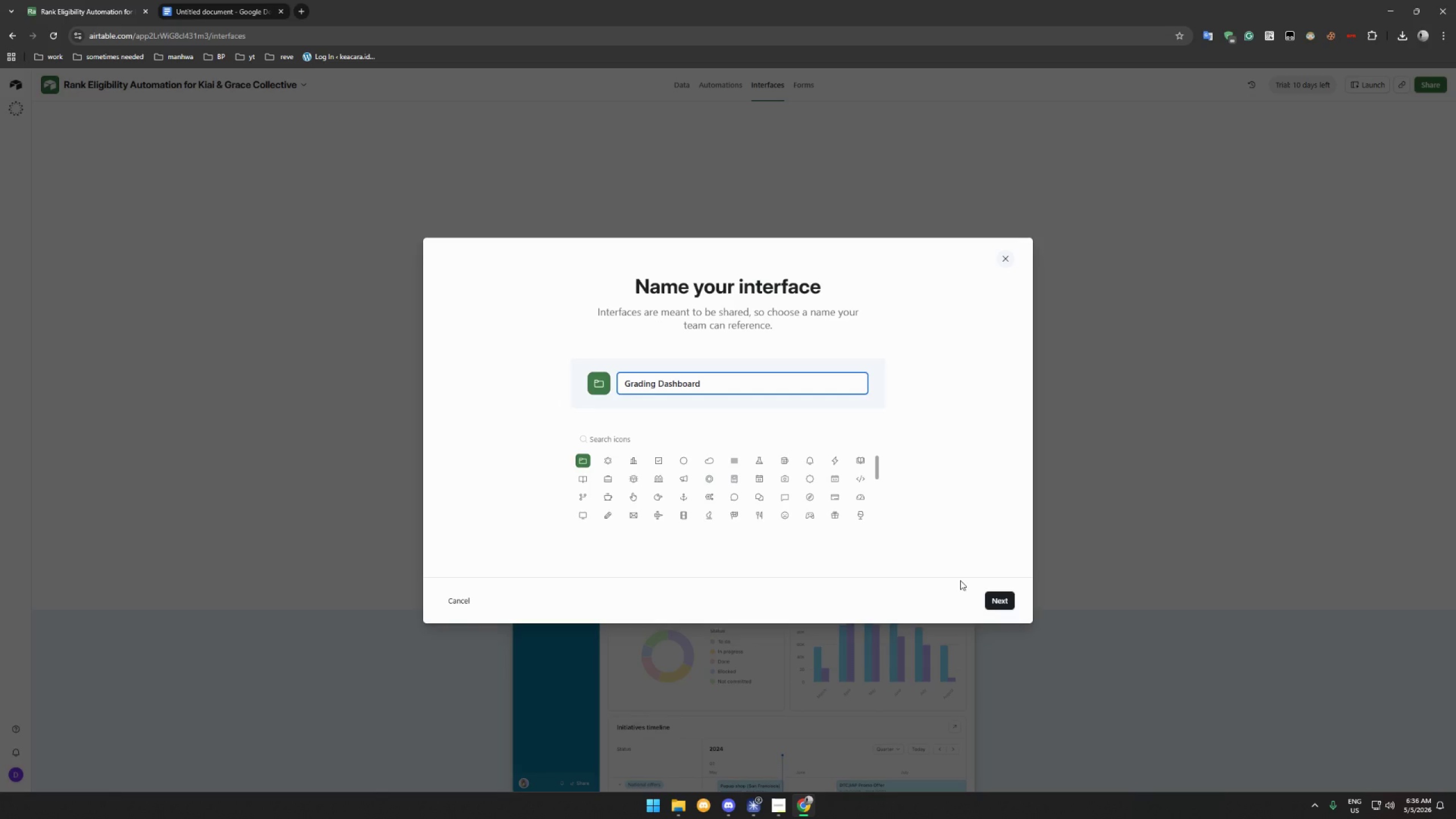 
double_click([1006, 601])
 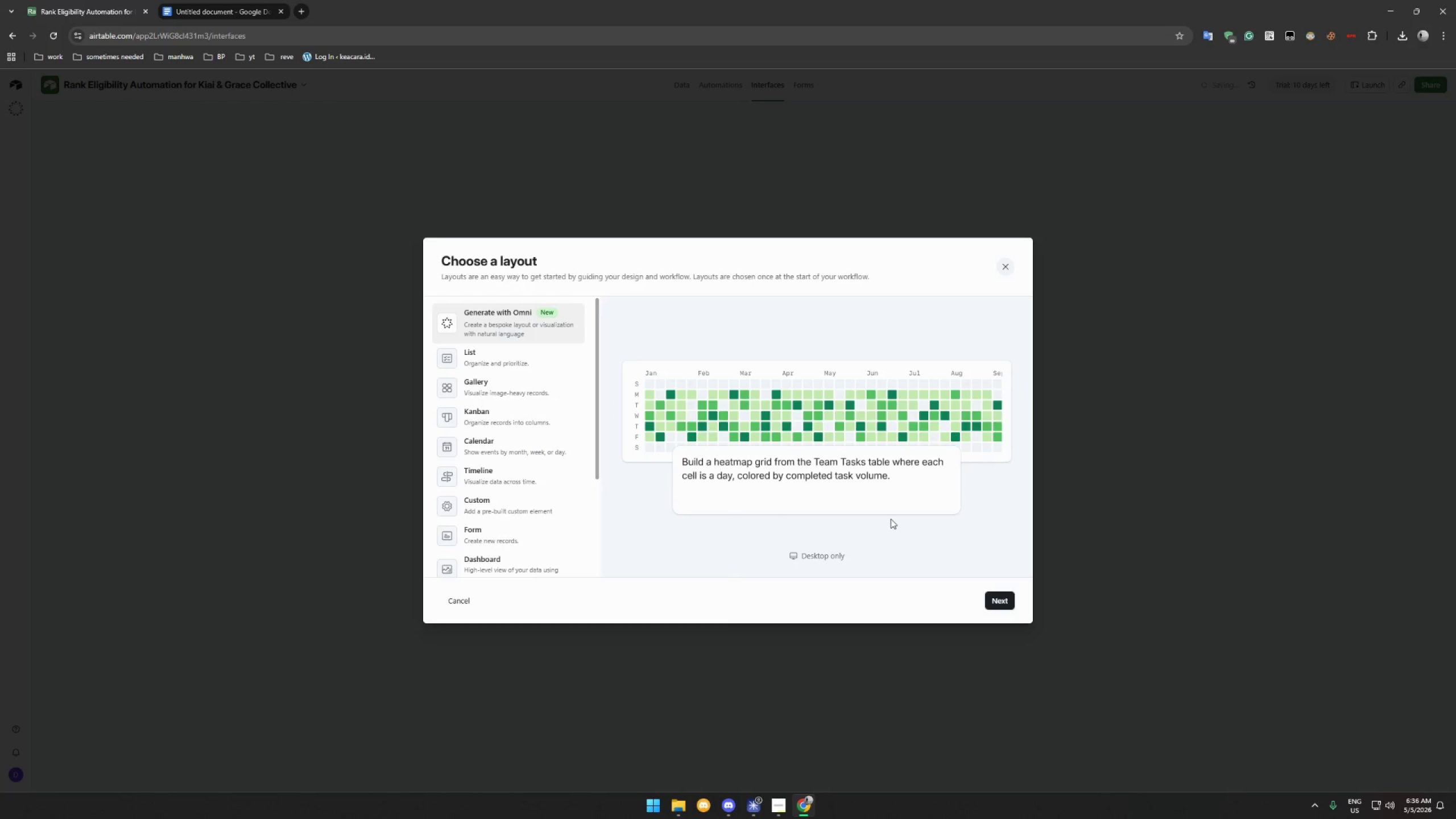 
left_click([533, 501])
 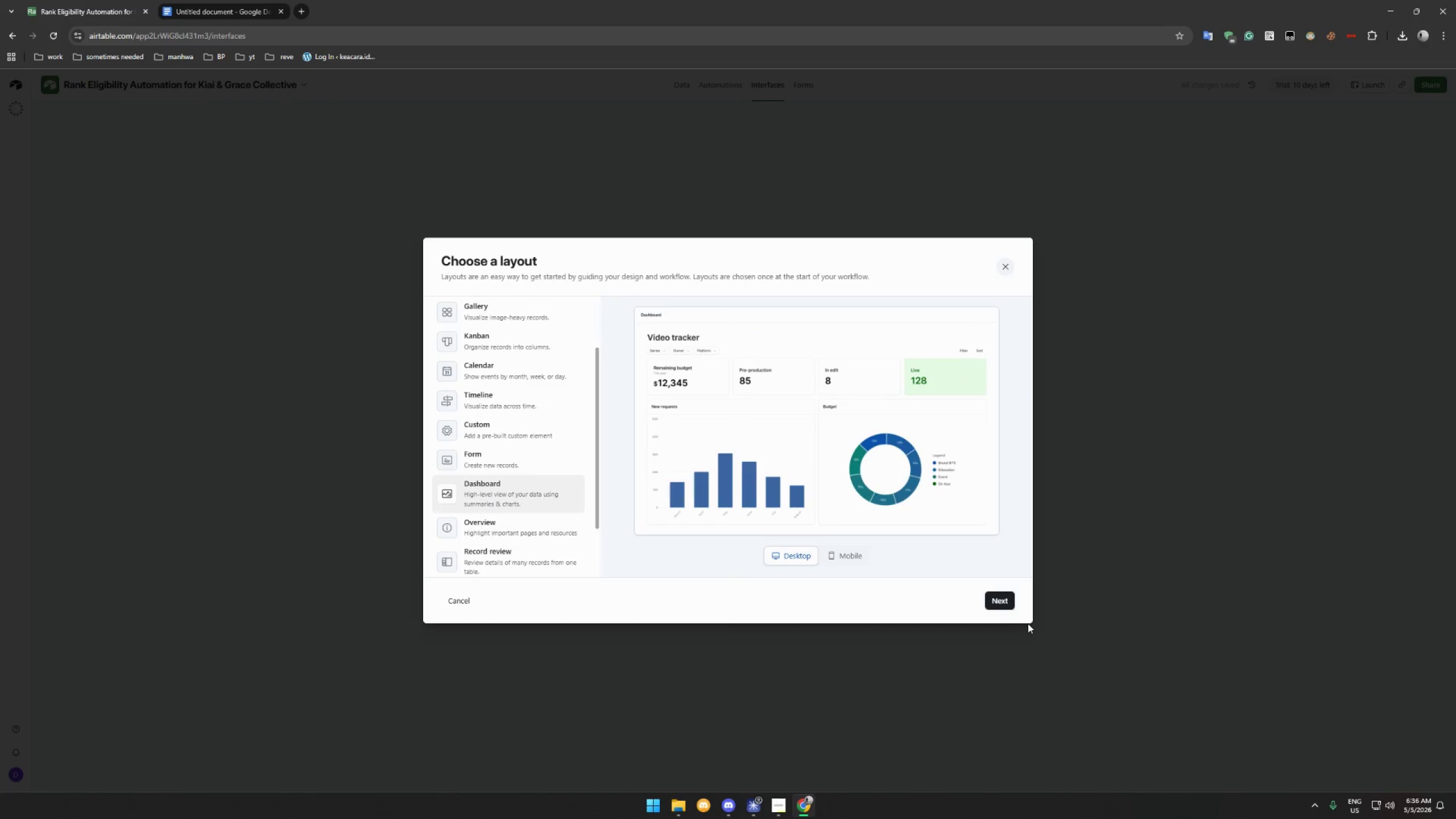 
scroll: coordinate [527, 495], scroll_direction: down, amount: 4.0
 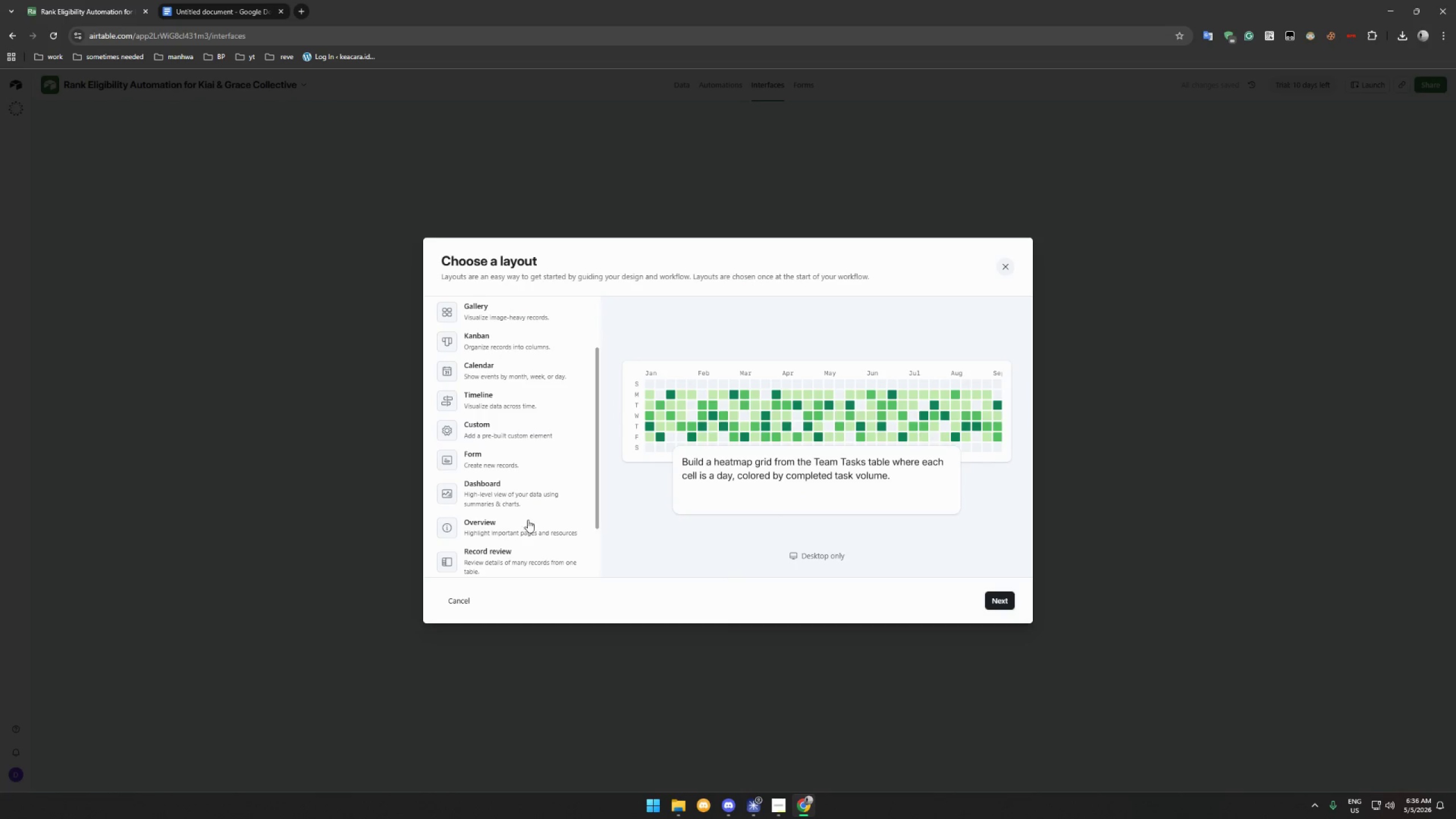 
left_click([1009, 602])
 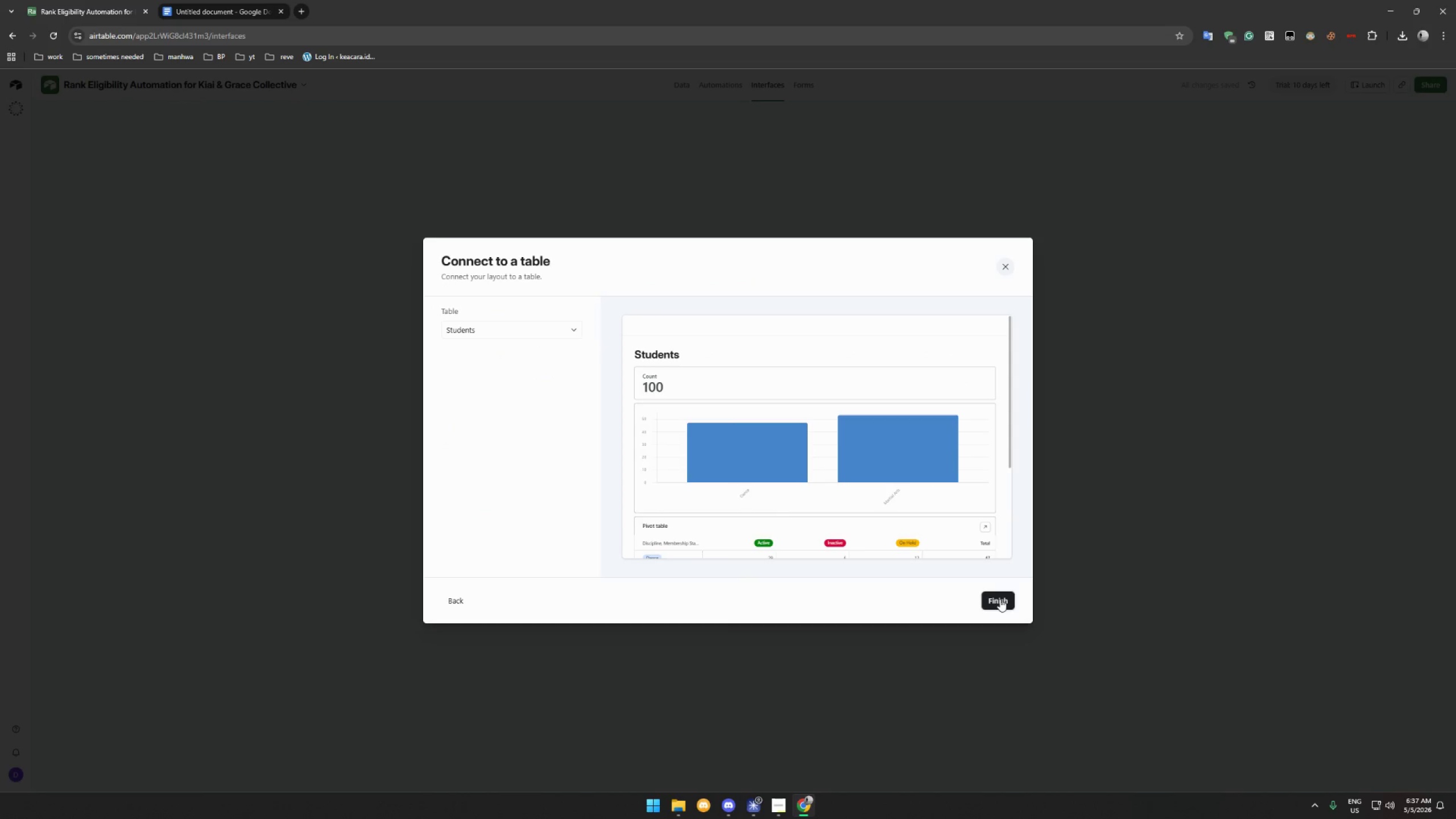 
left_click([515, 332])
 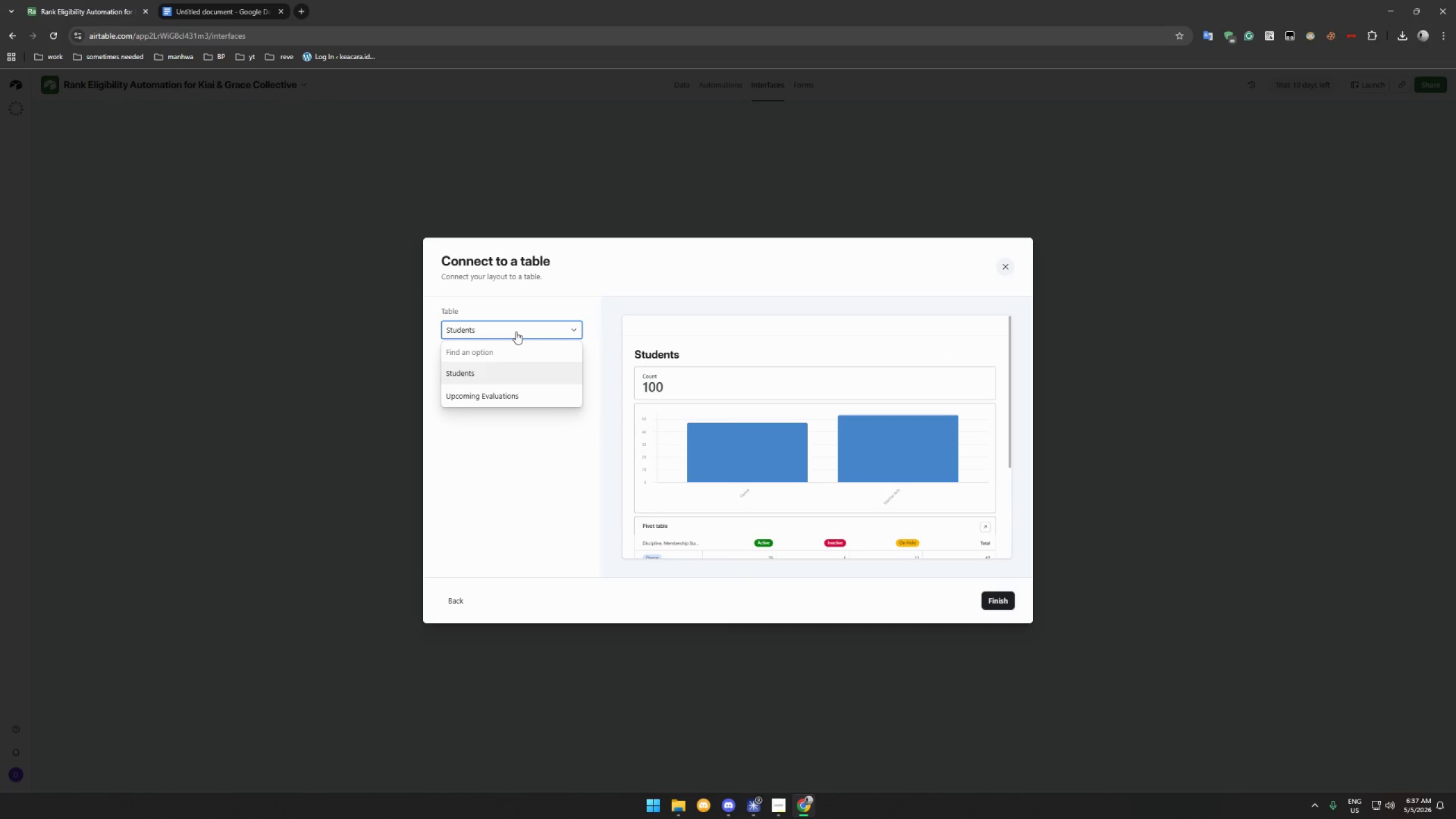 
left_click([516, 332])
 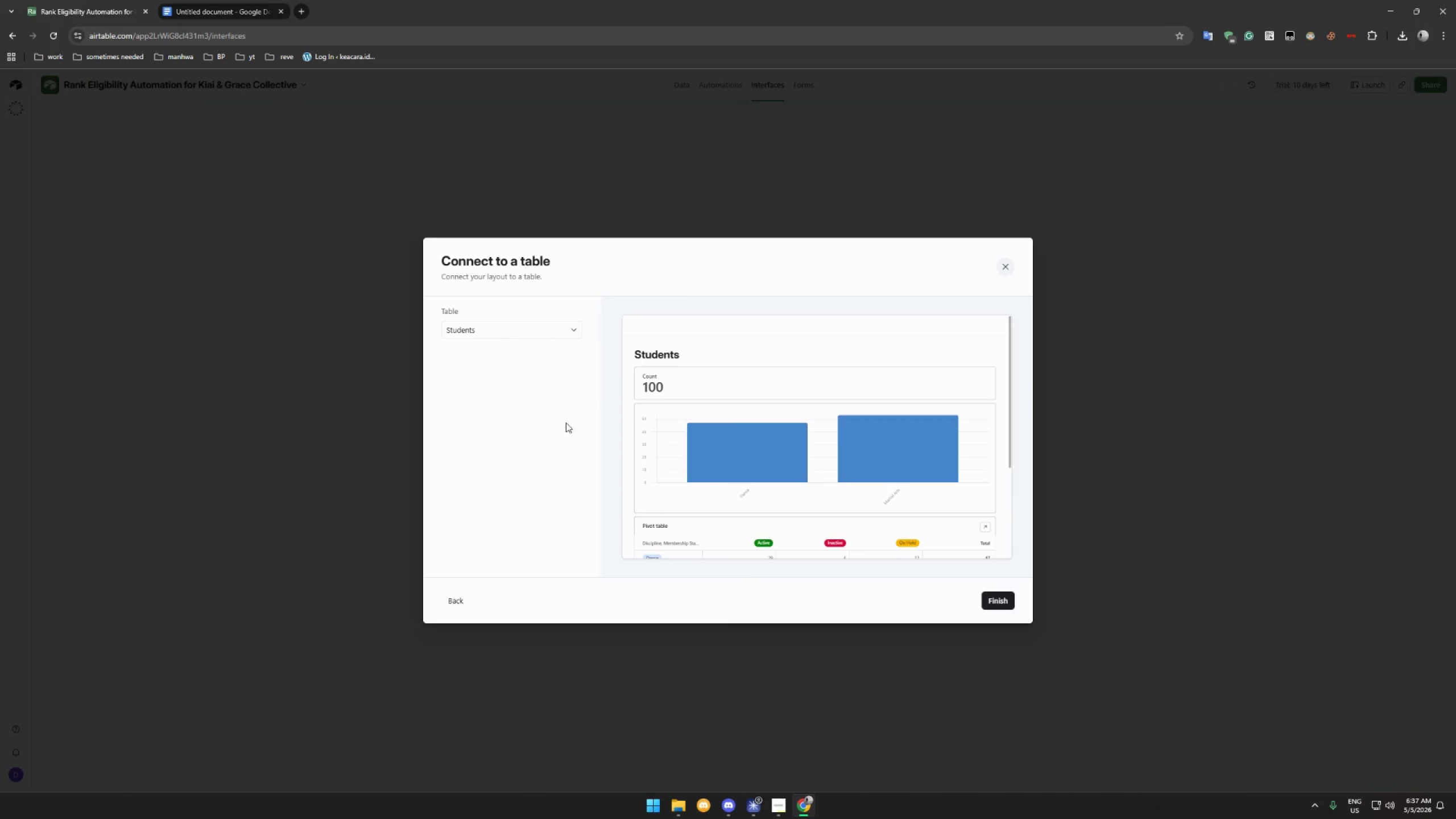 
left_click([462, 597])
 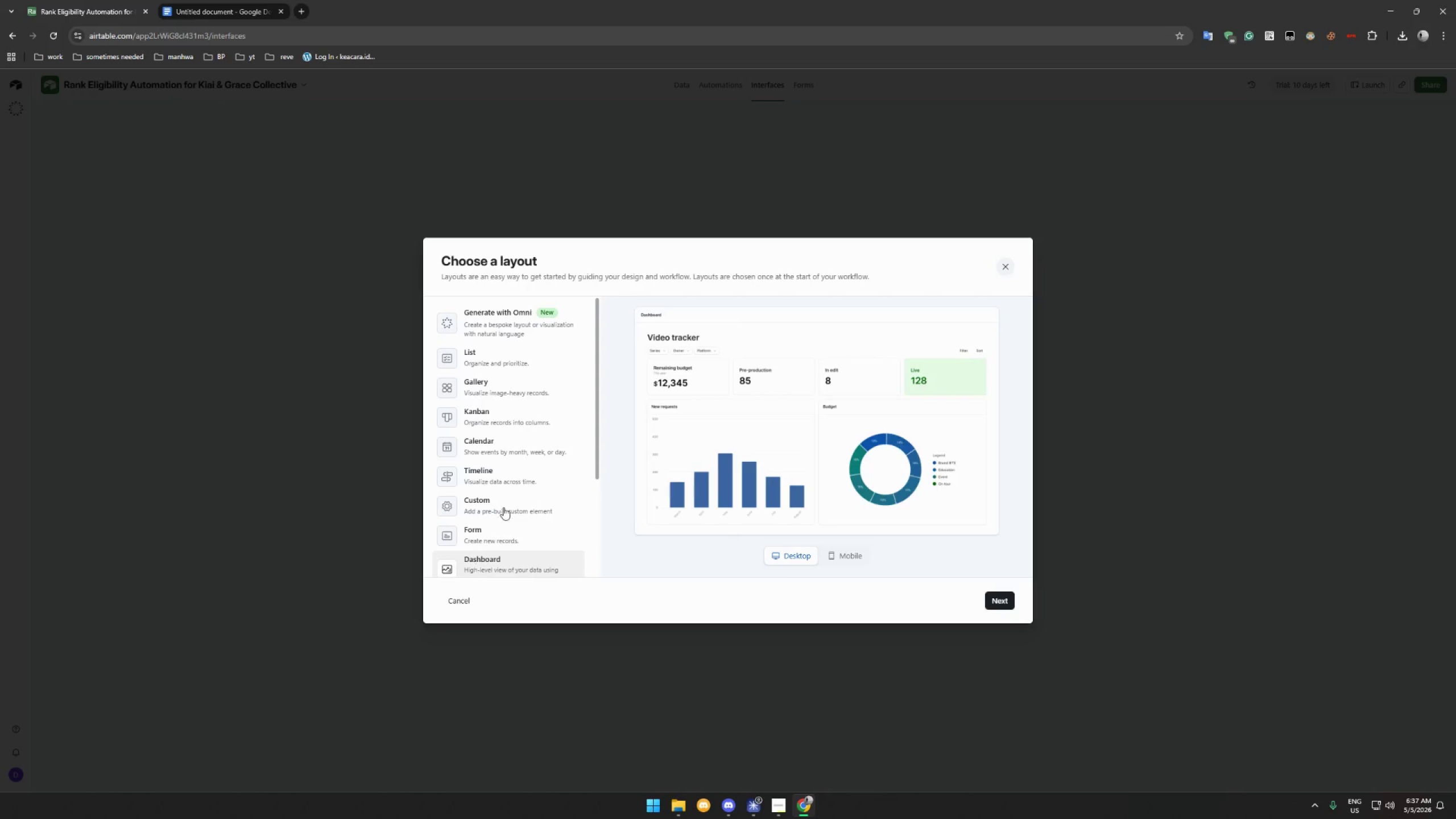 
scroll: coordinate [532, 519], scroll_direction: down, amount: 11.0
 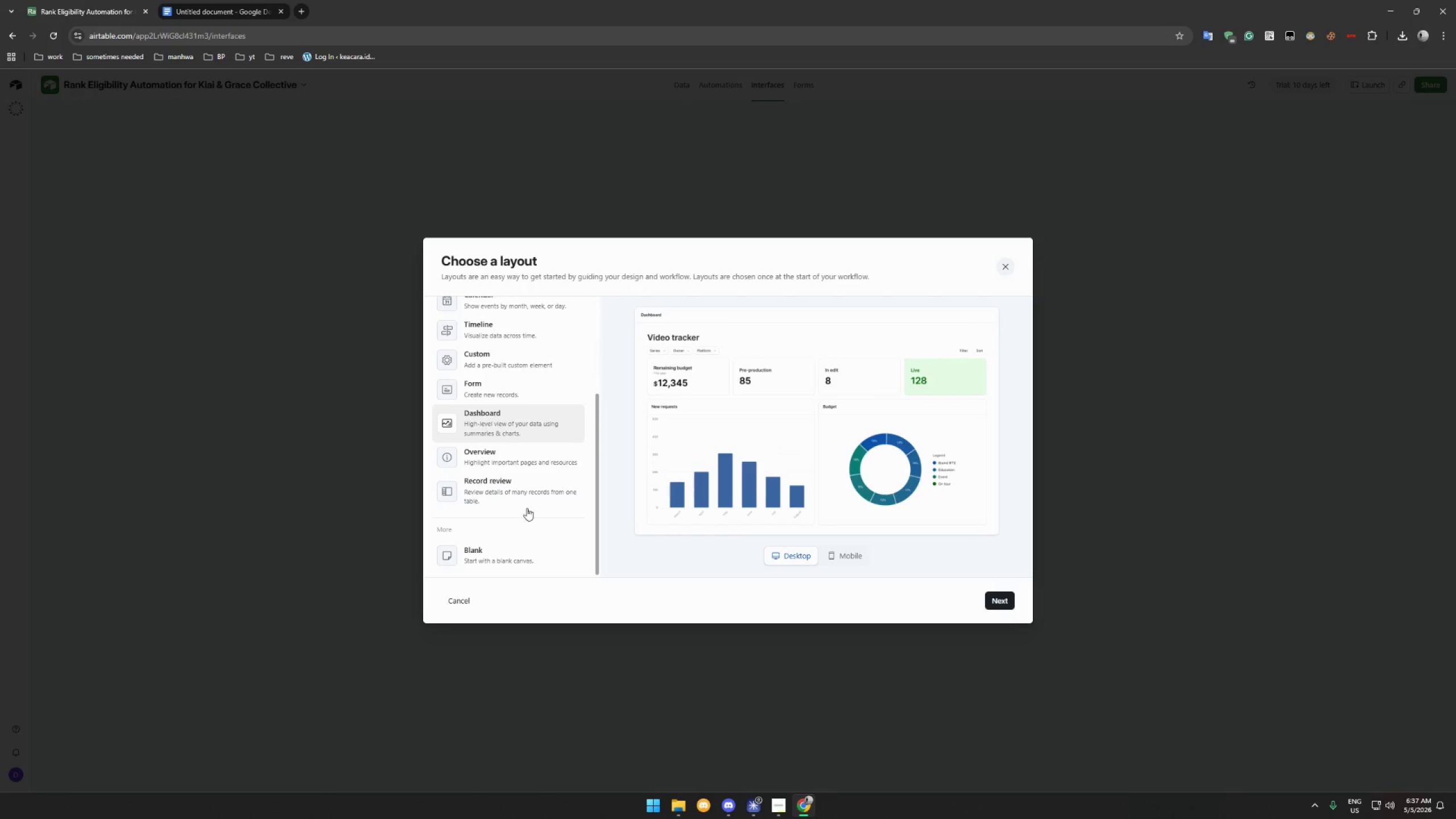 
left_click([540, 551])
 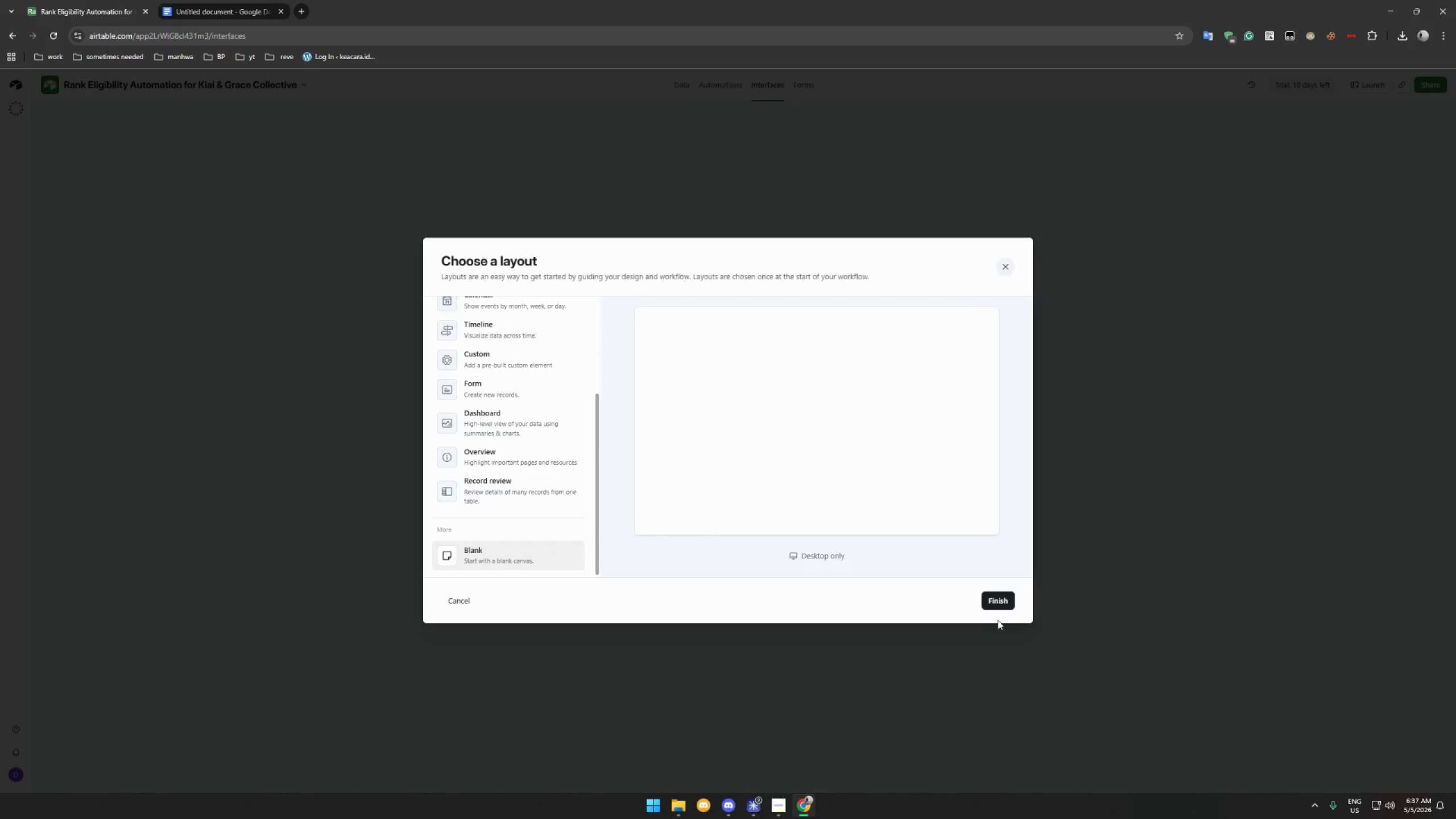 
left_click([996, 604])
 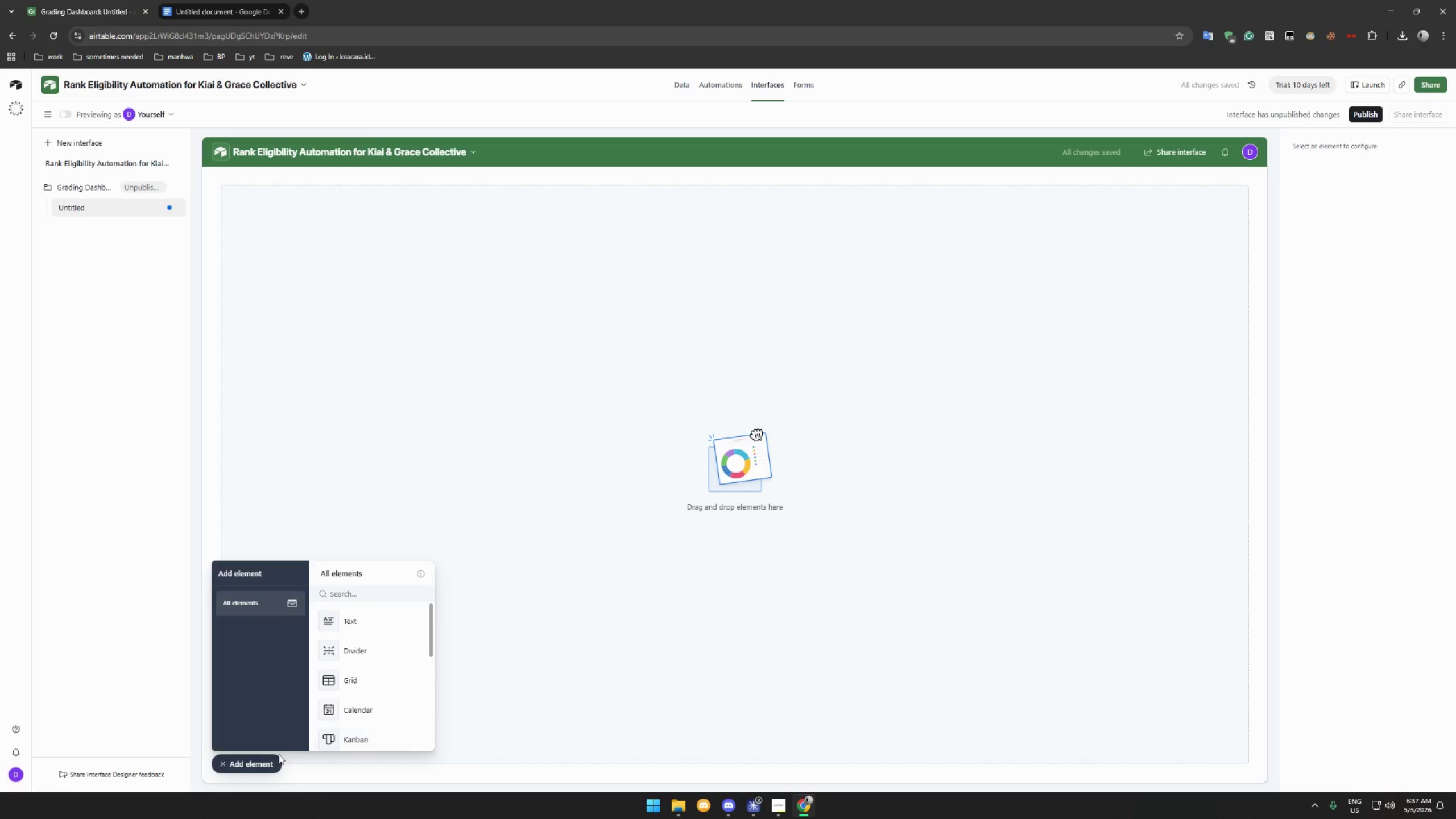 
left_click([369, 685])
 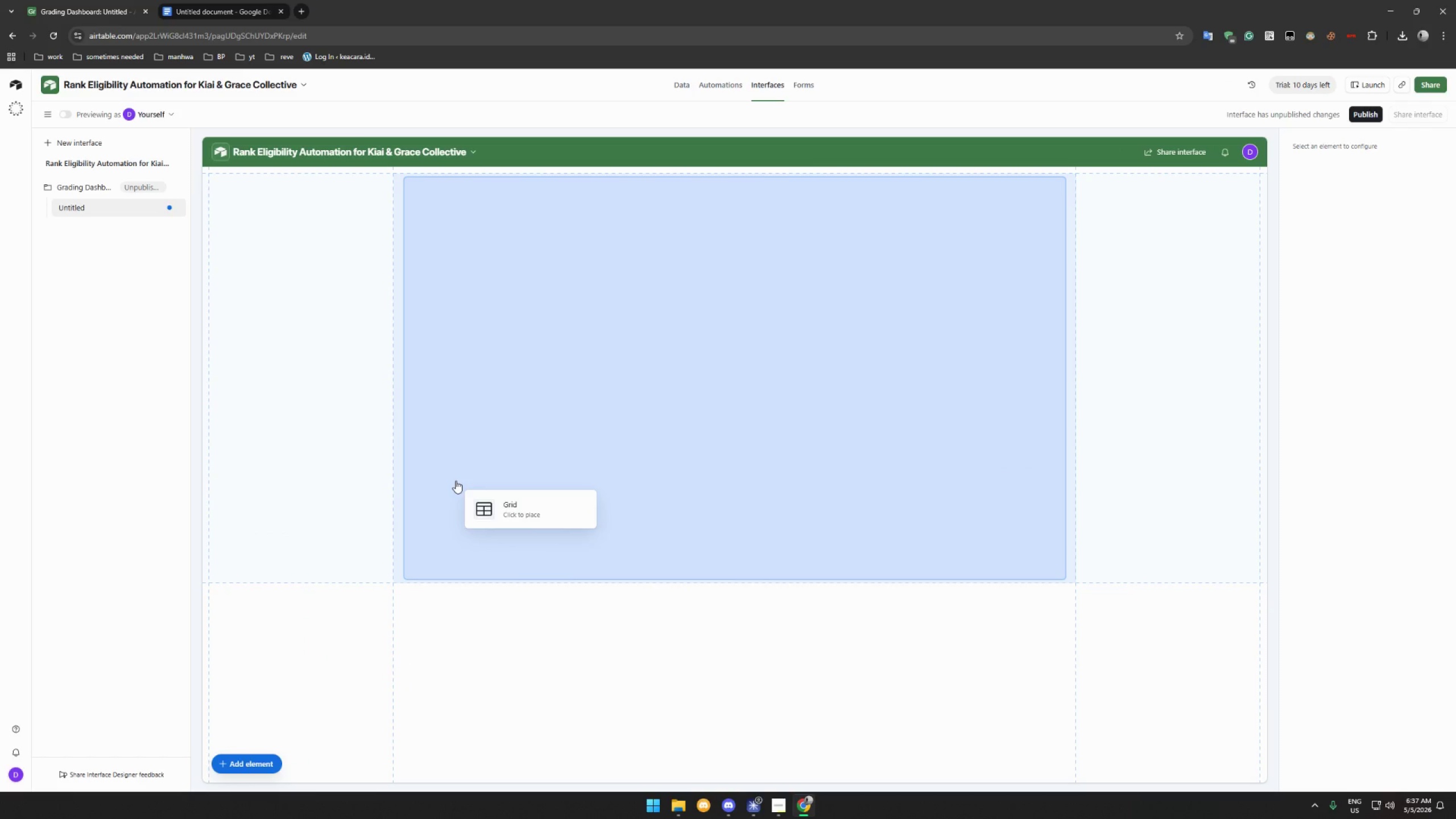 
wait(8.48)
 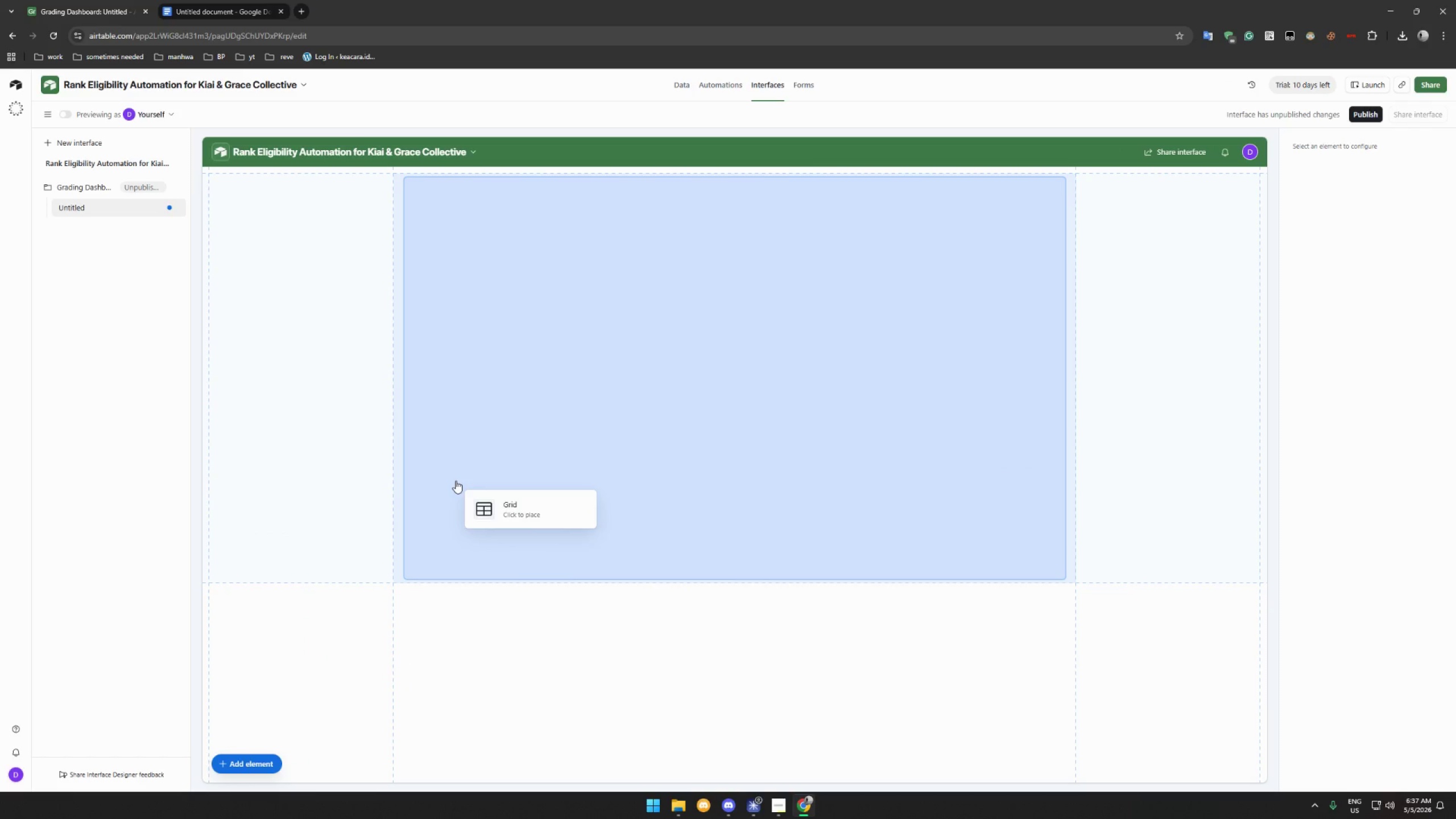 
left_click([576, 298])
 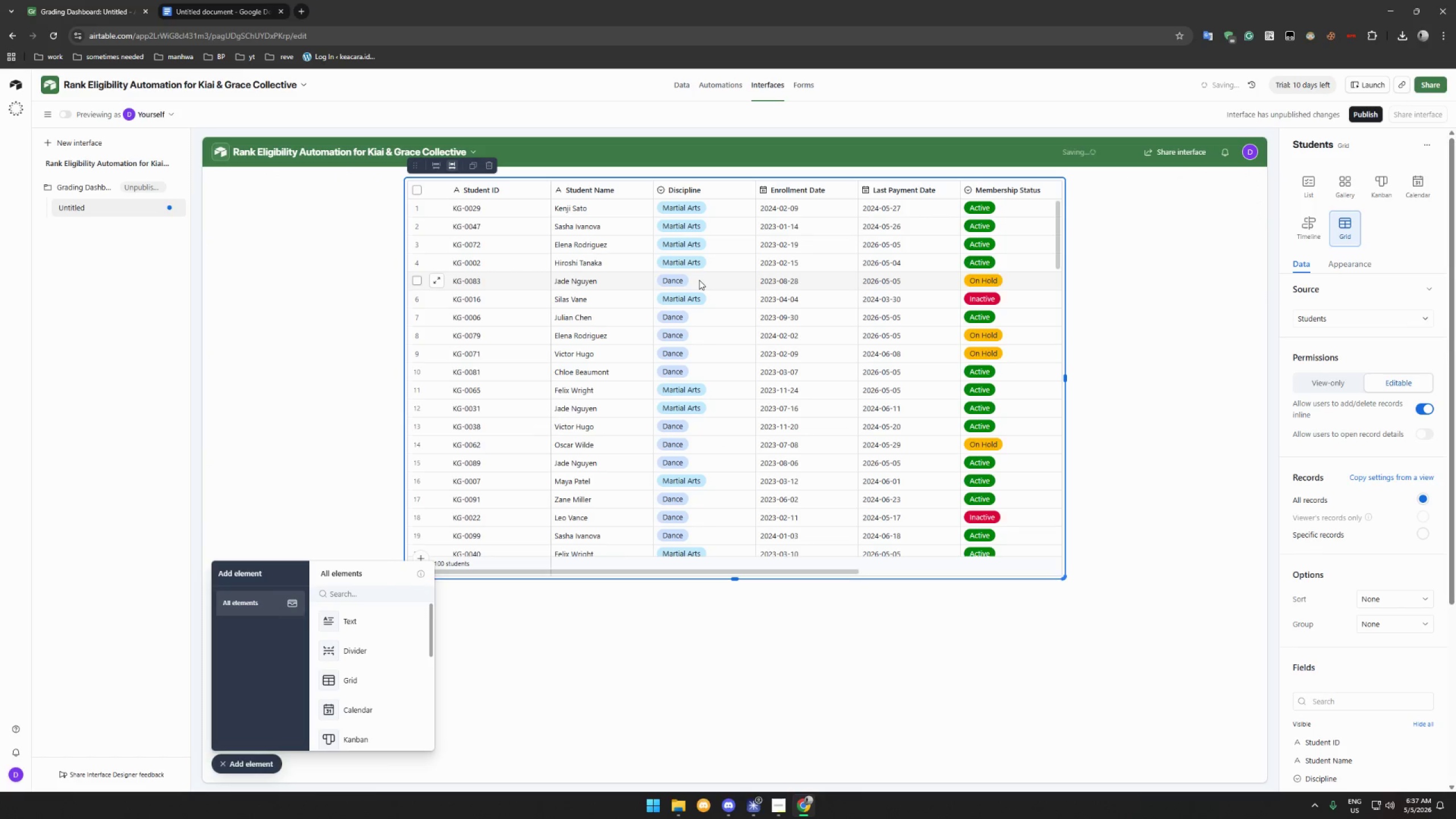 
left_click_drag(start_coordinate=[700, 280], to_coordinate=[640, 278])
 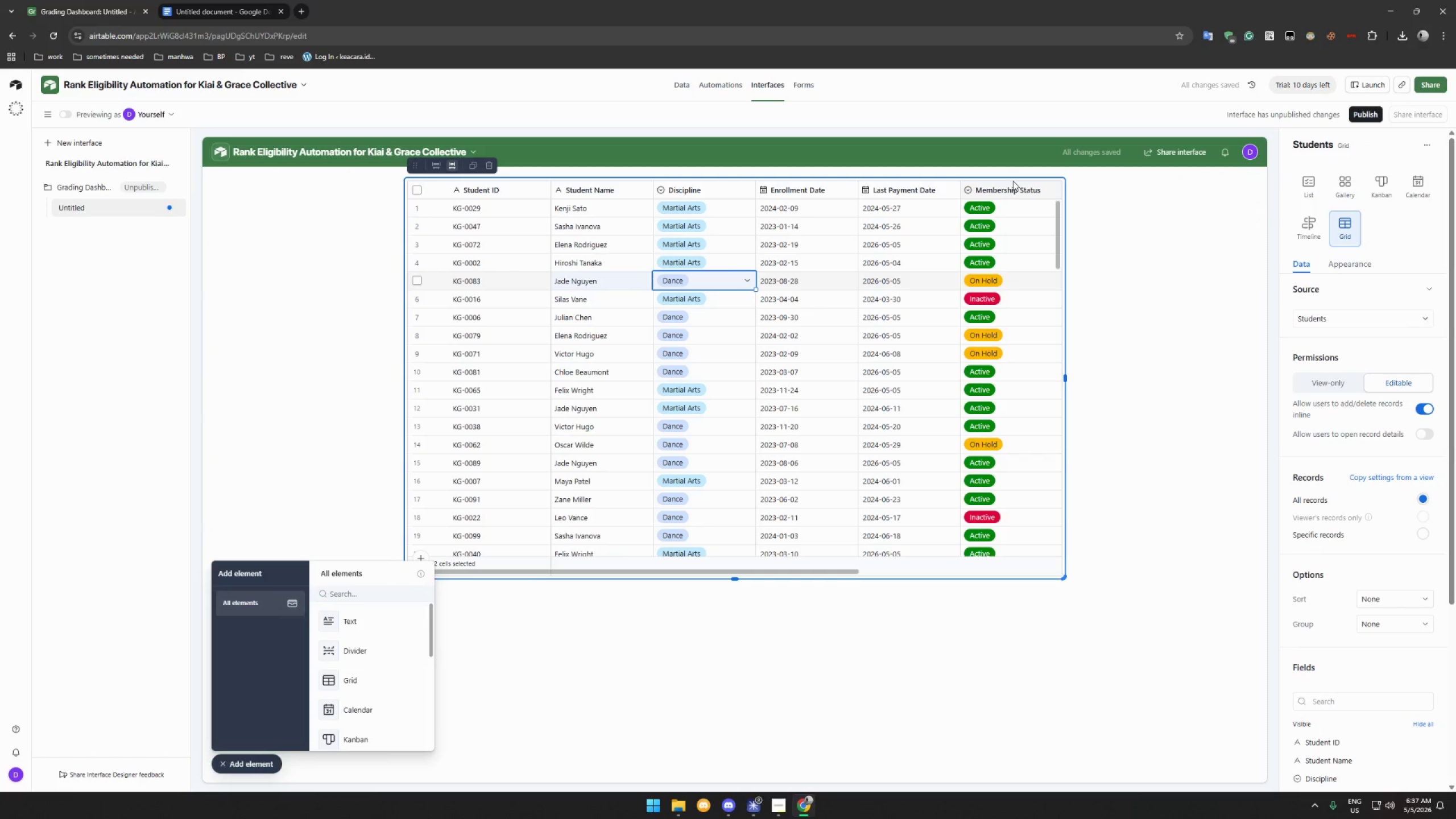 
left_click([1150, 370])
 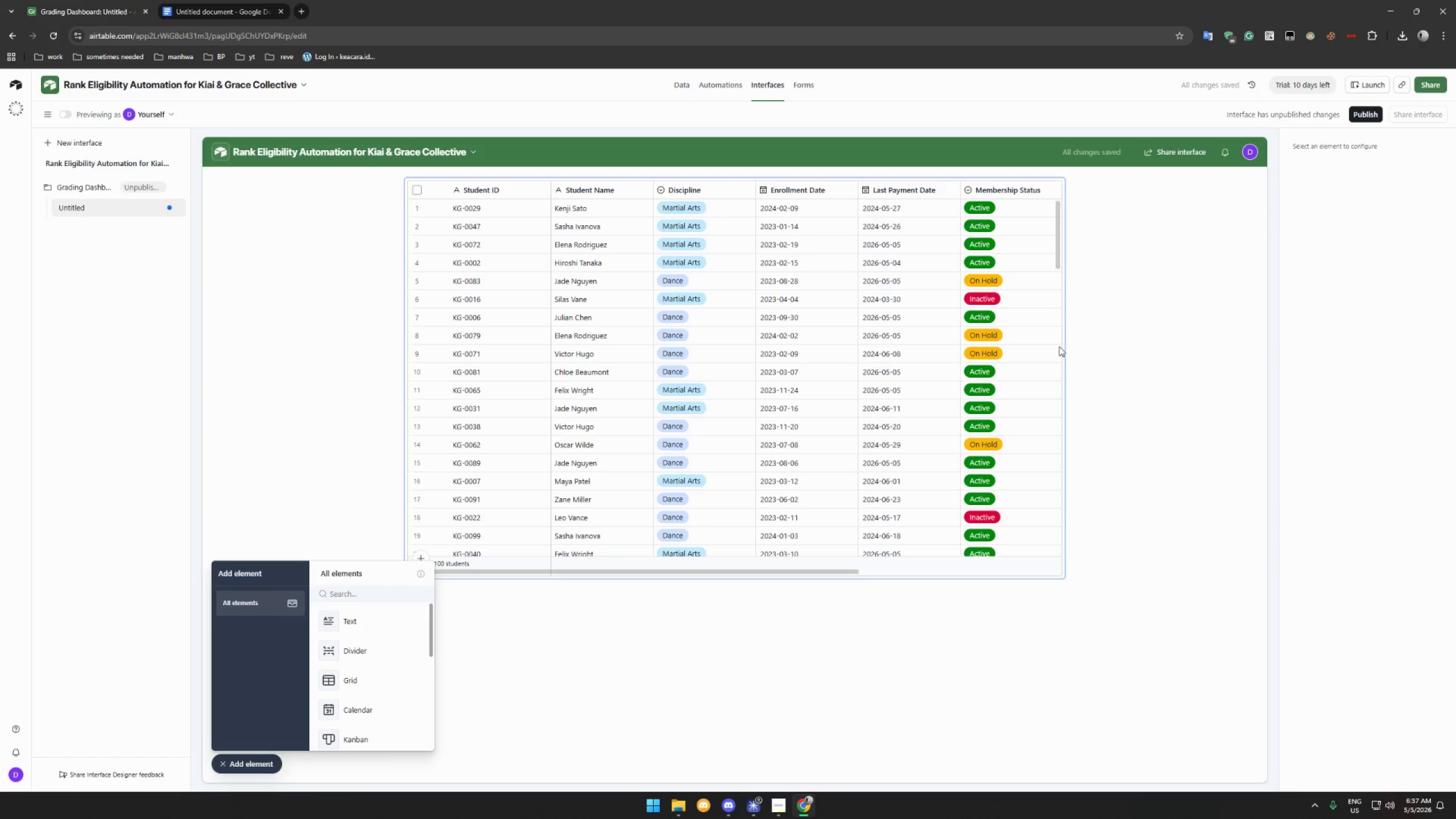 
left_click([1032, 318])
 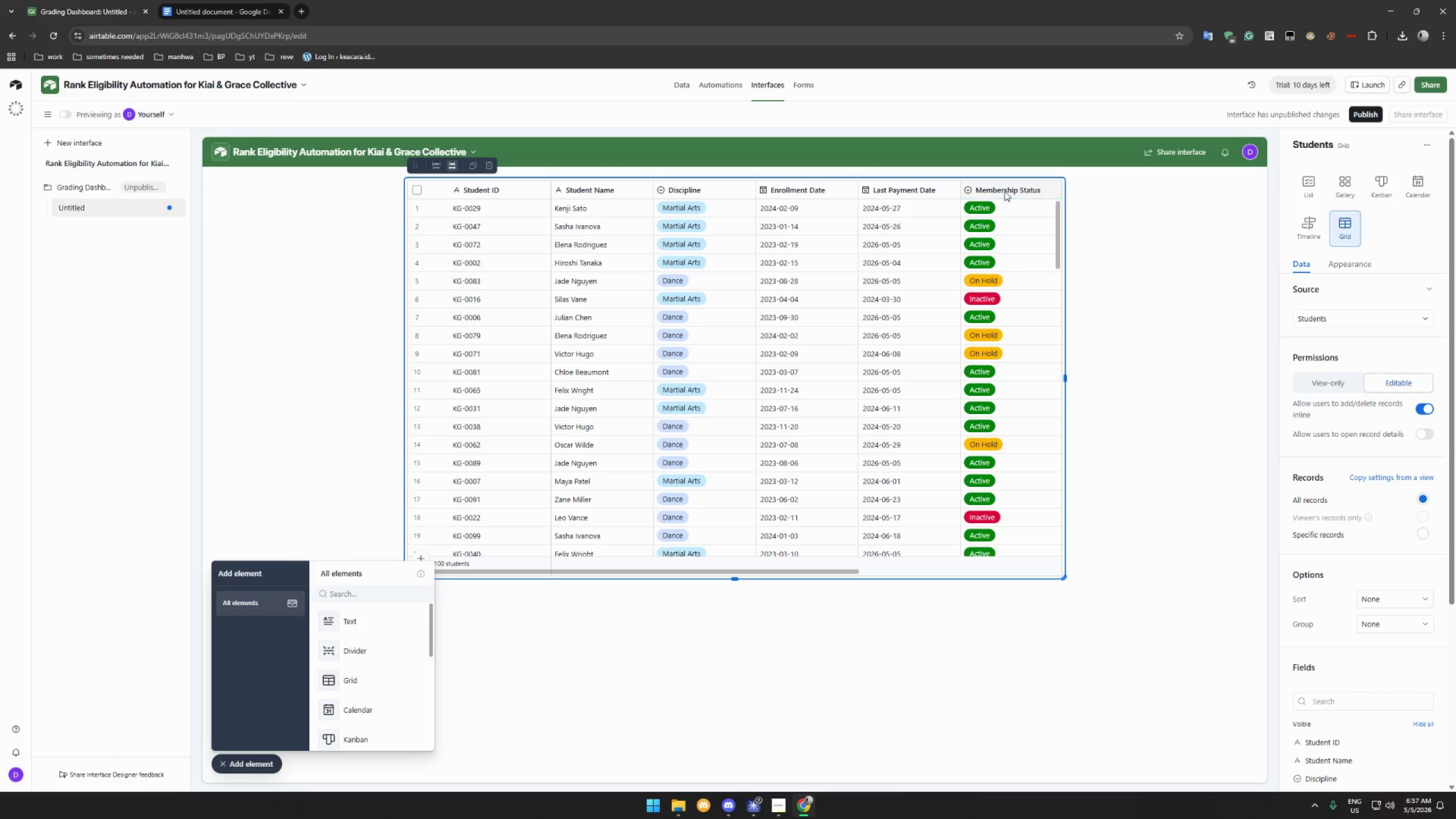 
left_click_drag(start_coordinate=[1002, 178], to_coordinate=[388, 240])
 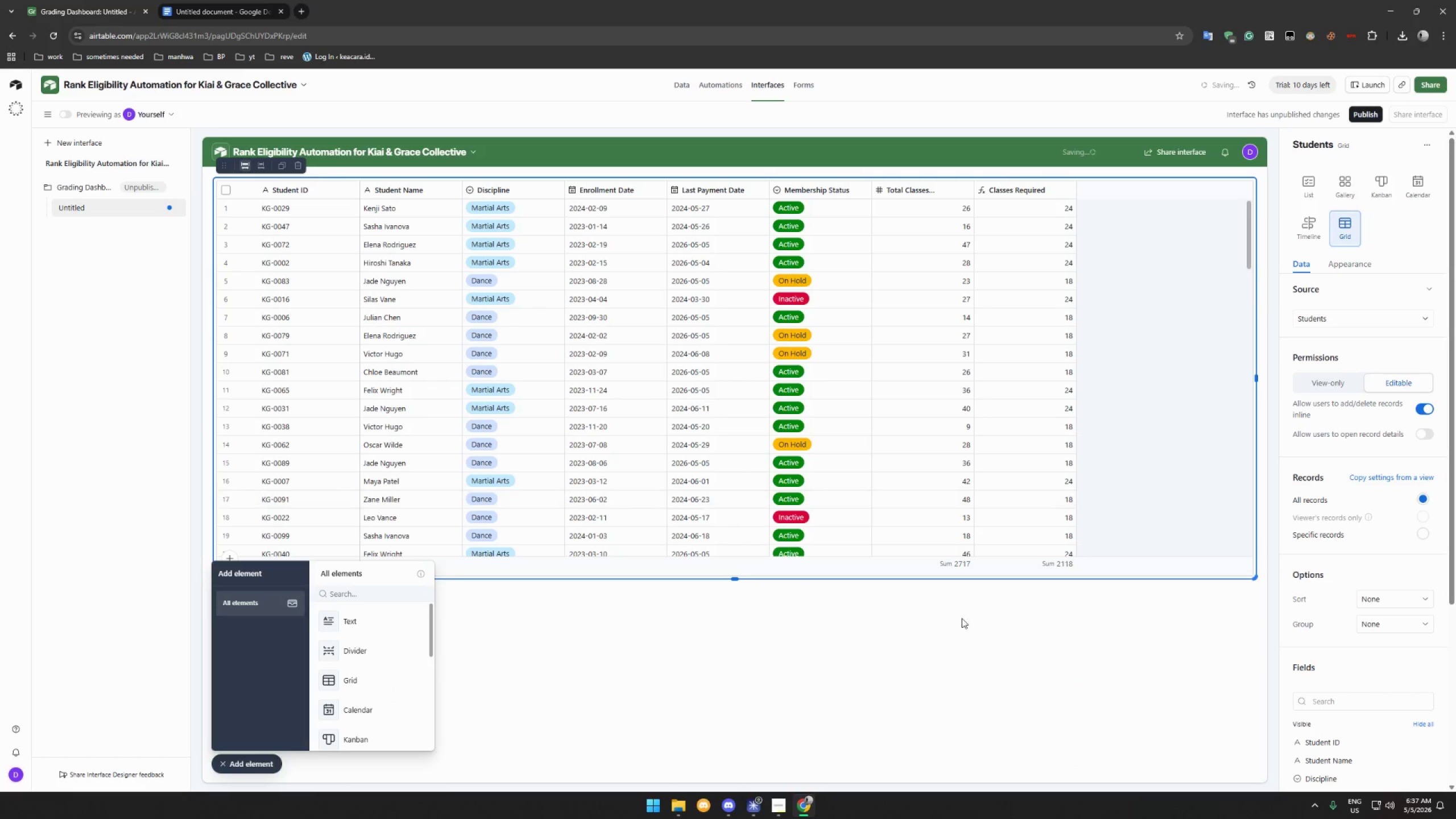 
left_click([932, 706])
 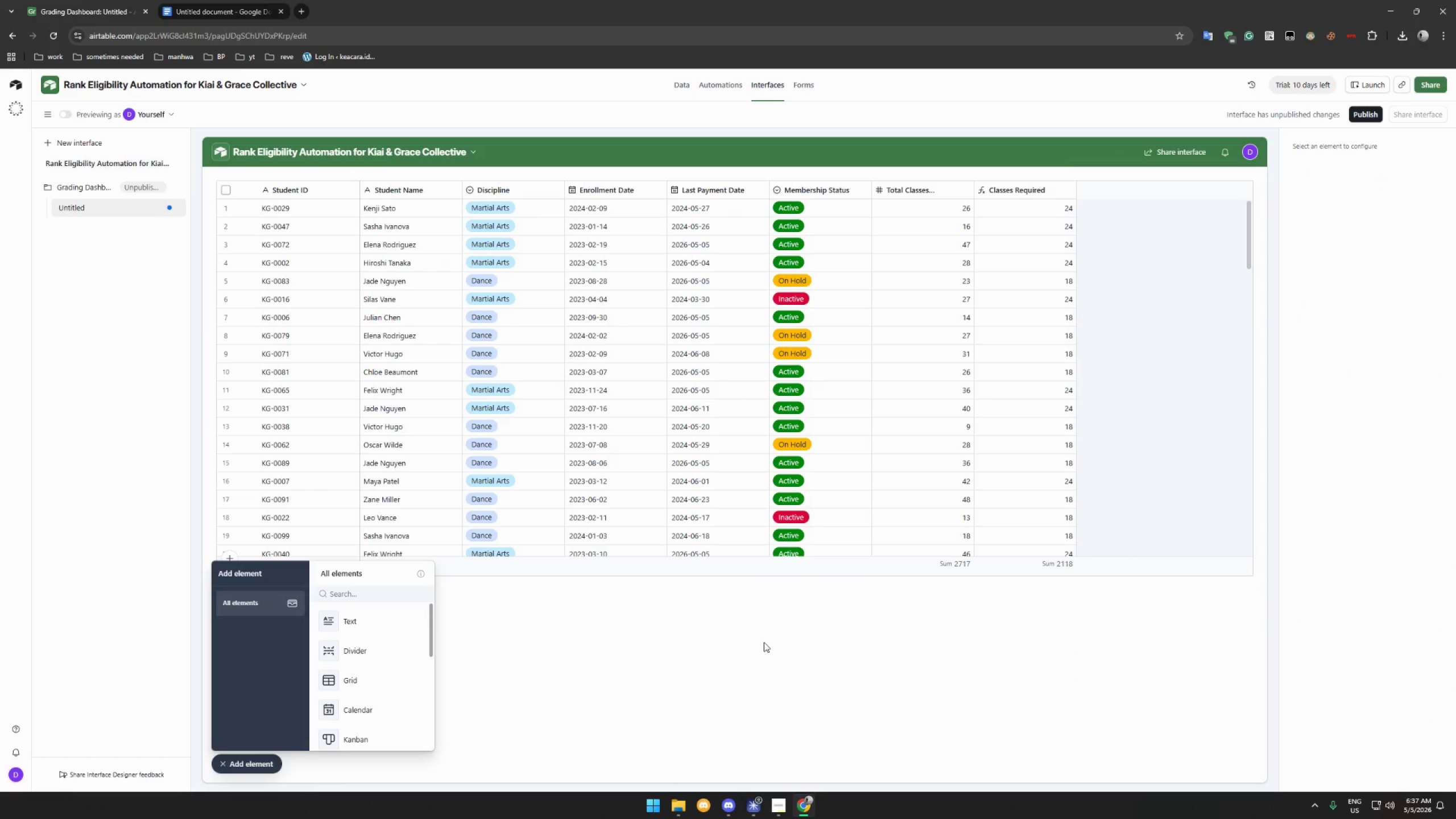 
wait(15.48)
 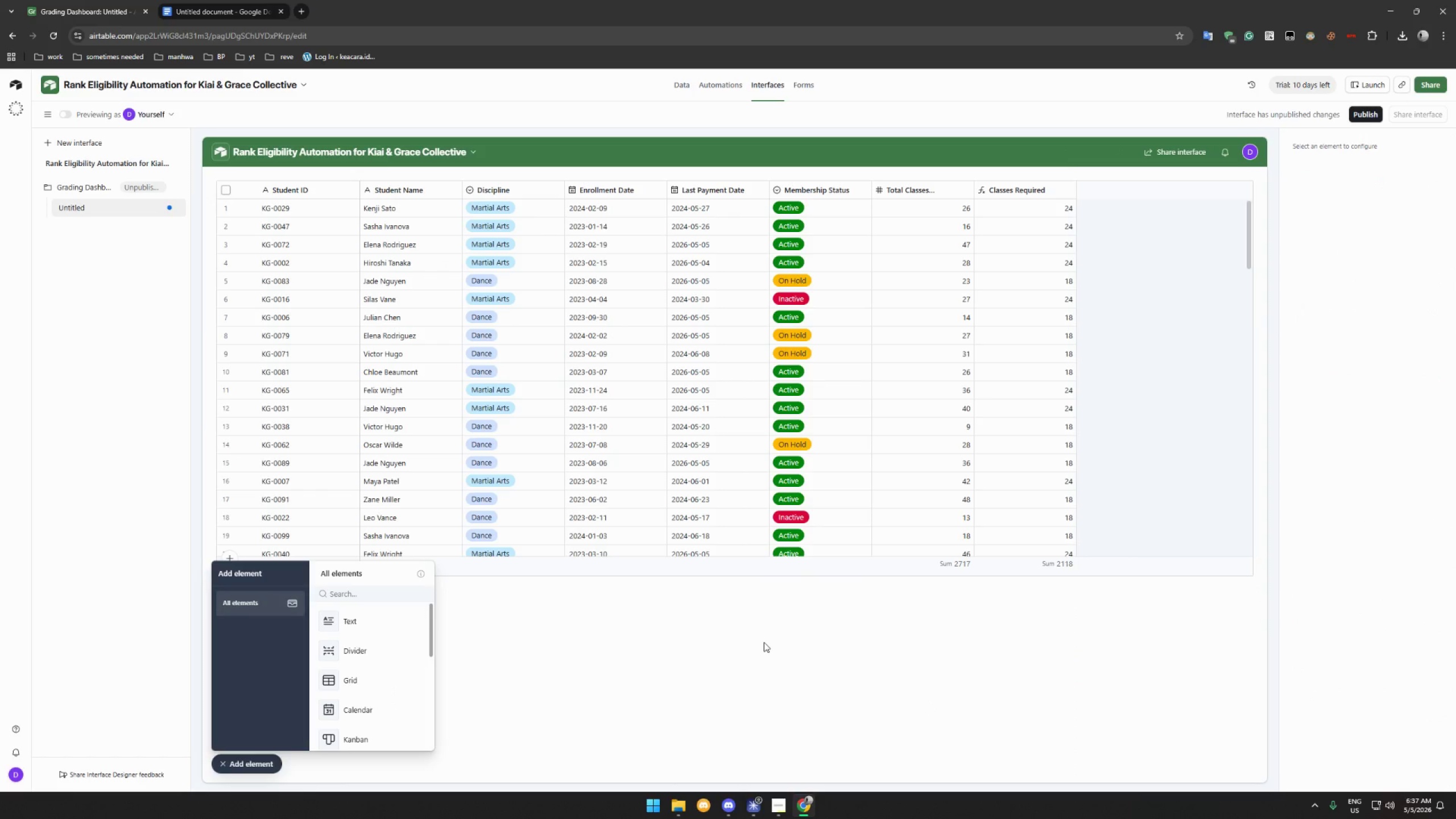 
scroll: coordinate [384, 698], scroll_direction: down, amount: 19.0
 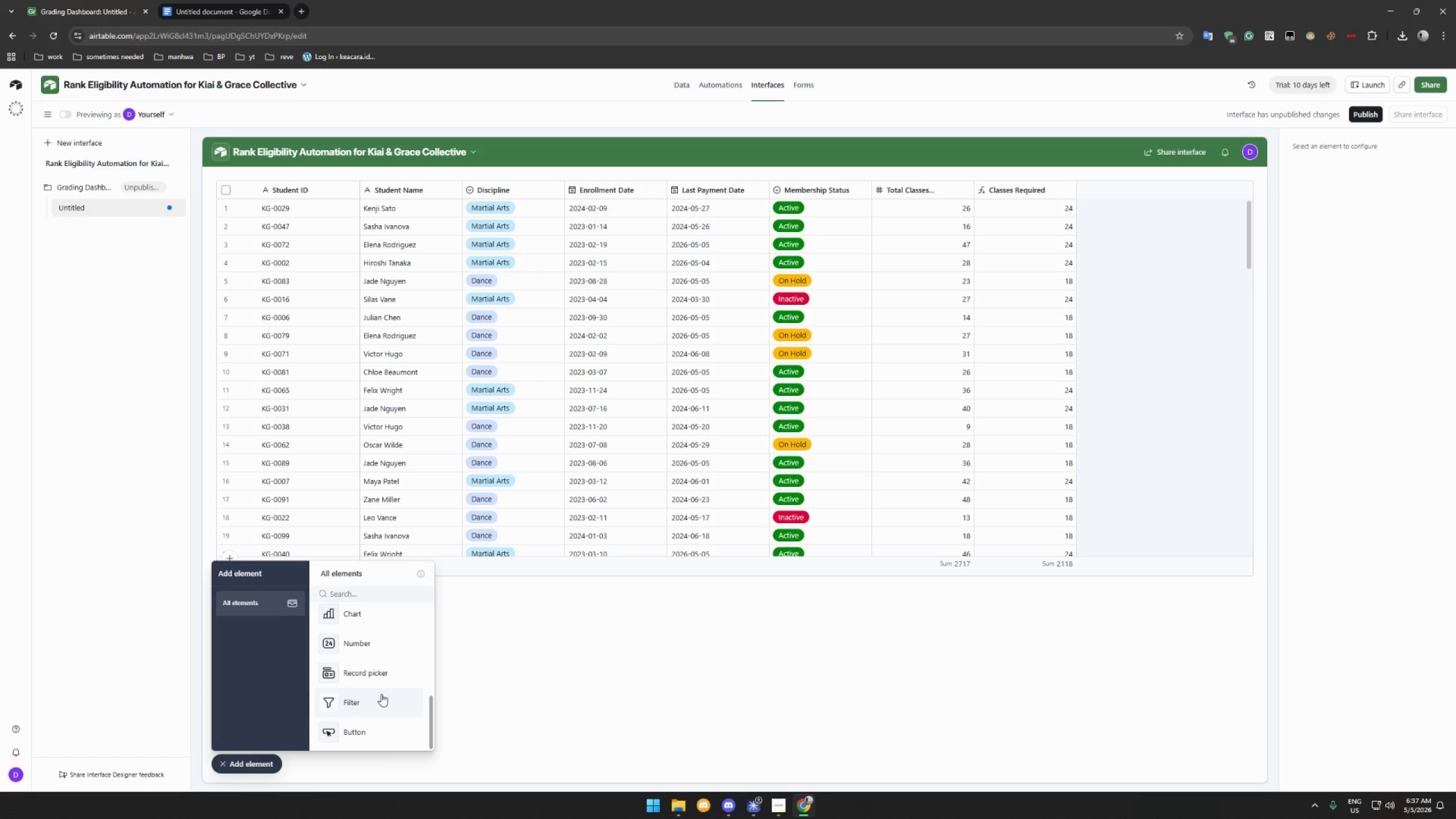 
left_click([378, 700])
 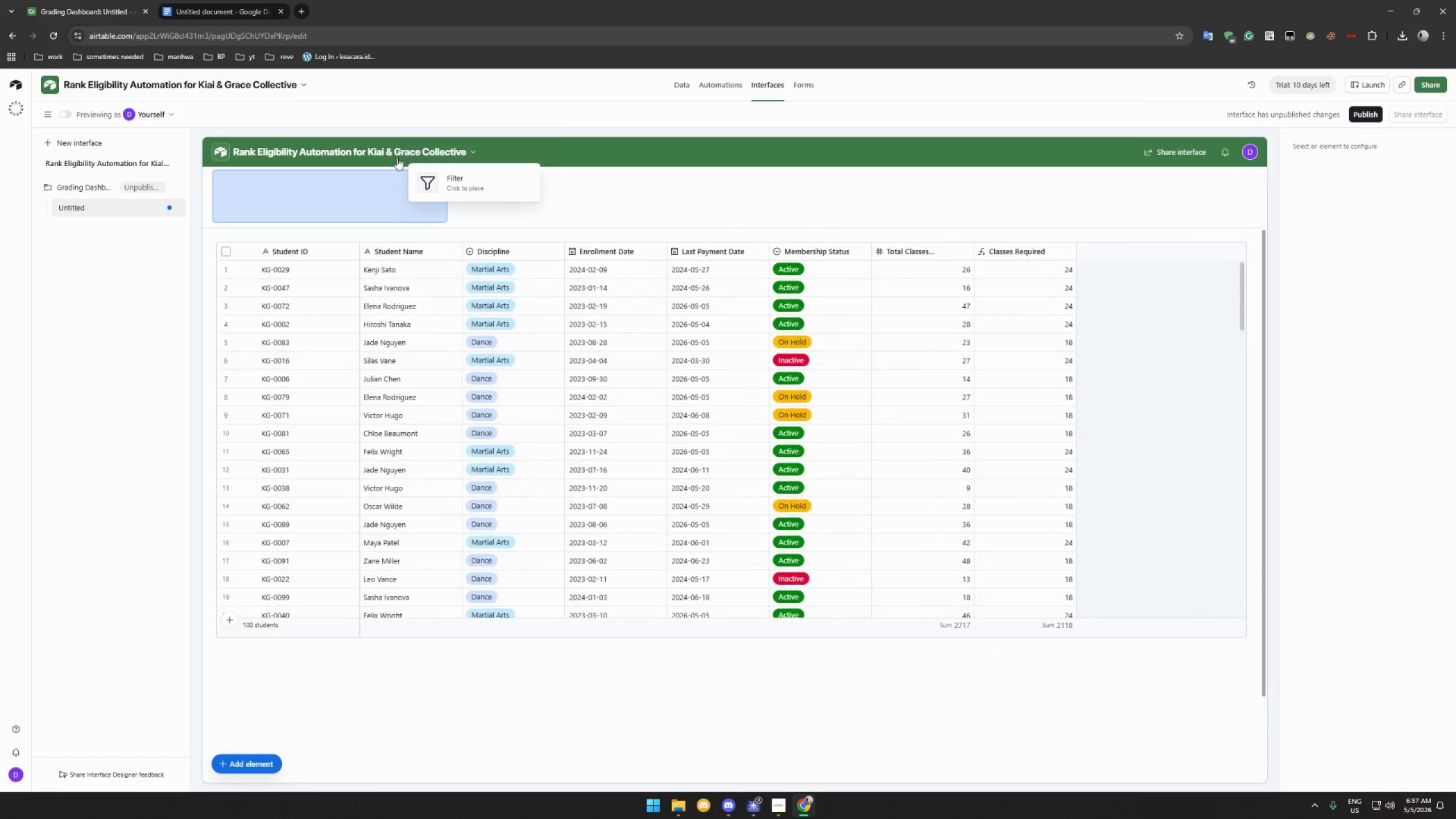 
left_click([380, 178])
 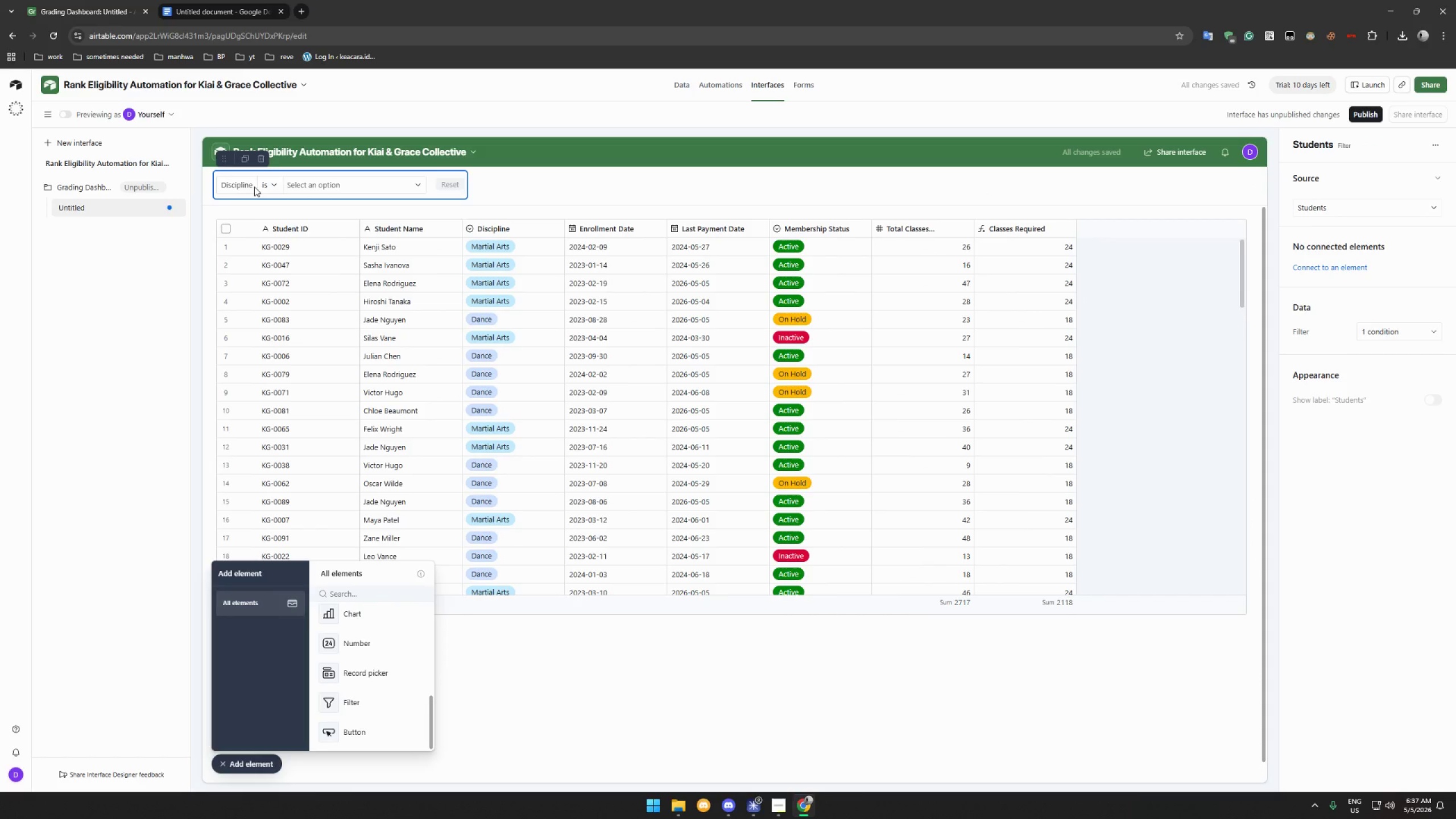 
left_click([245, 184])
 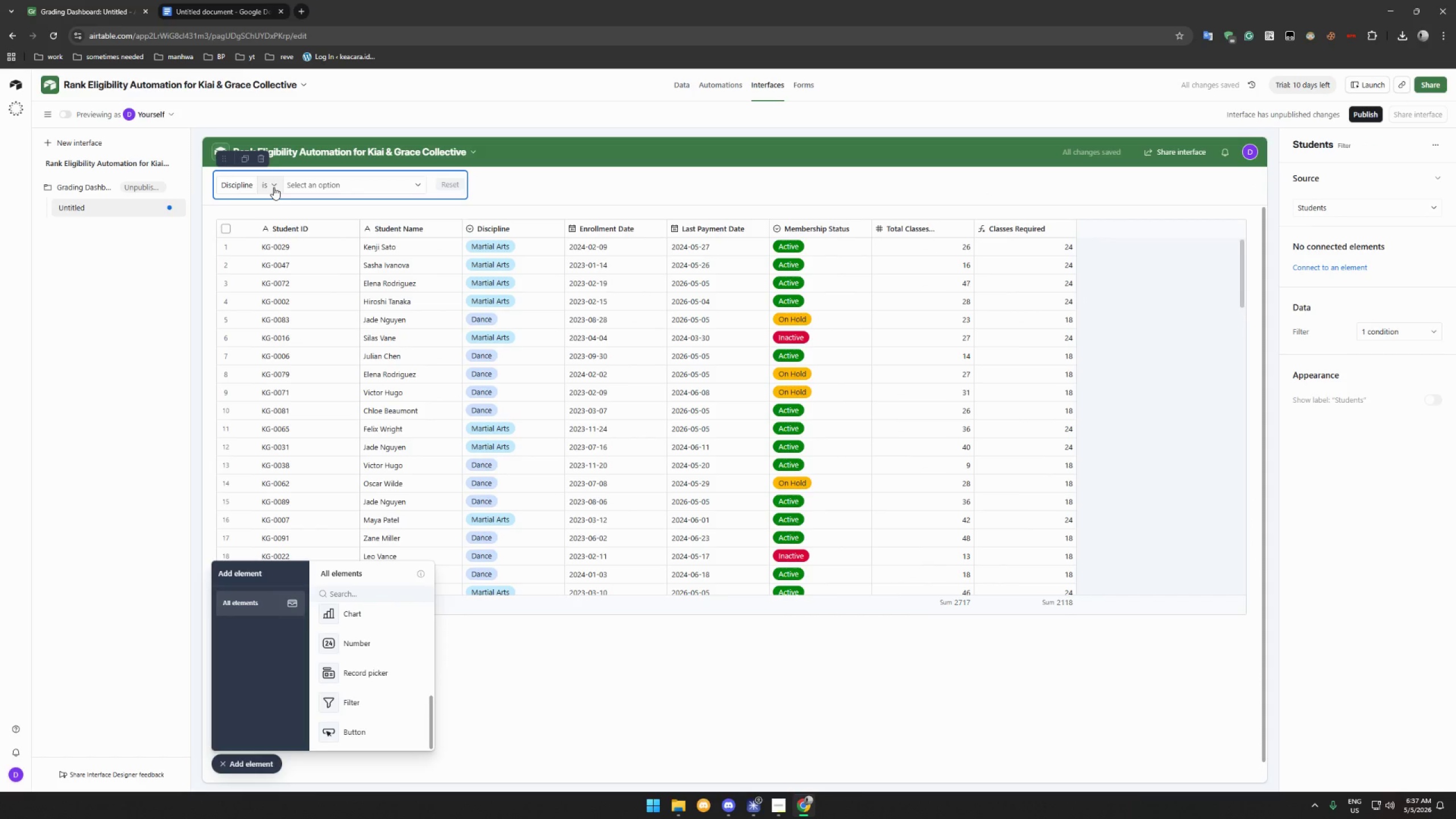 
left_click([274, 187])
 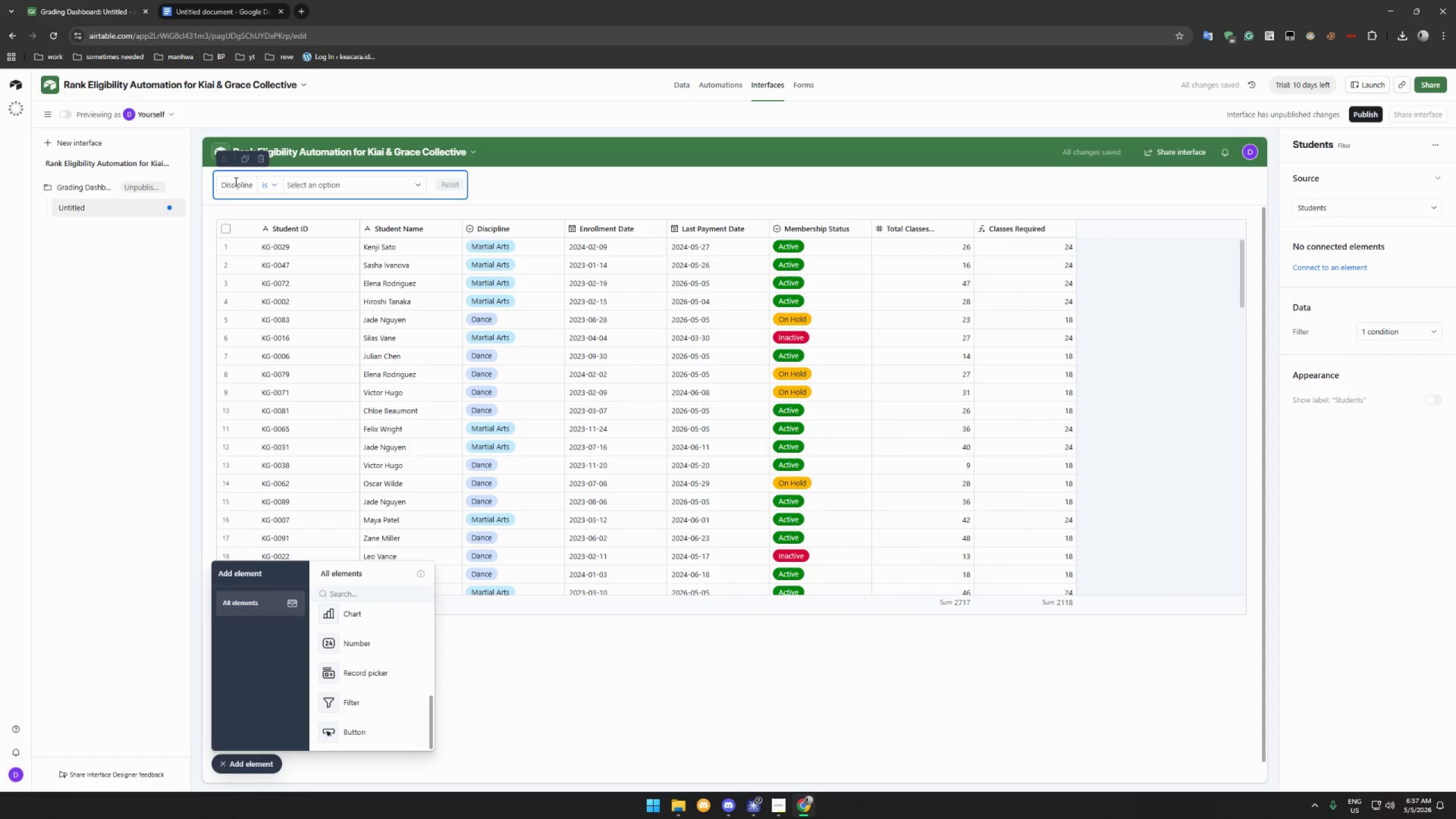 
double_click([235, 181])
 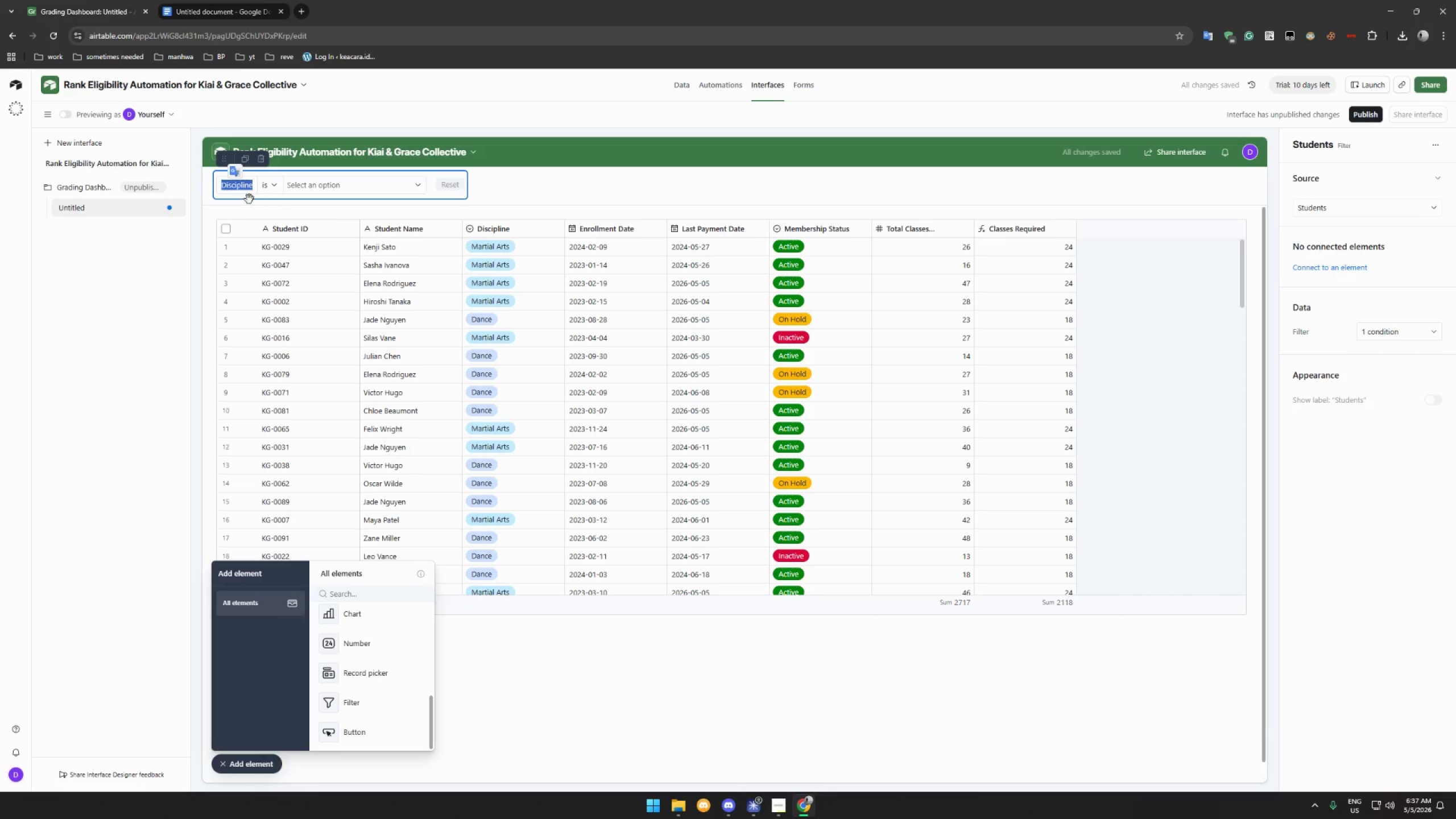 
left_click([235, 188])
 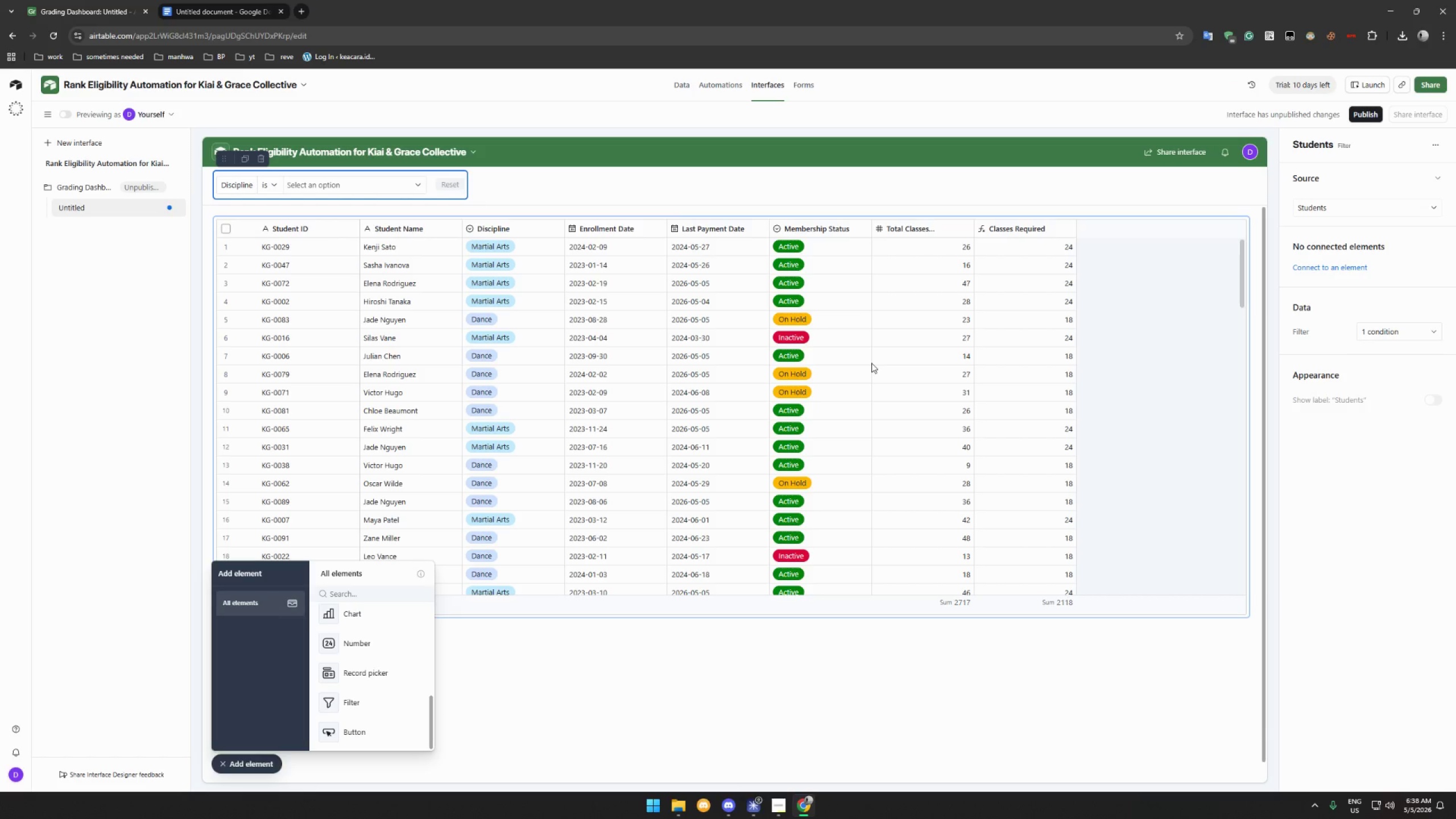 
wait(22.14)
 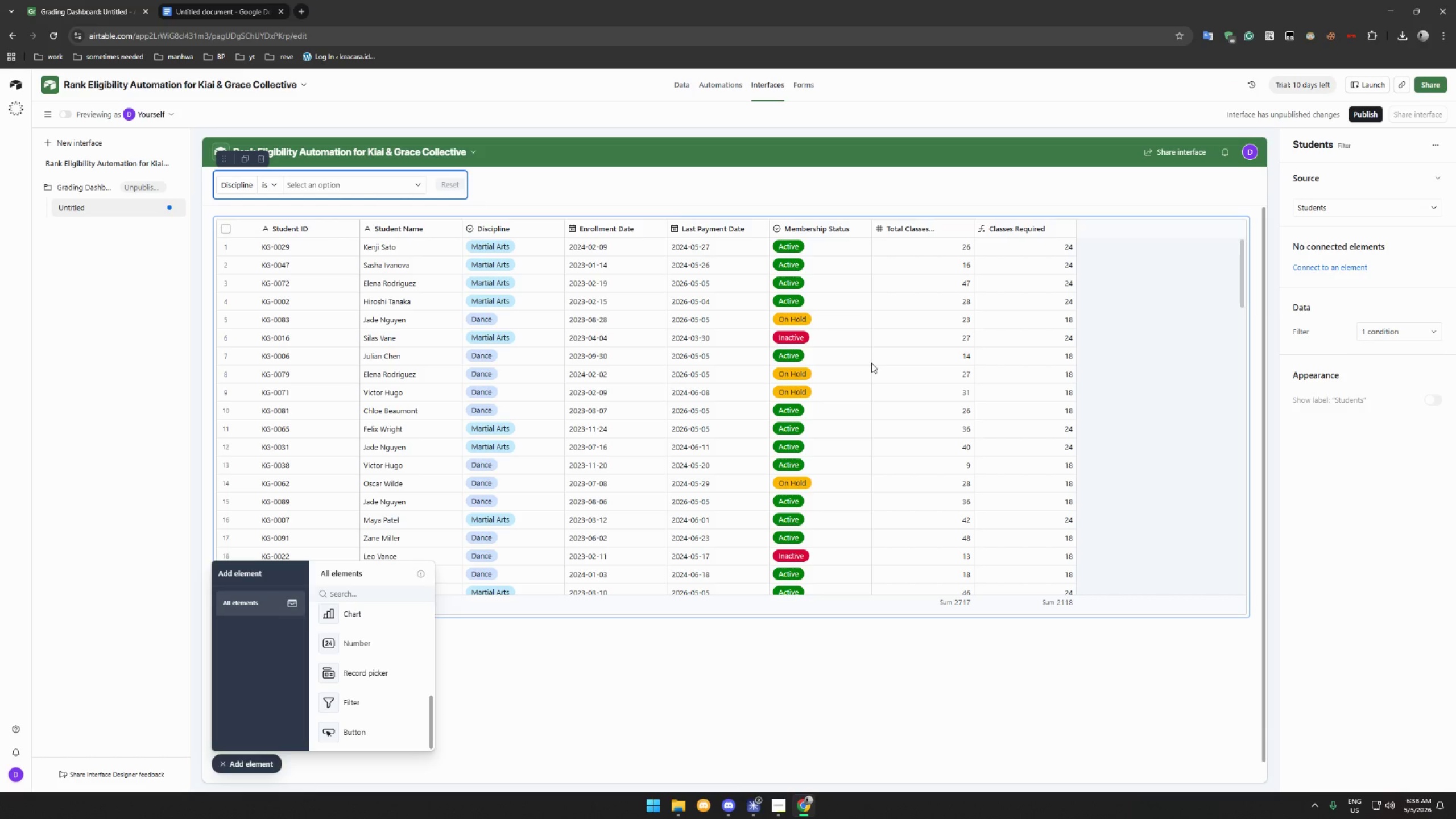 
left_click([539, 180])
 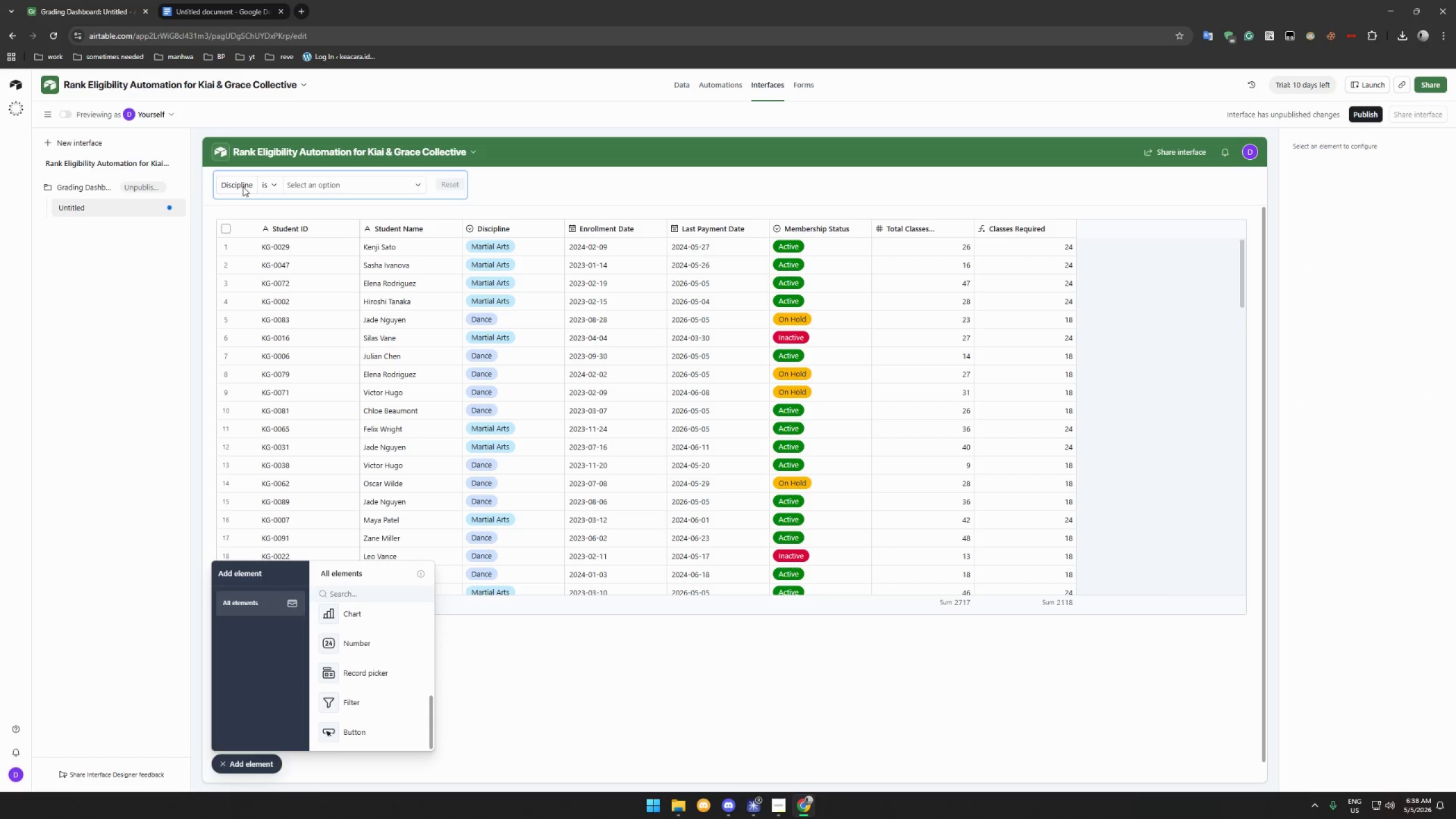 
left_click([242, 187])
 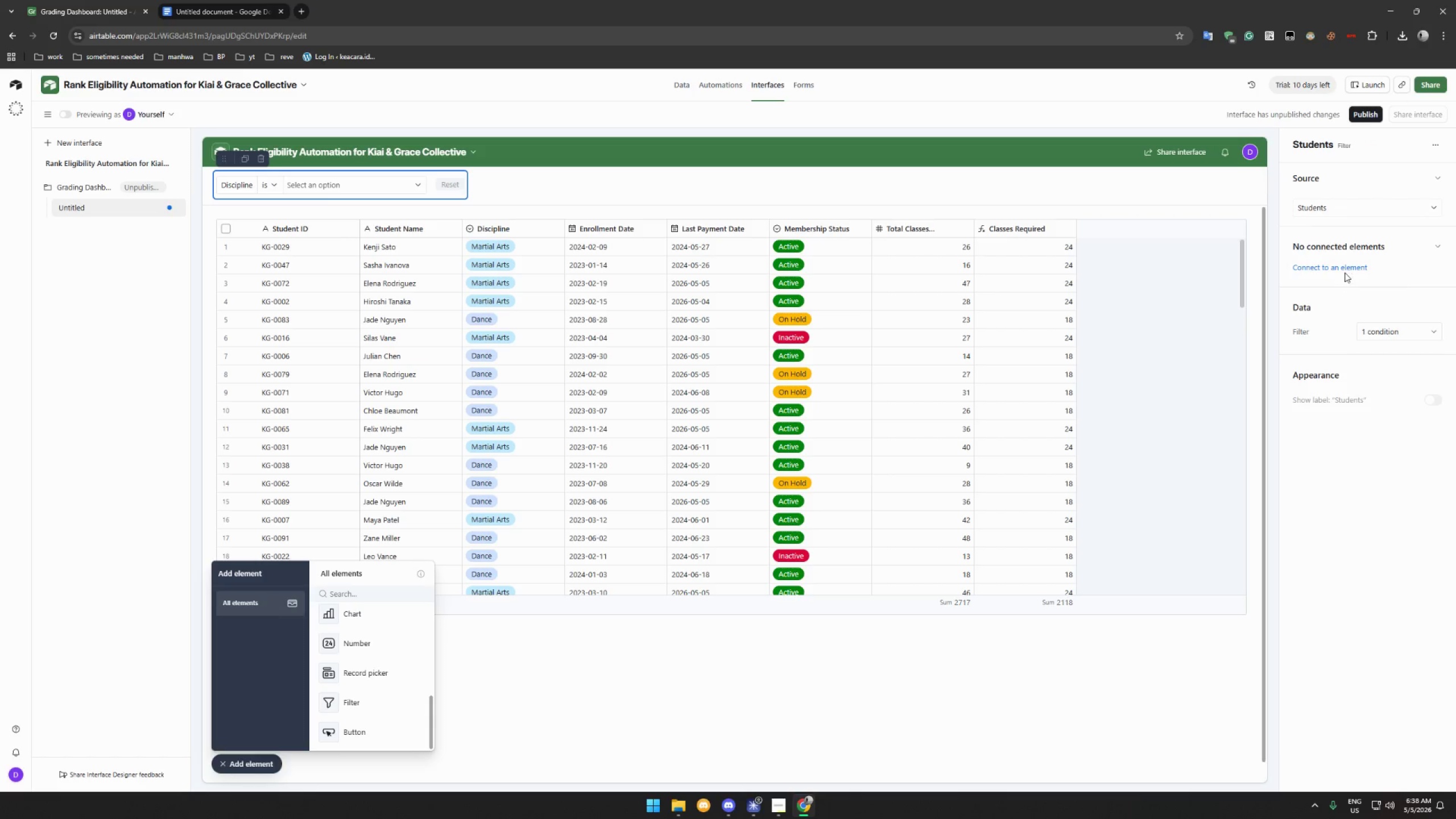 
wait(5.72)
 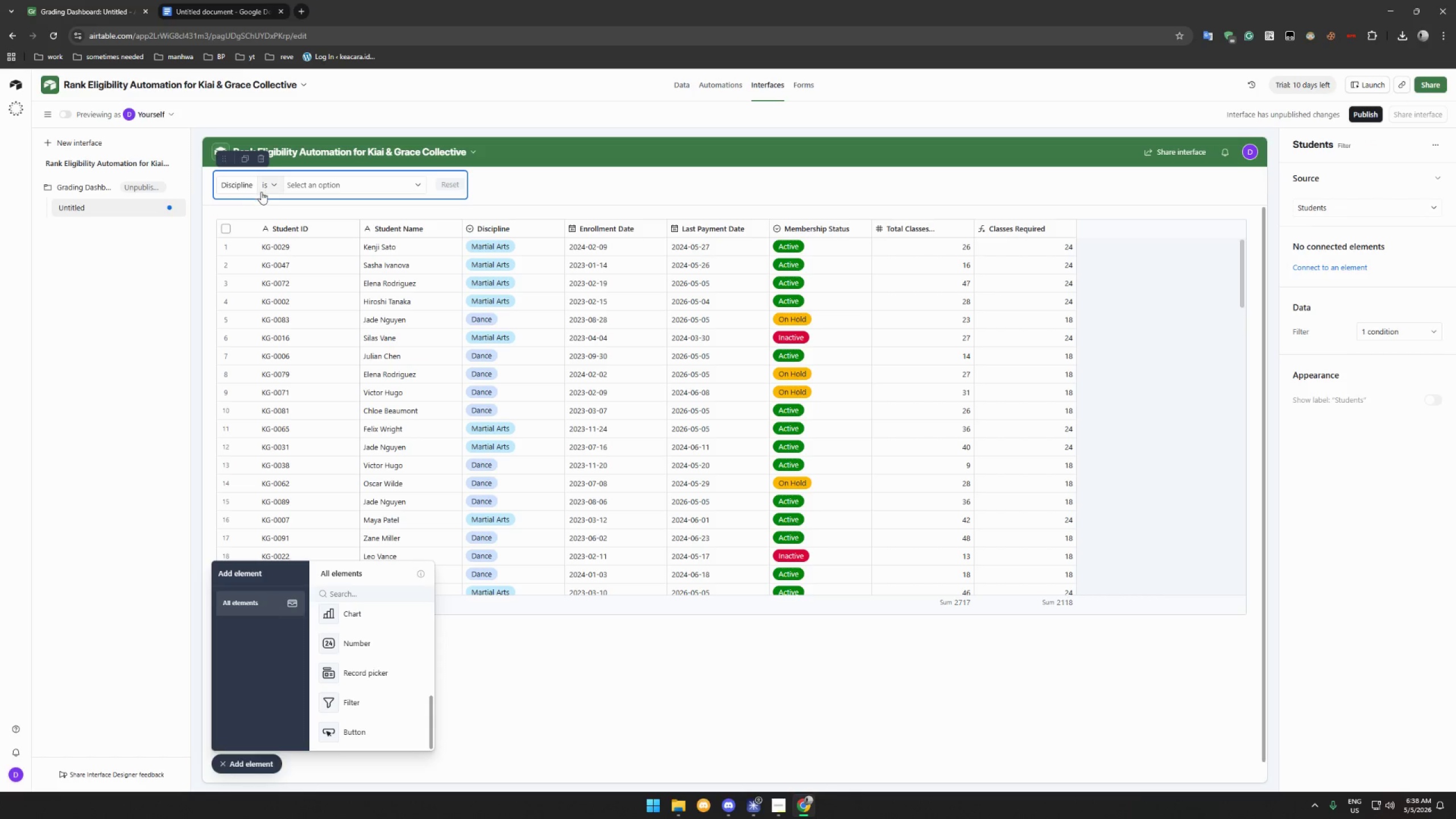 
left_click([1342, 268])
 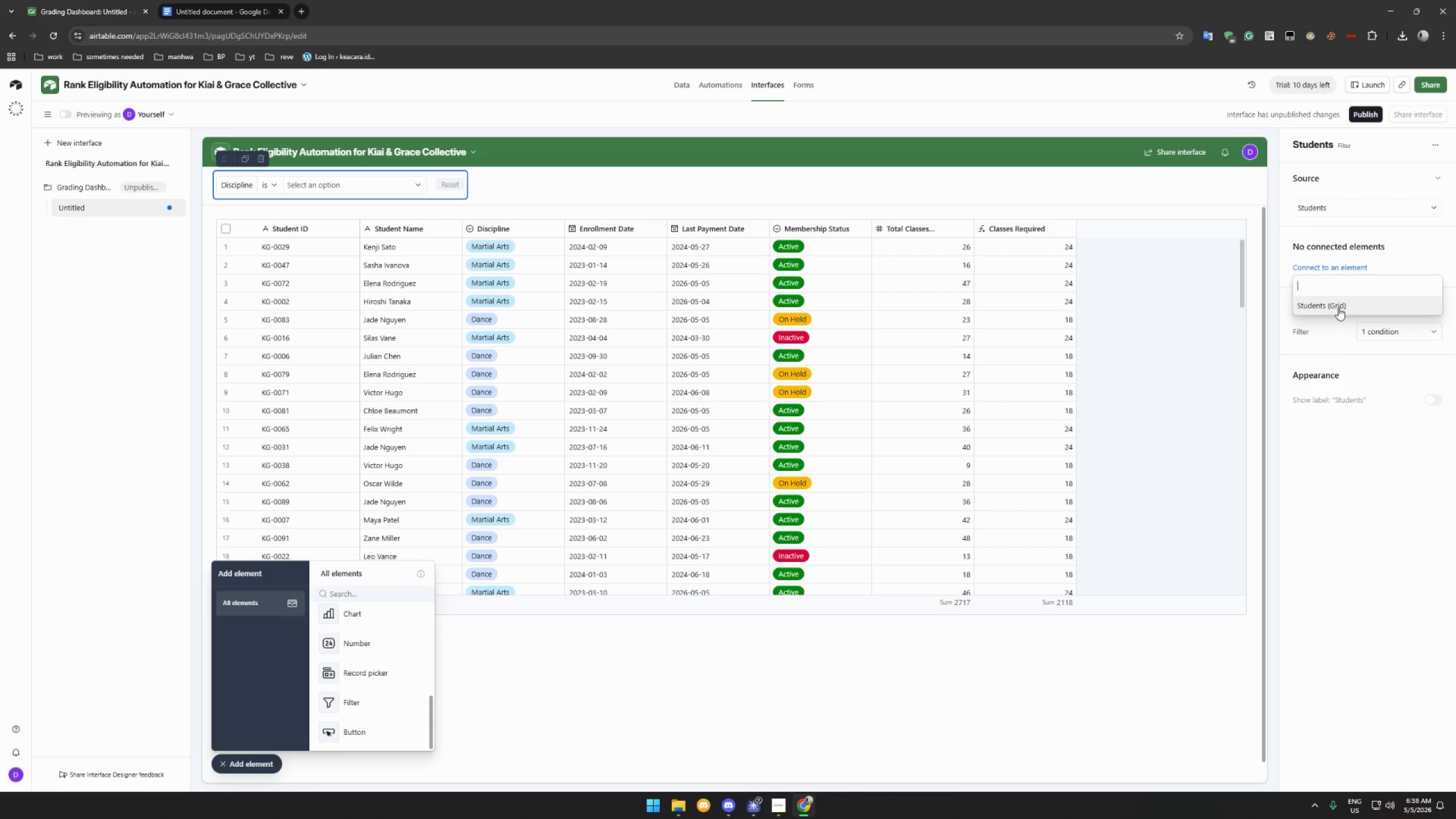 
left_click([1338, 308])
 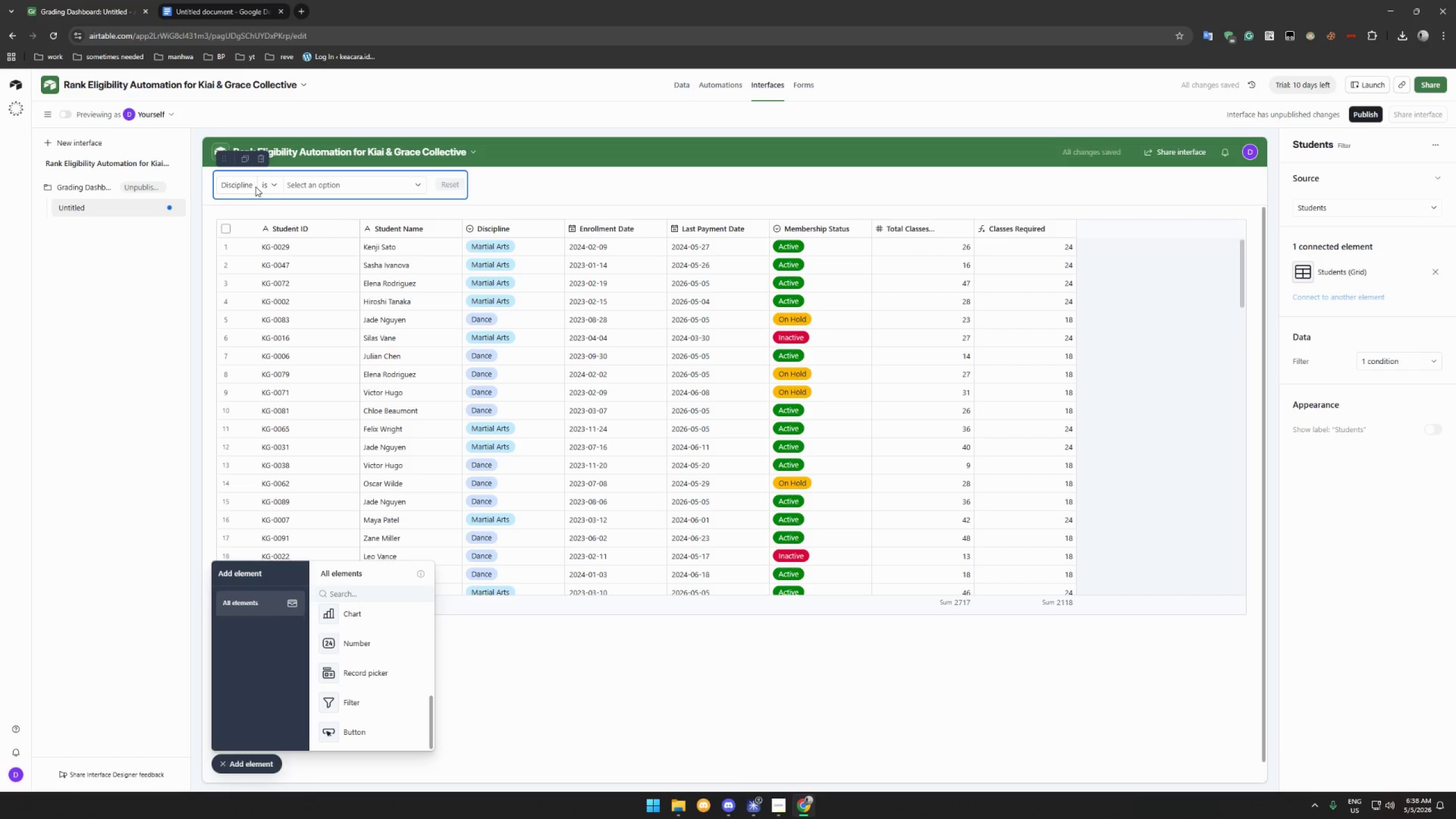 
double_click([248, 184])
 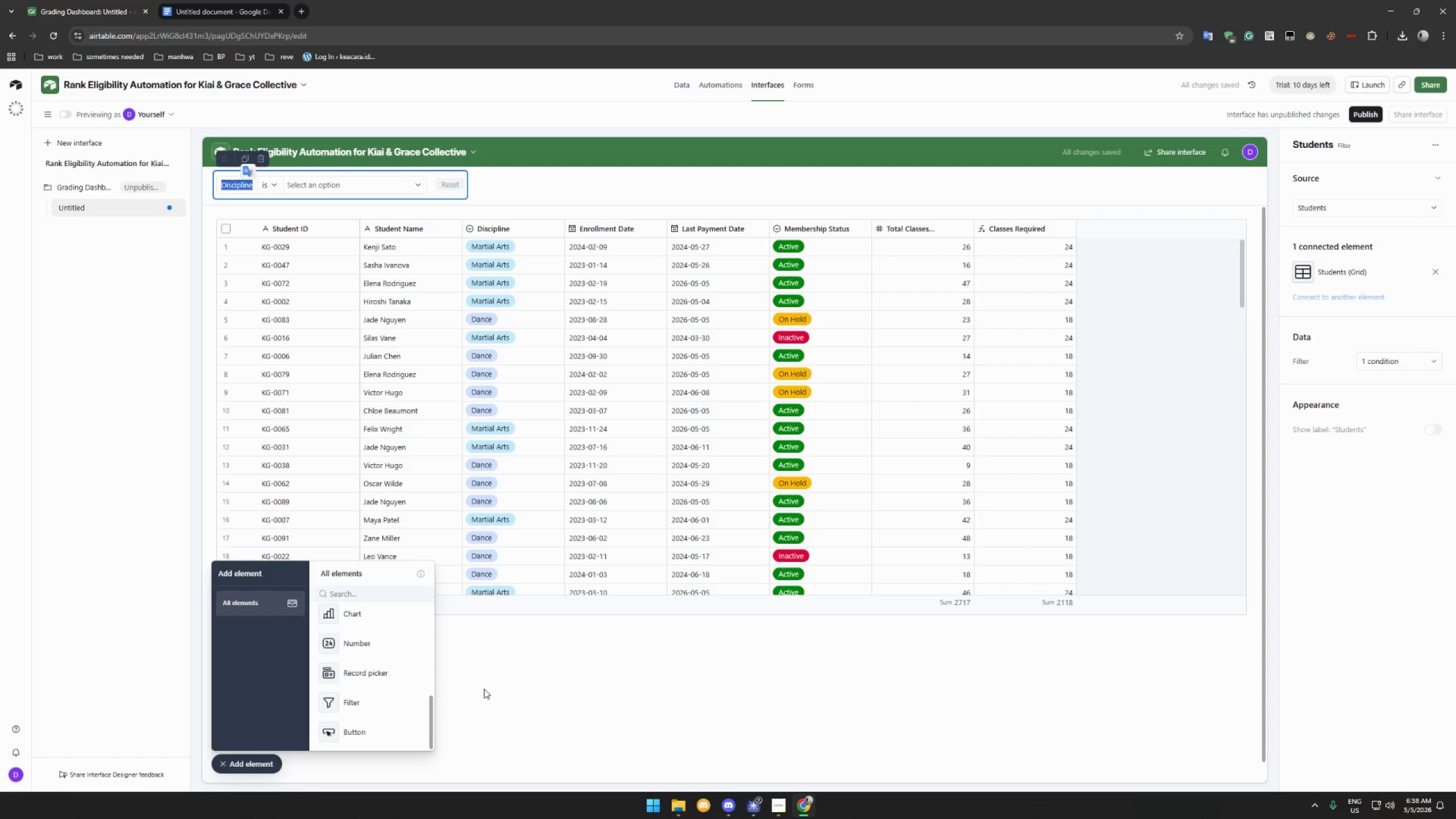 
left_click([491, 700])
 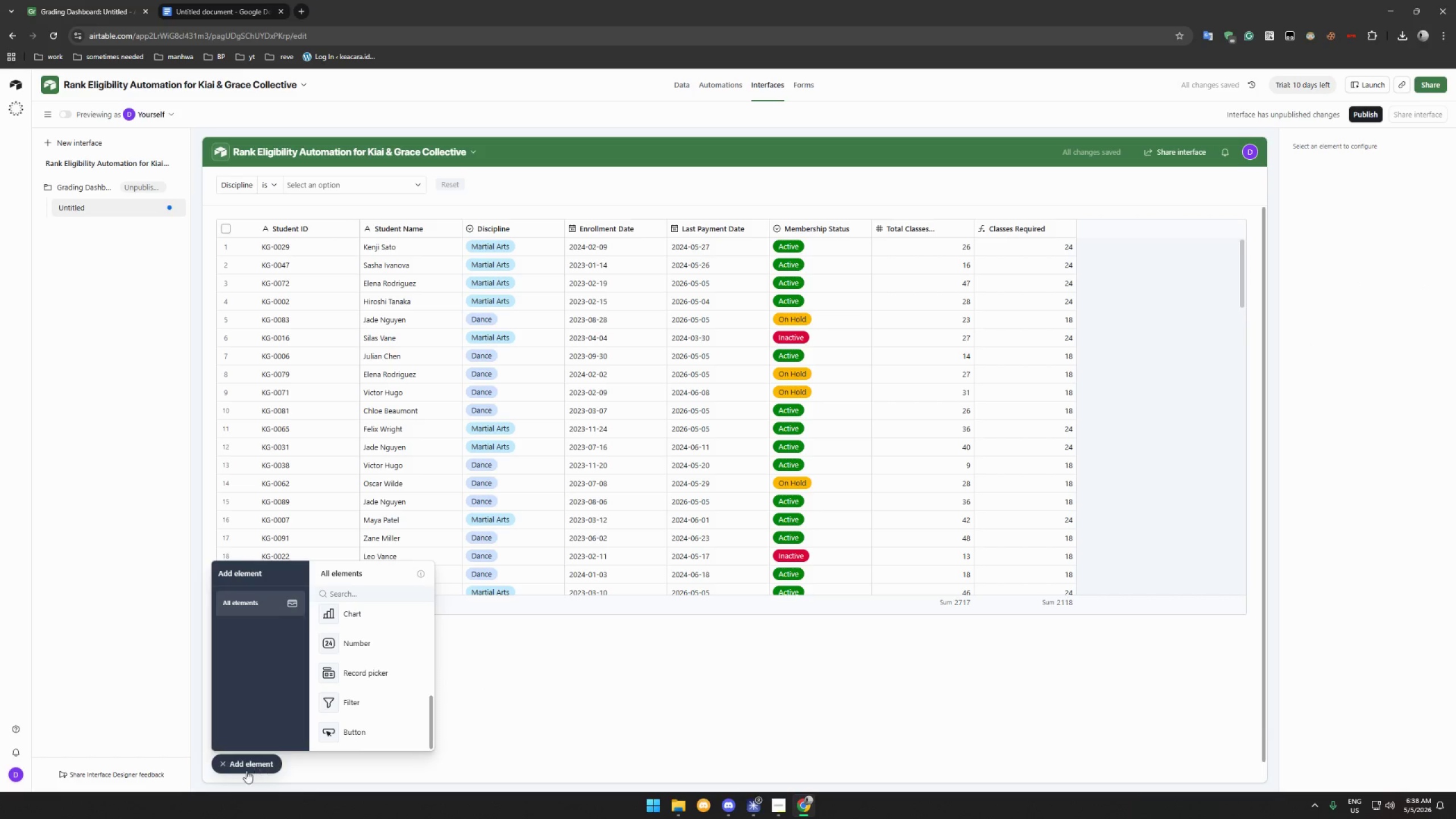 
left_click([246, 768])
 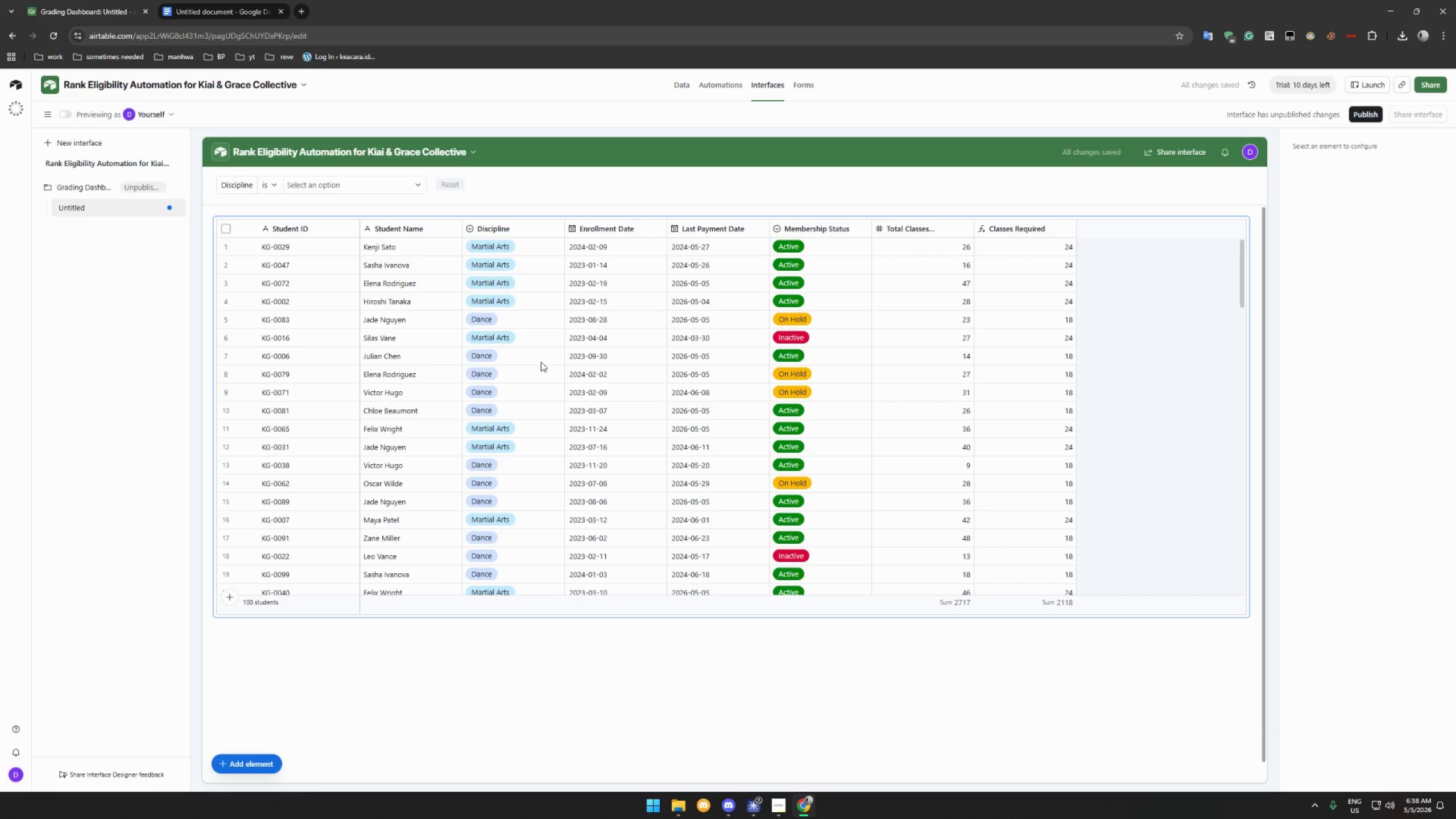 
left_click([434, 336])
 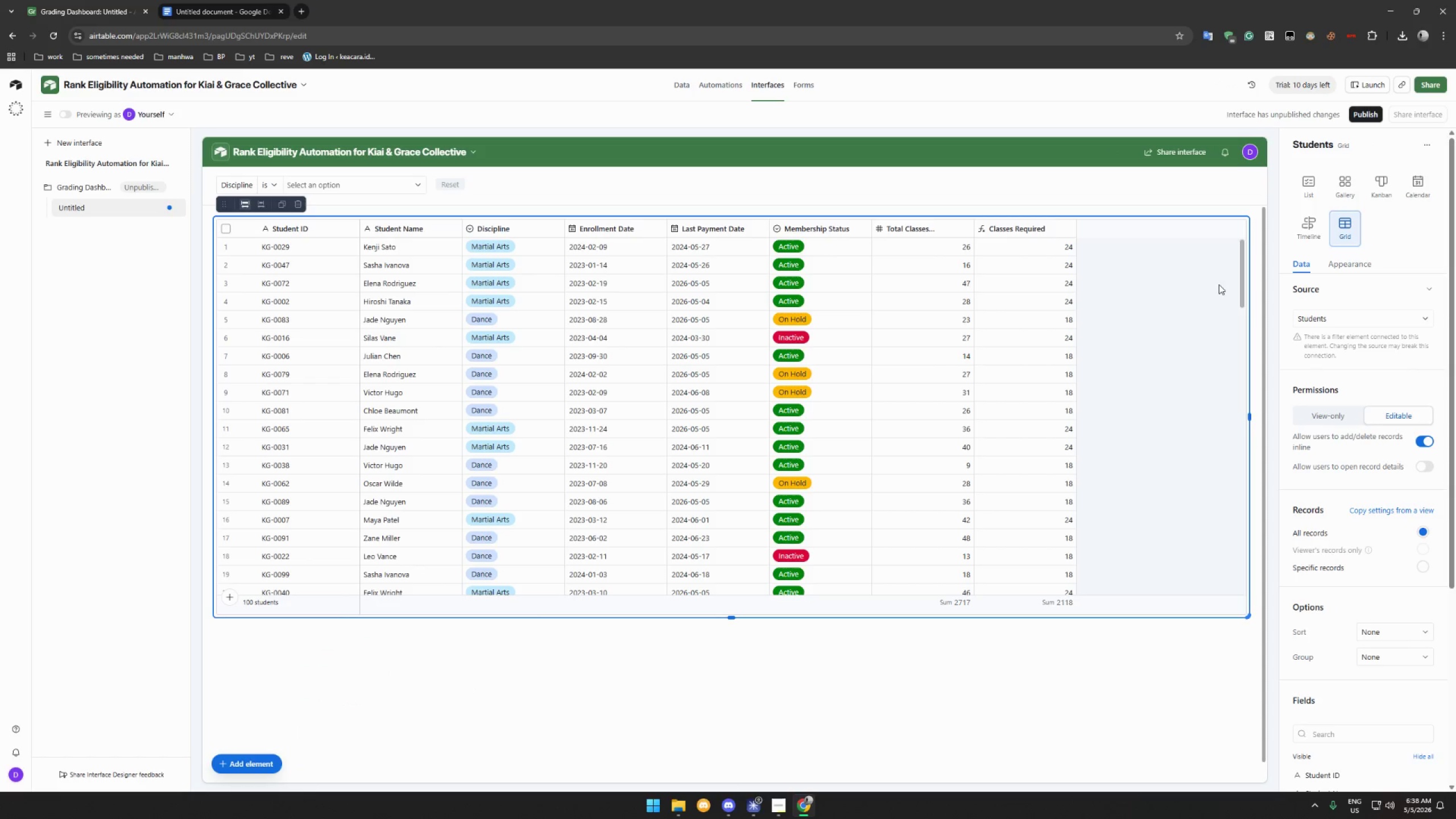 
scroll: coordinate [866, 491], scroll_direction: up, amount: 14.0
 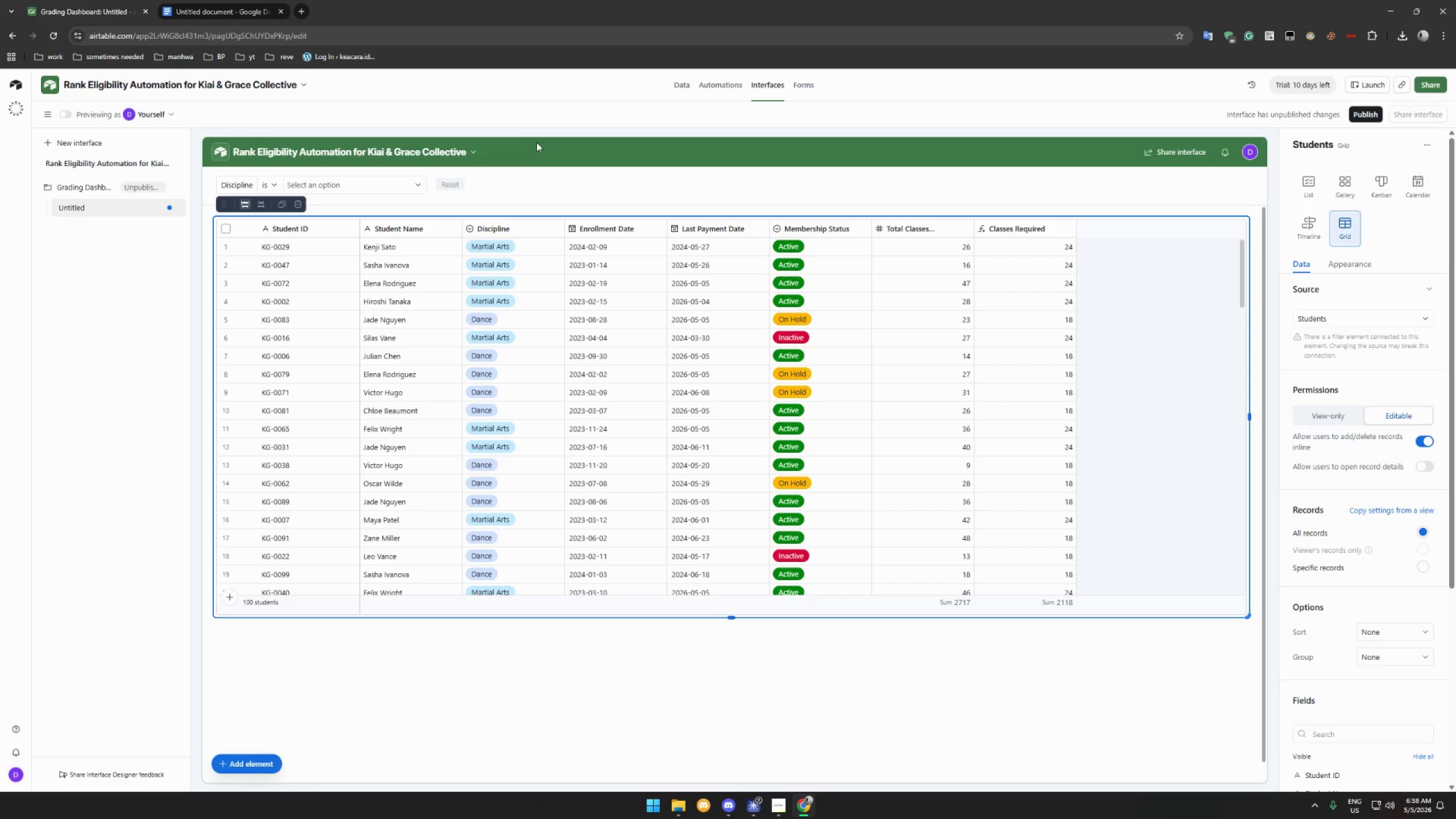 
left_click([677, 86])
 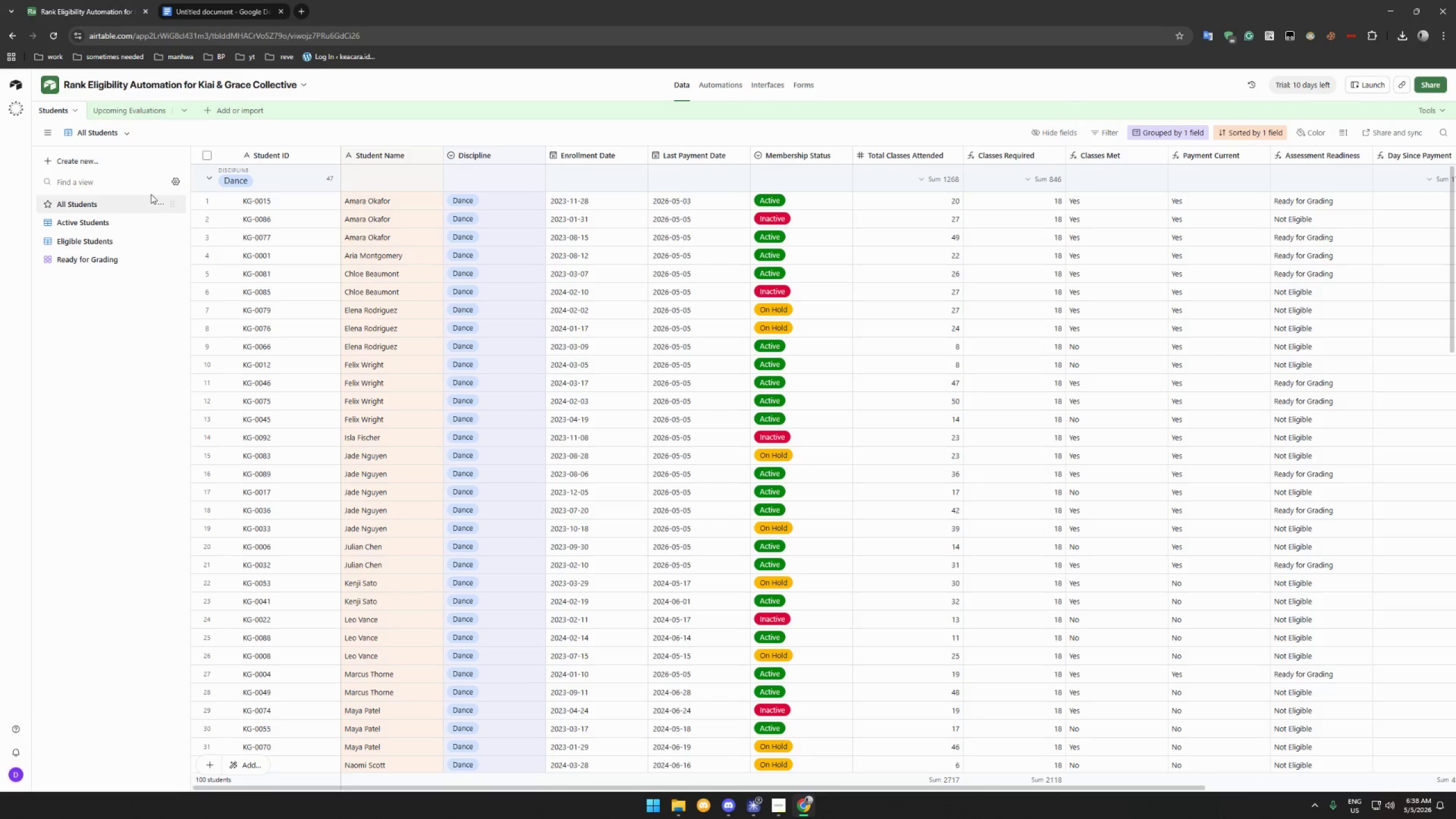 
scroll: coordinate [325, 241], scroll_direction: up, amount: 5.0
 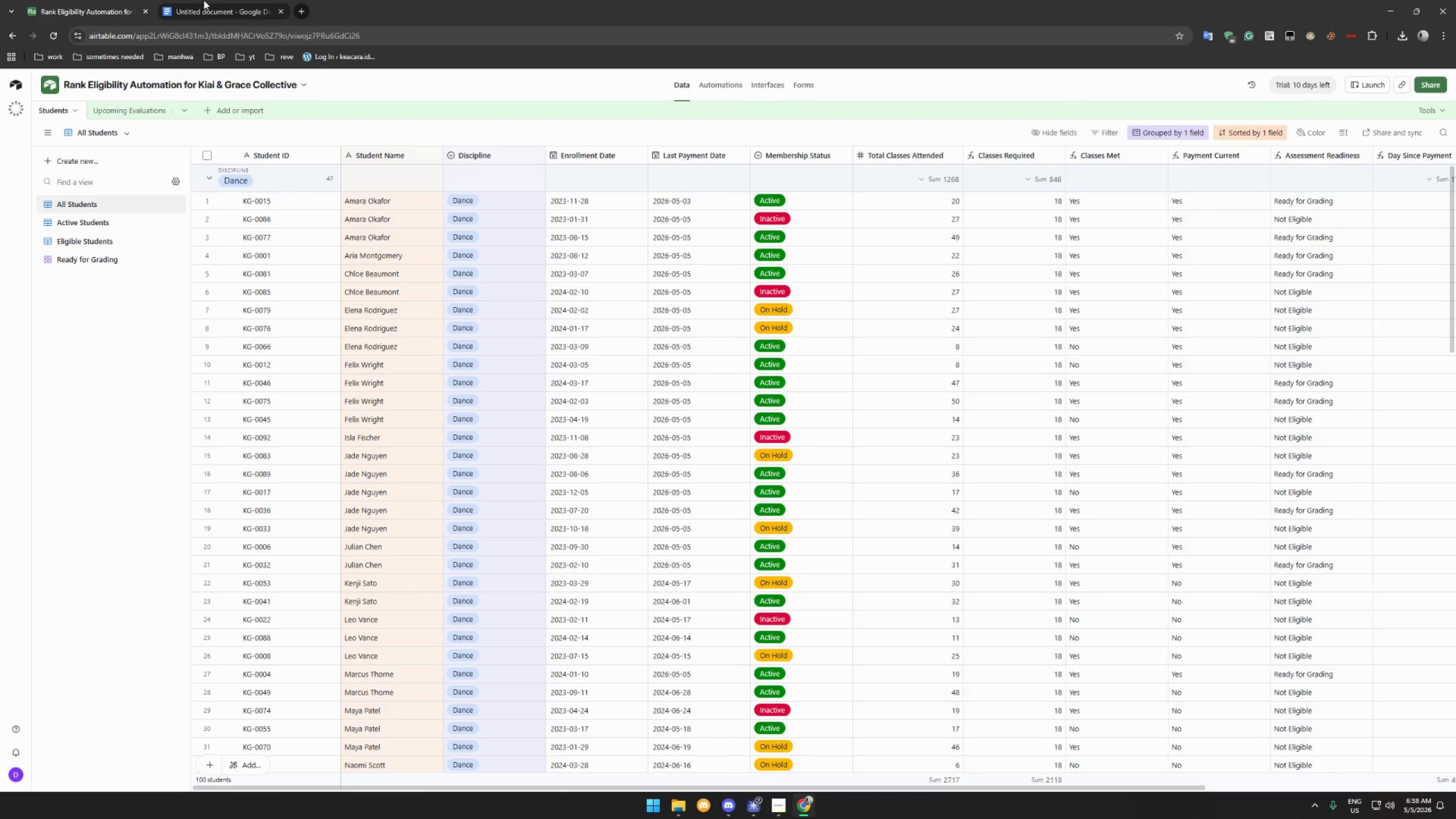 
left_click([728, 82])
 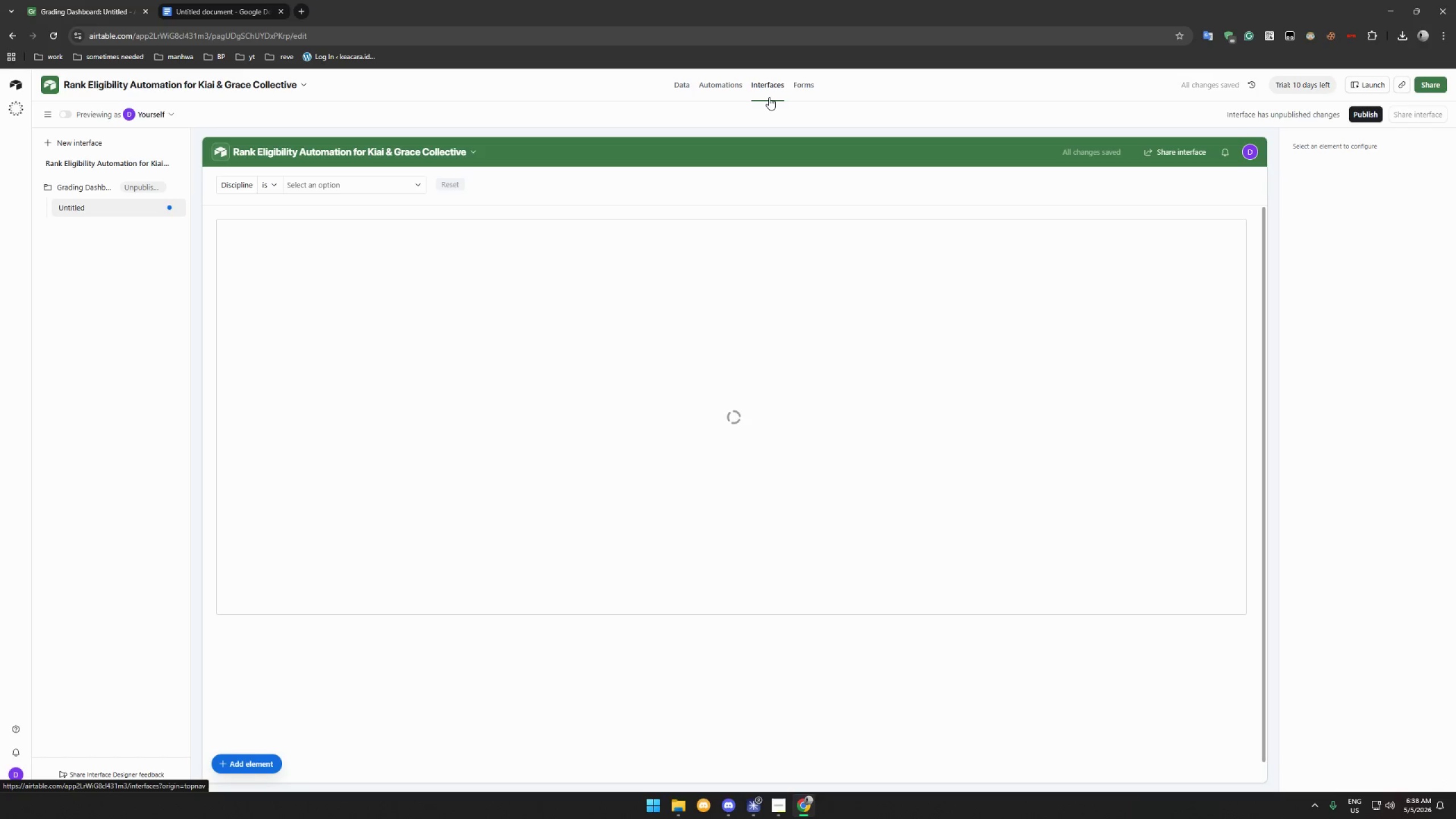 
wait(9.34)
 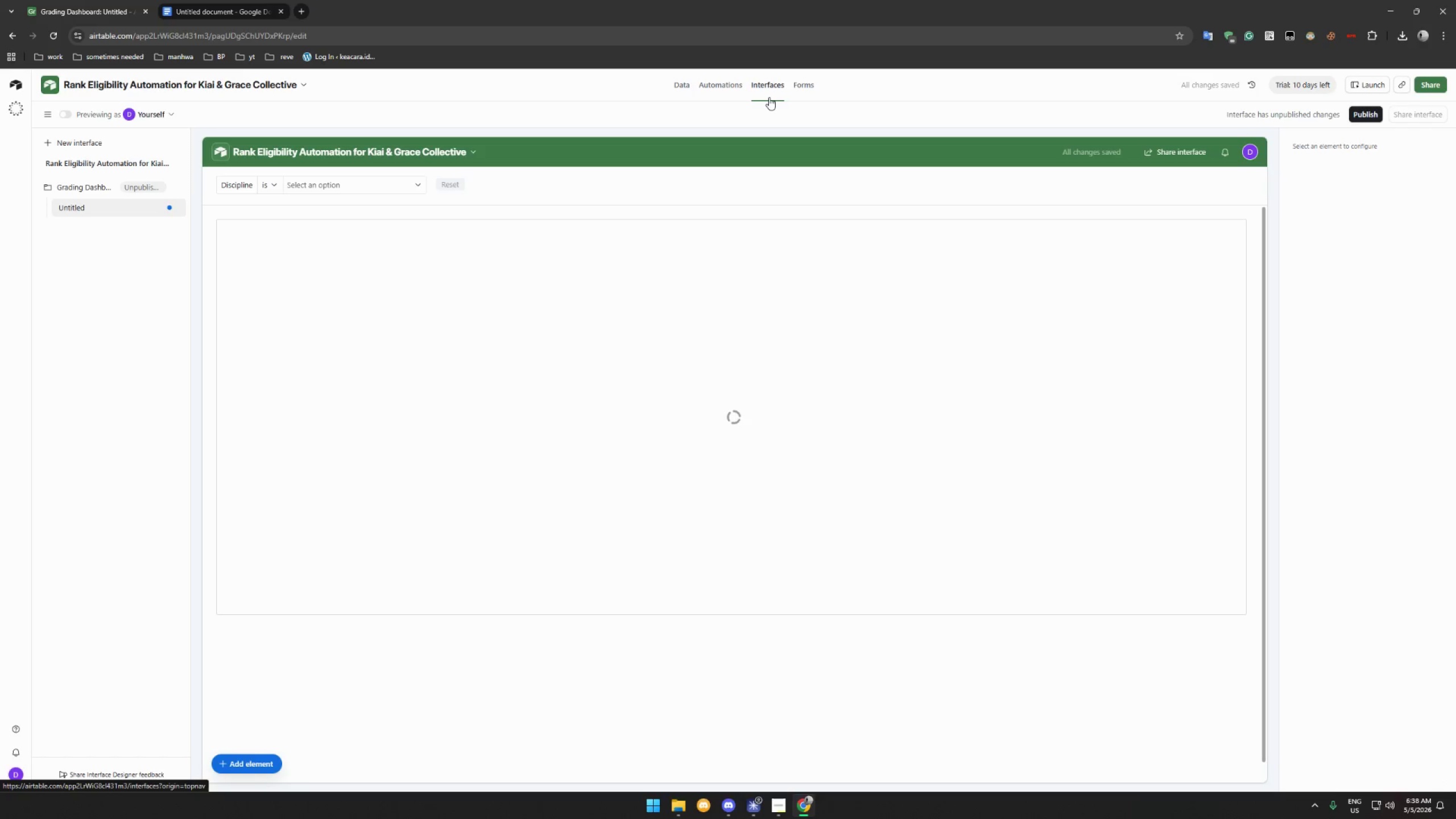 
left_click([399, 255])
 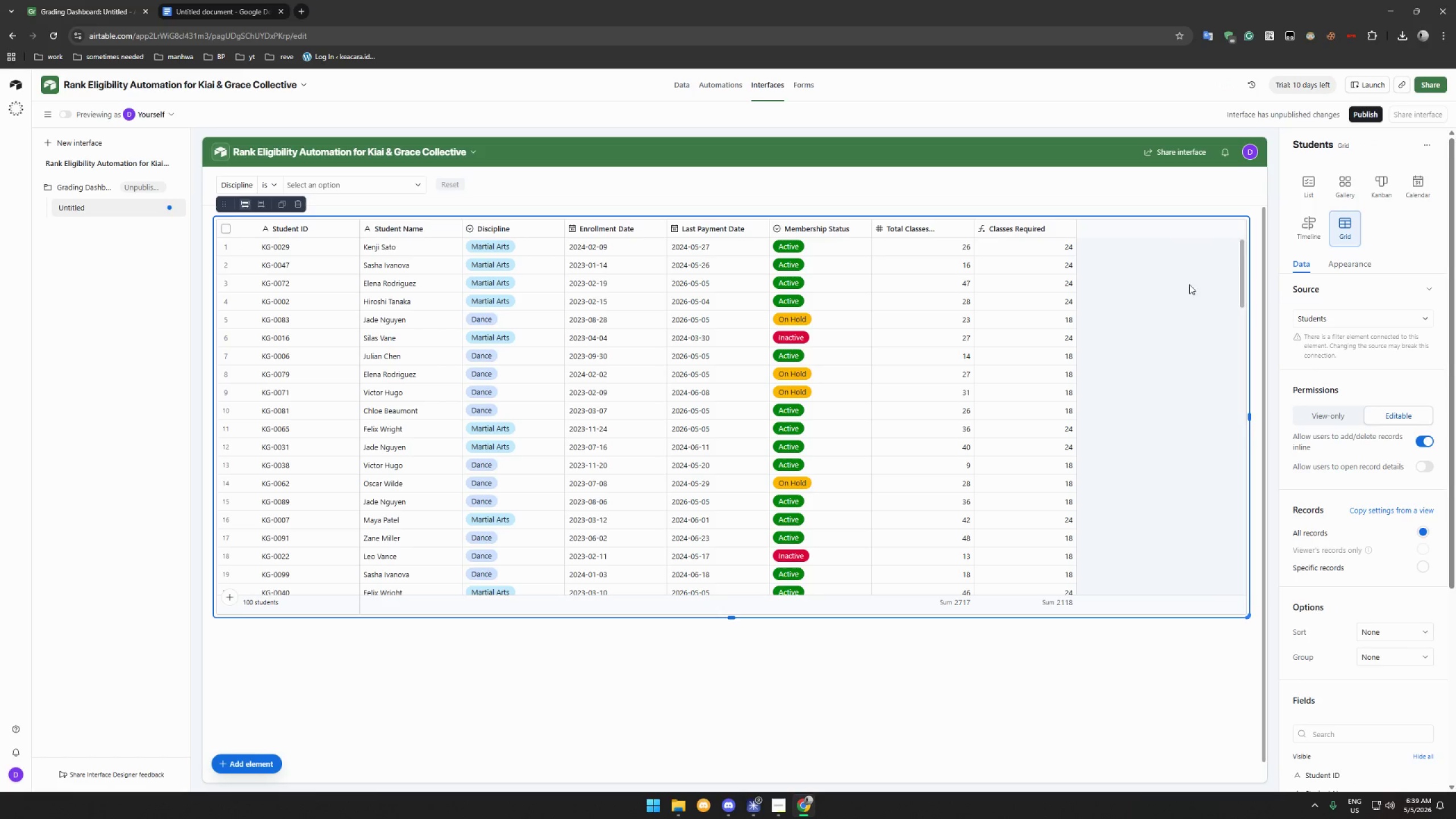 
scroll: coordinate [1401, 477], scroll_direction: down, amount: 23.0
 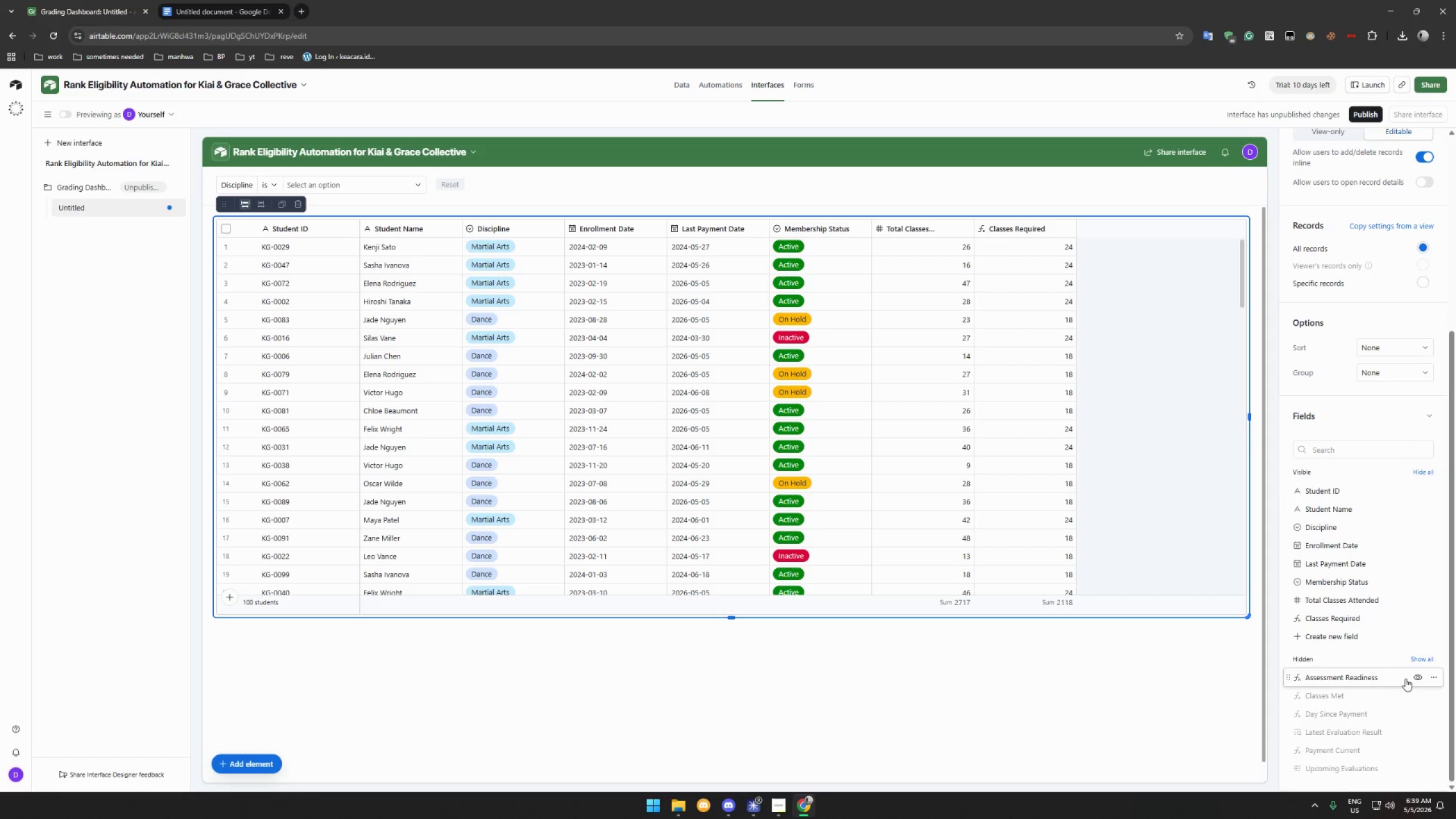 
left_click([1378, 678])
 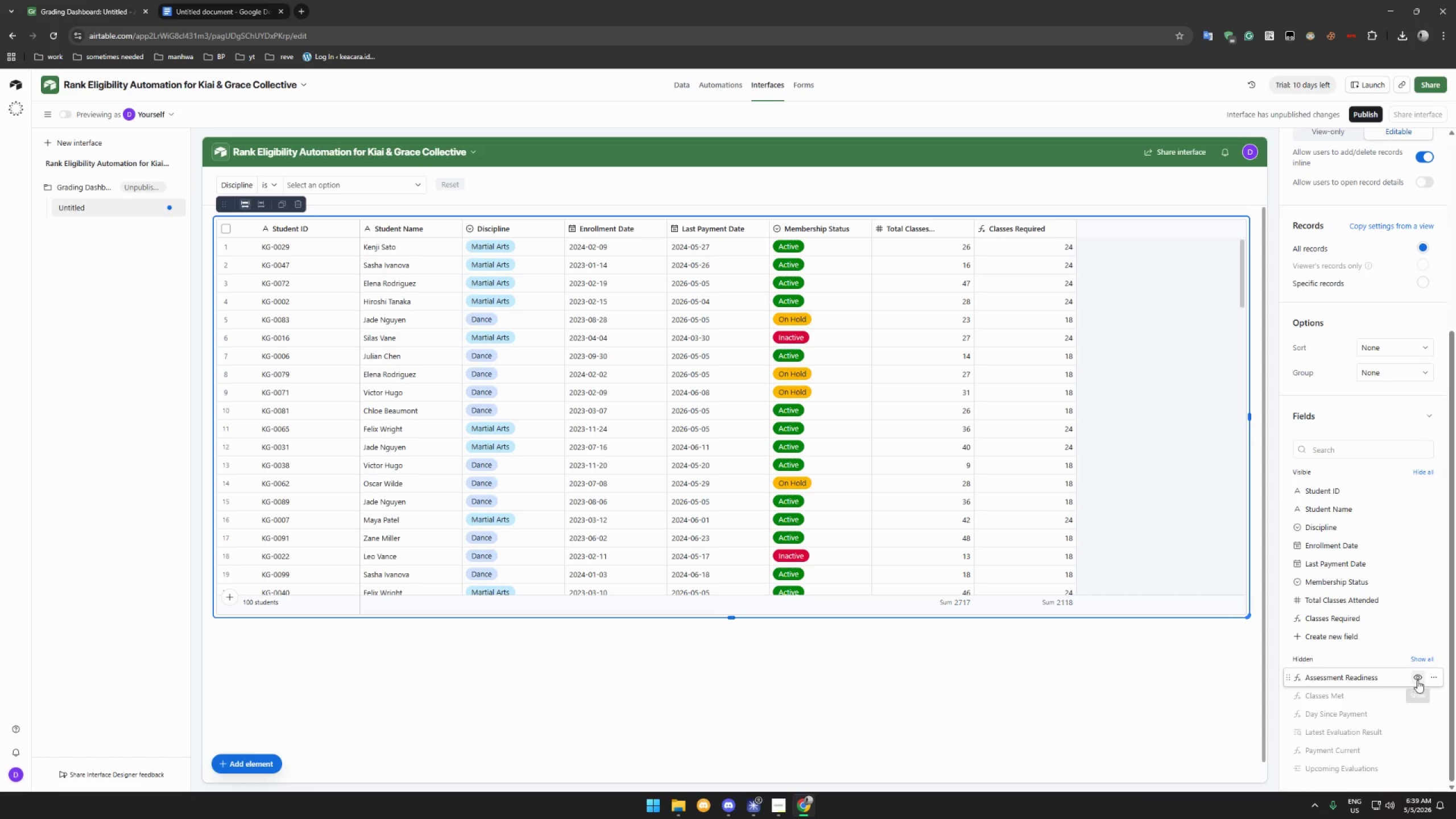 
left_click([1417, 680])
 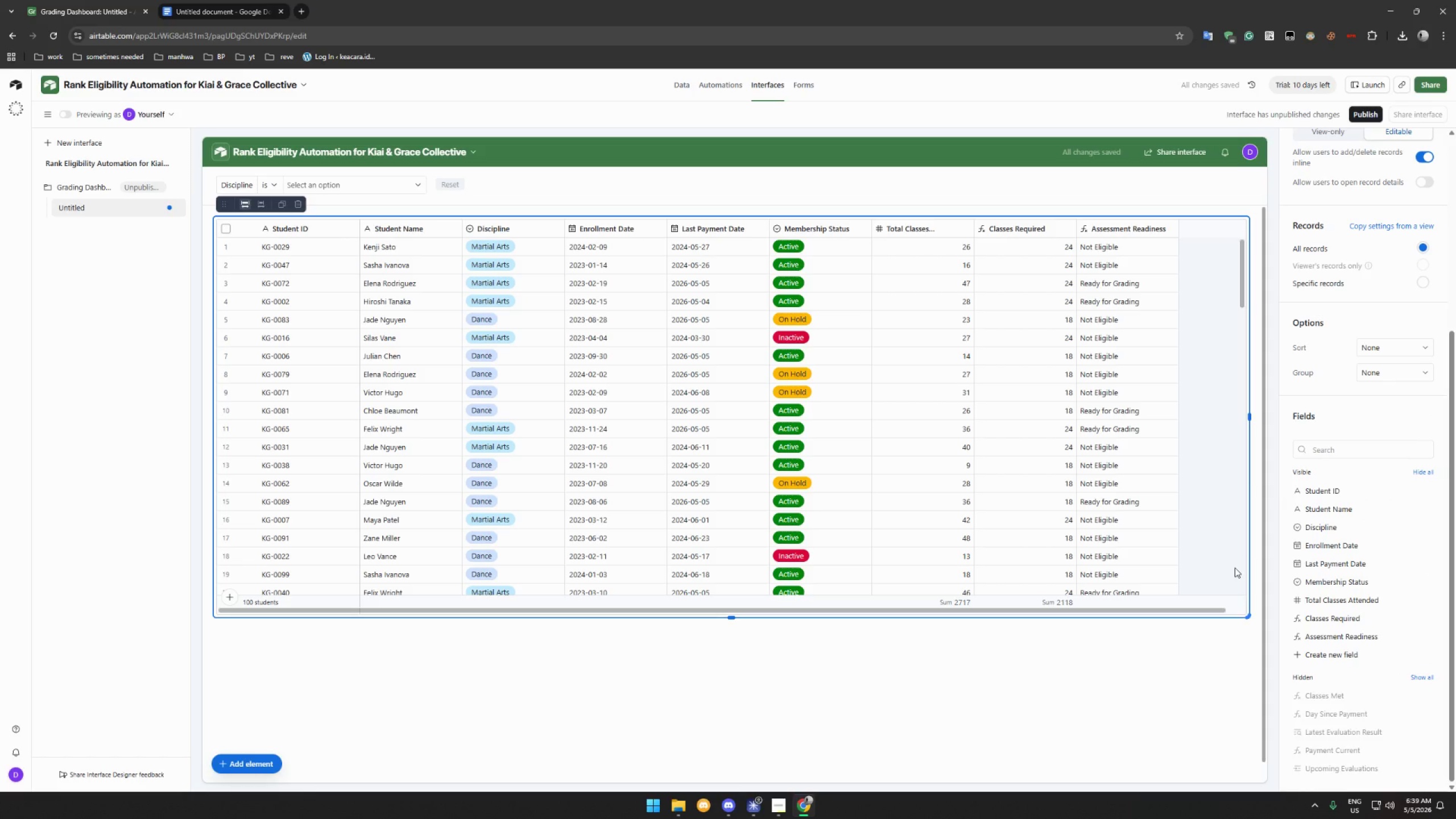 
wait(11.02)
 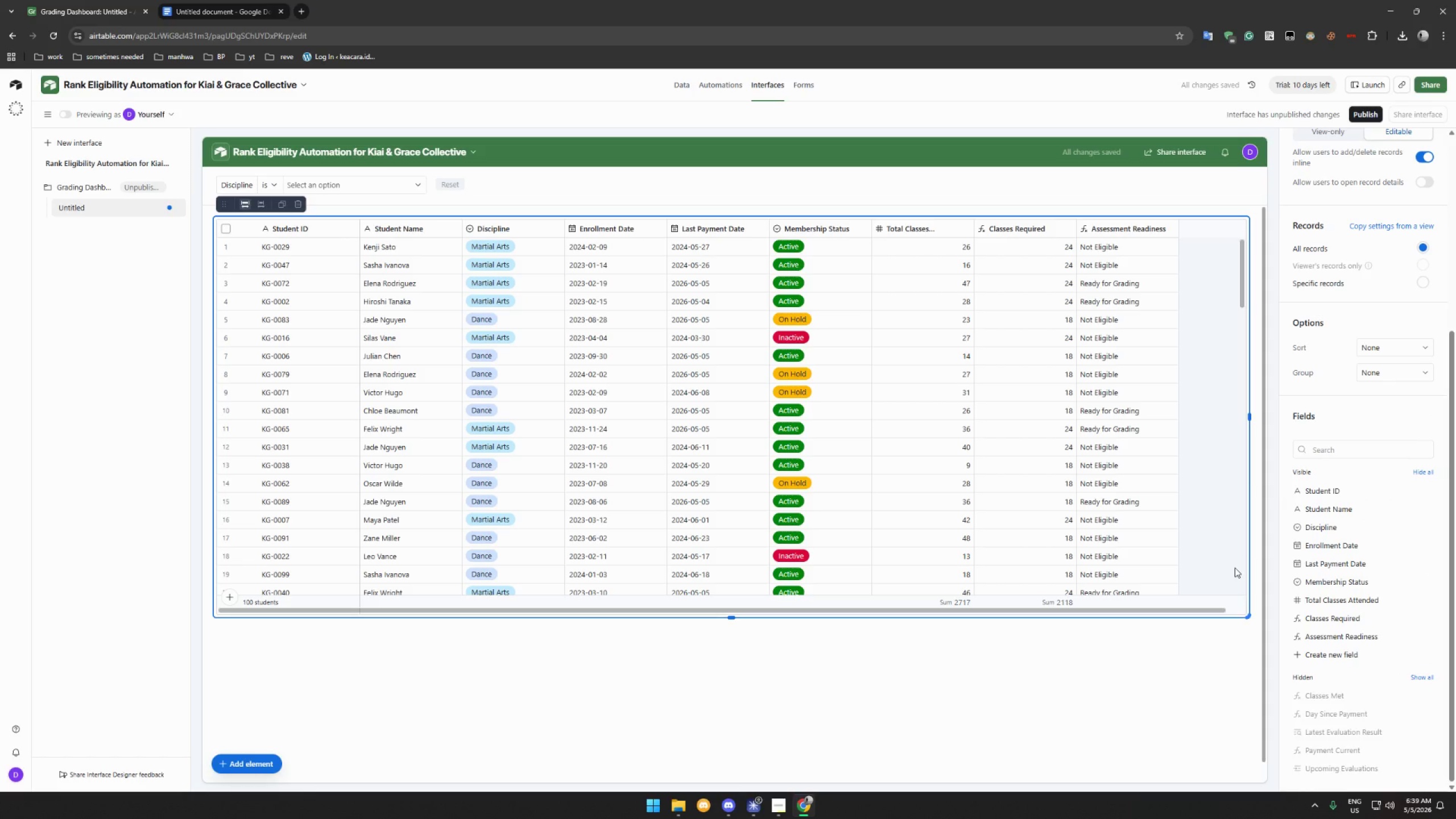 
scroll: coordinate [1349, 570], scroll_direction: down, amount: 3.0
 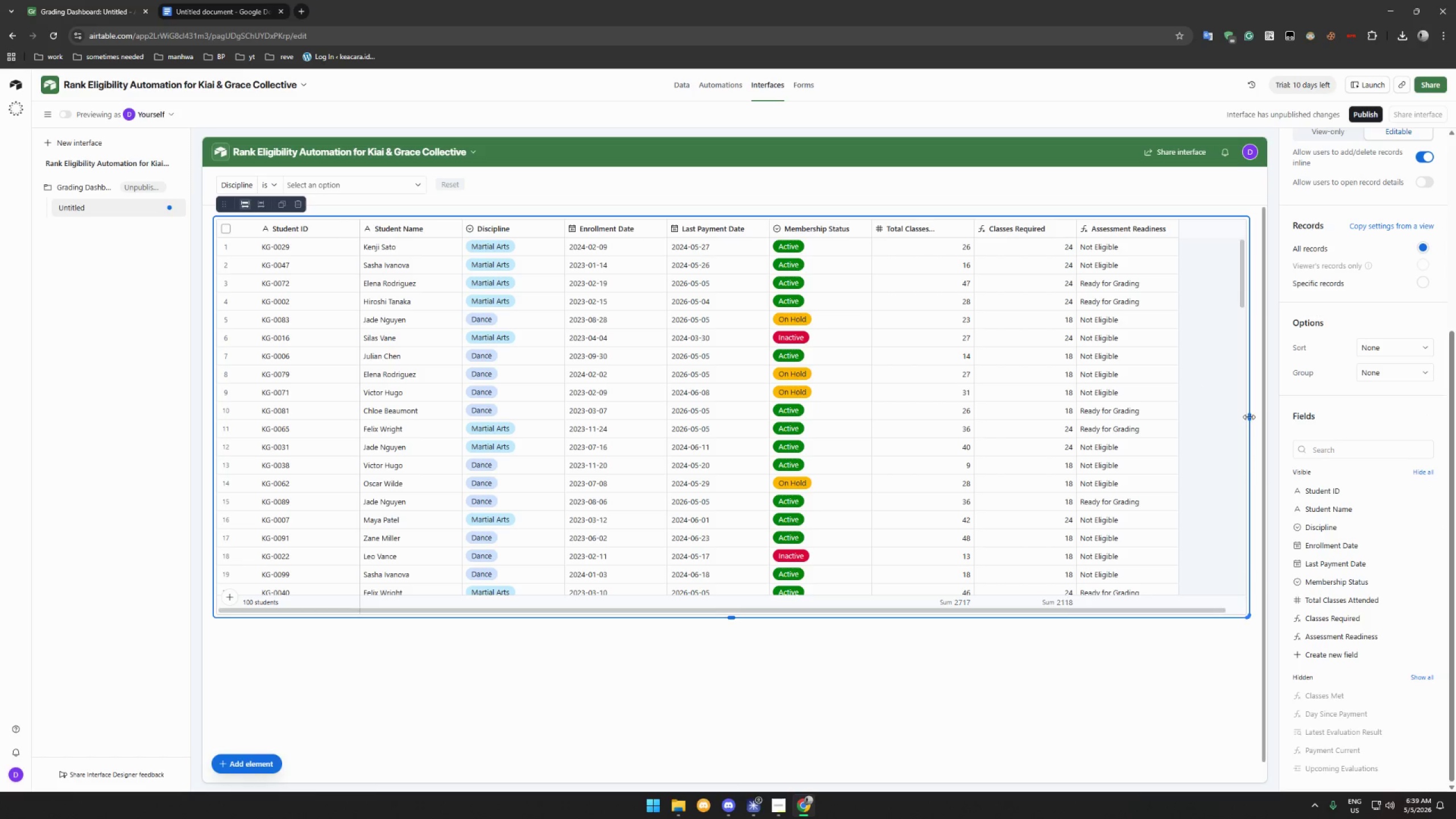 
left_click_drag(start_coordinate=[1248, 417], to_coordinate=[817, 411])
 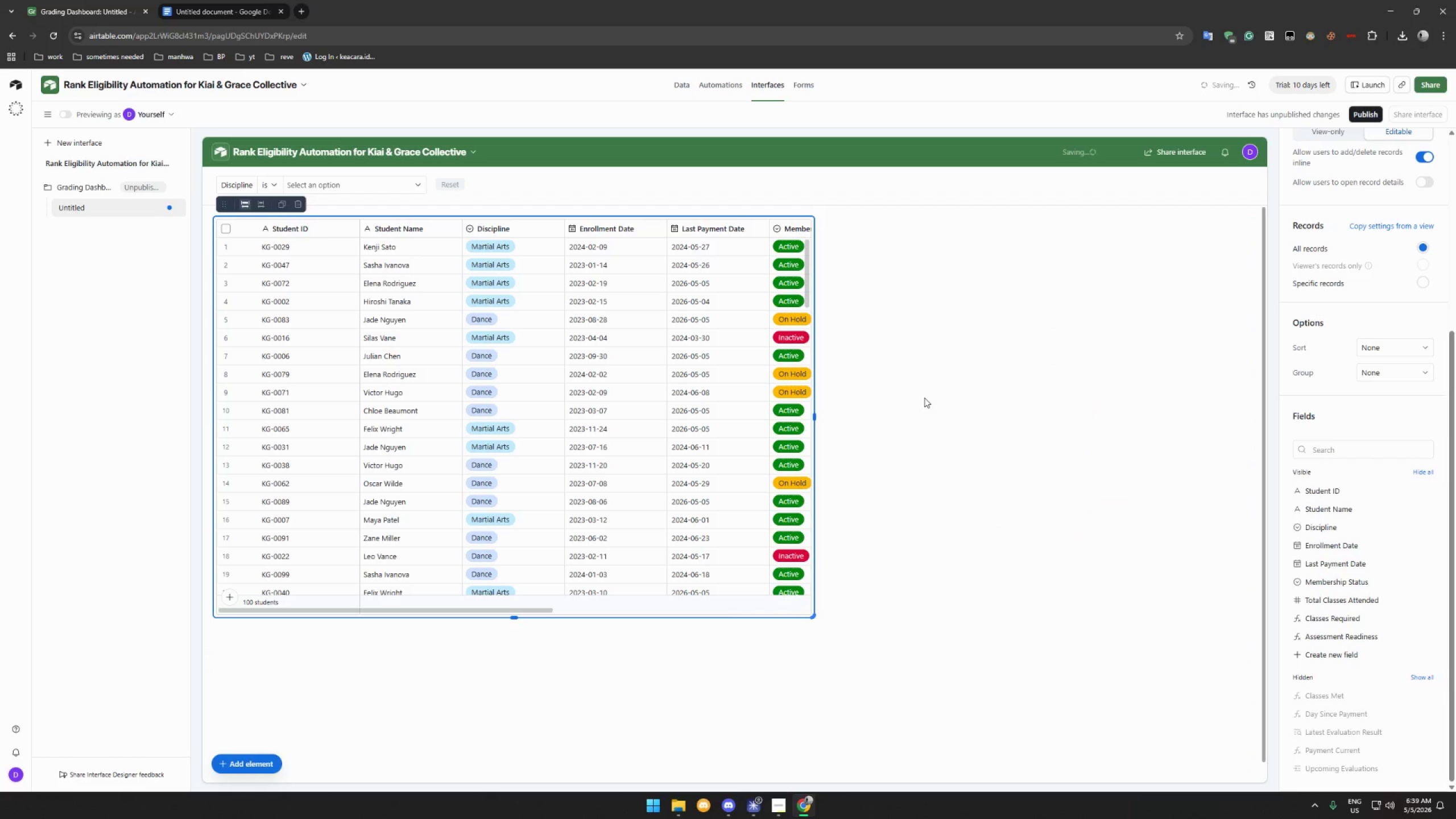 
left_click([924, 398])
 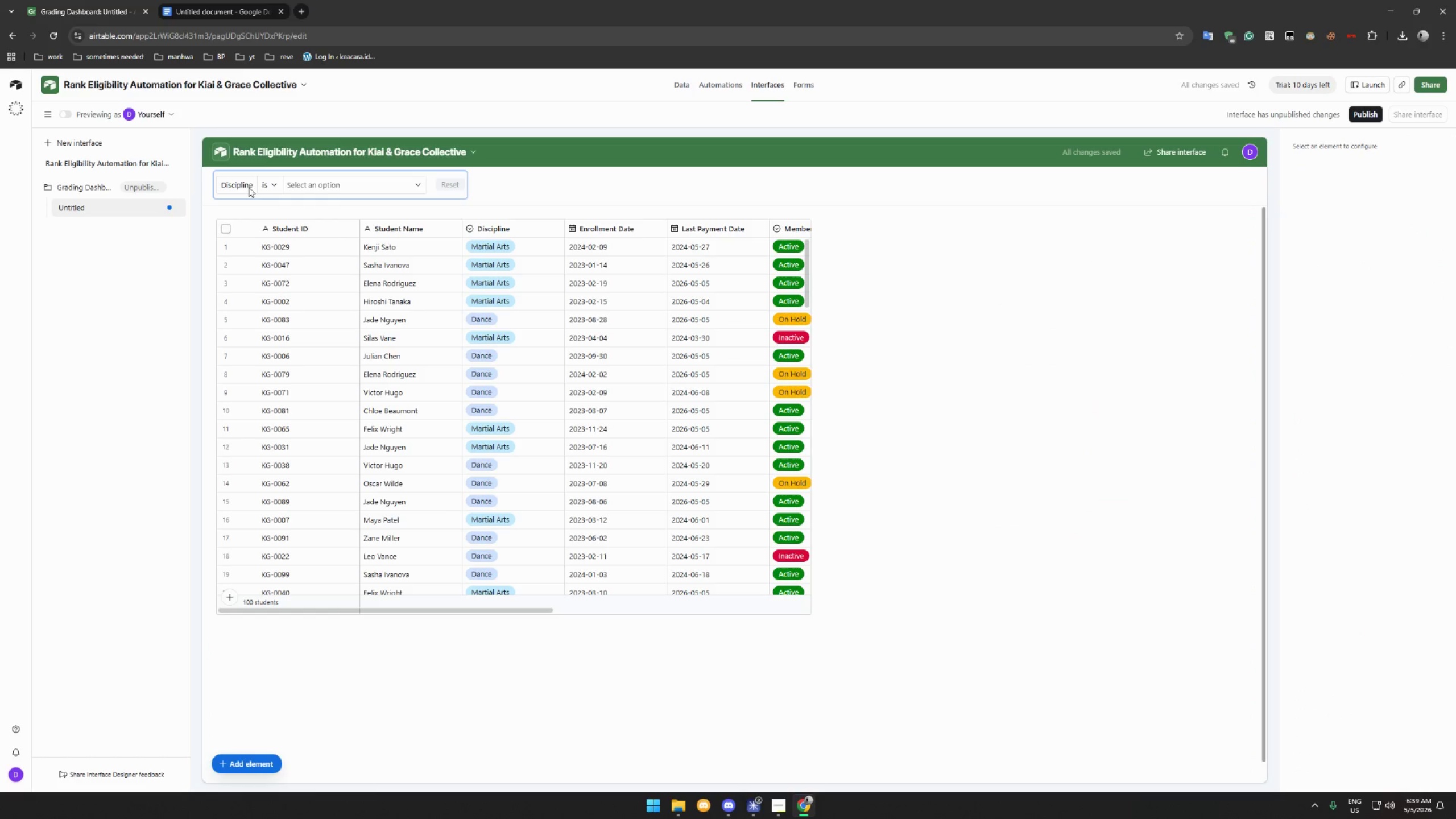 
double_click([253, 186])
 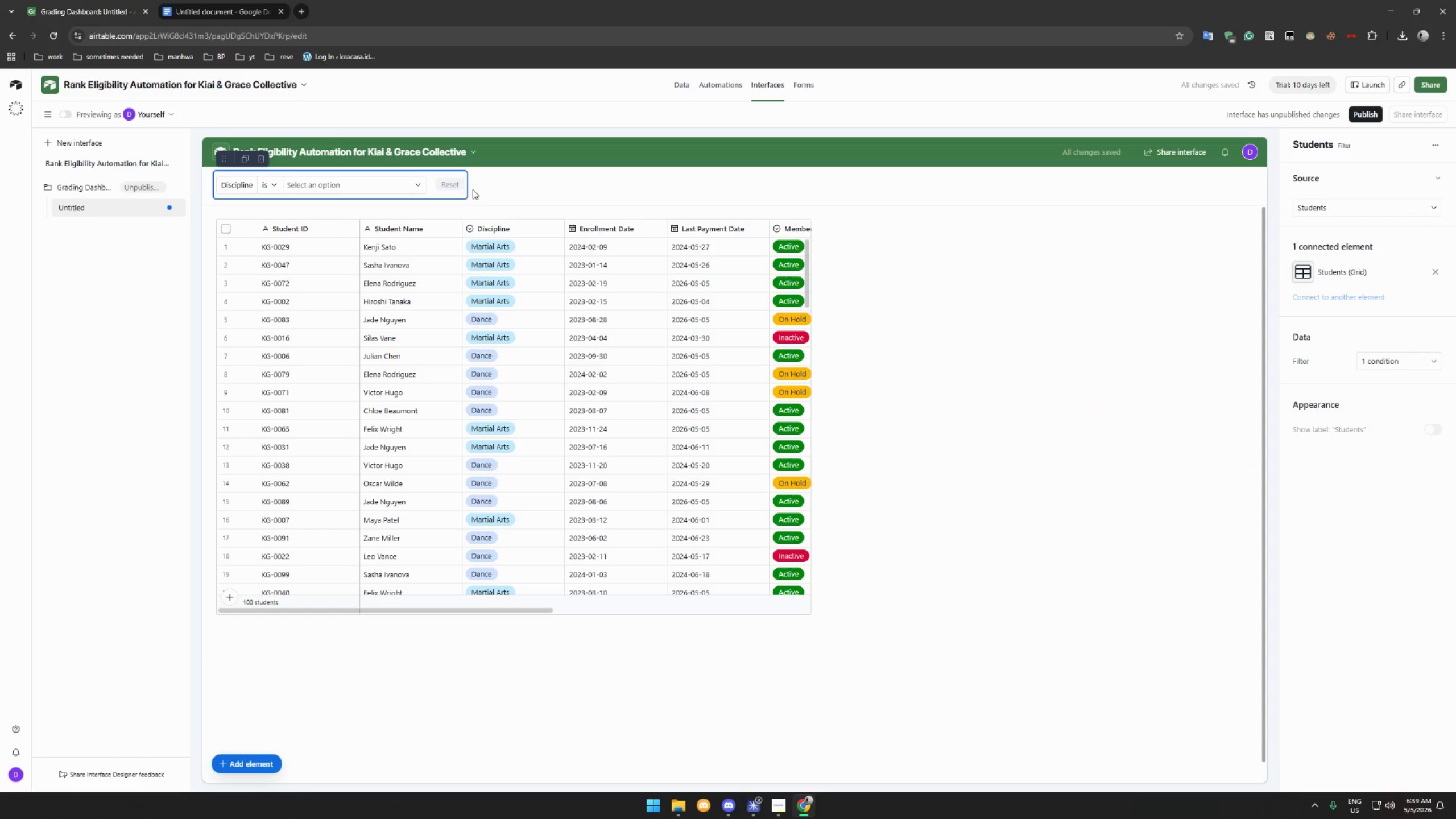 
left_click([469, 187])
 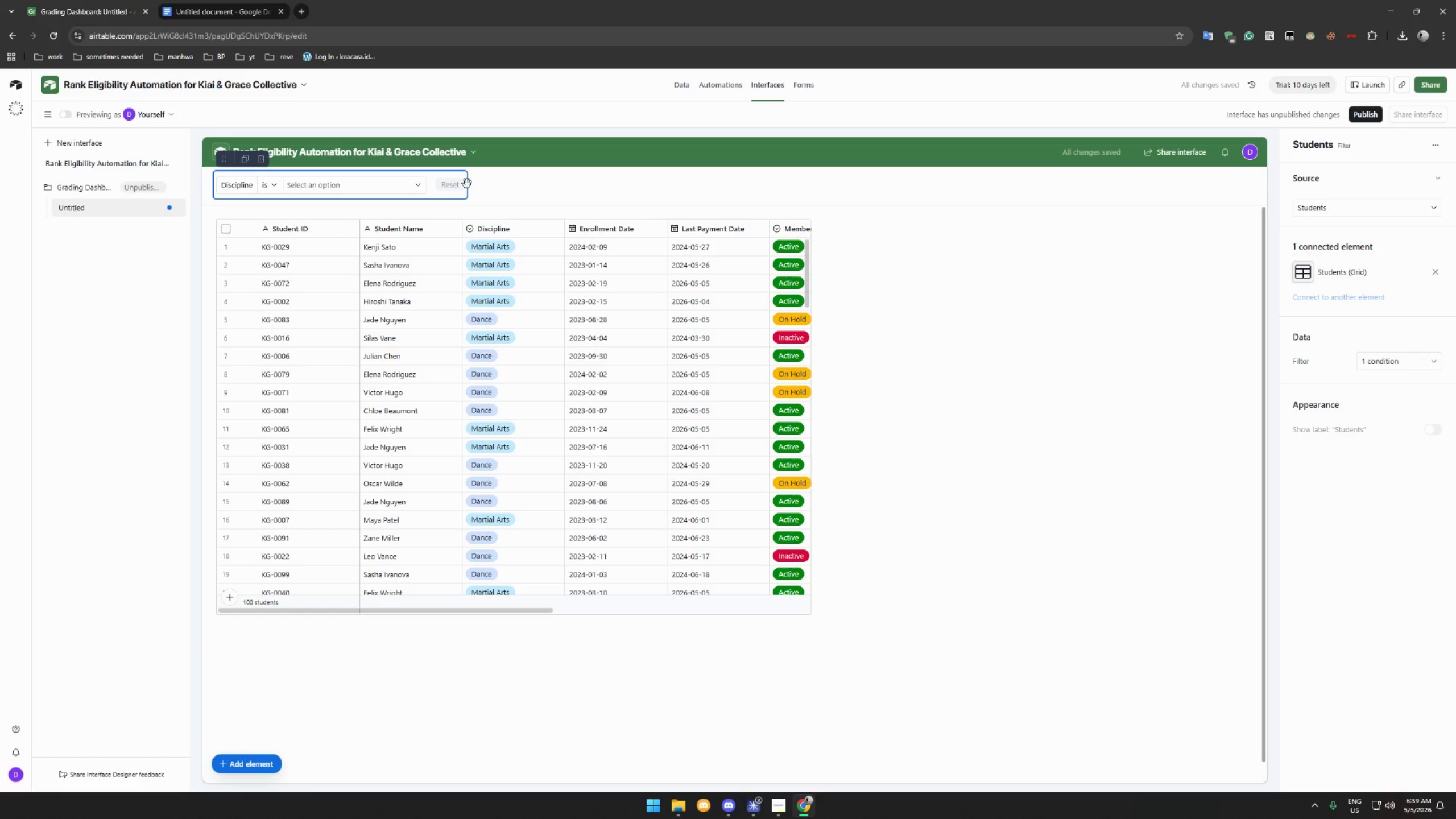 
left_click_drag(start_coordinate=[467, 184], to_coordinate=[525, 188])
 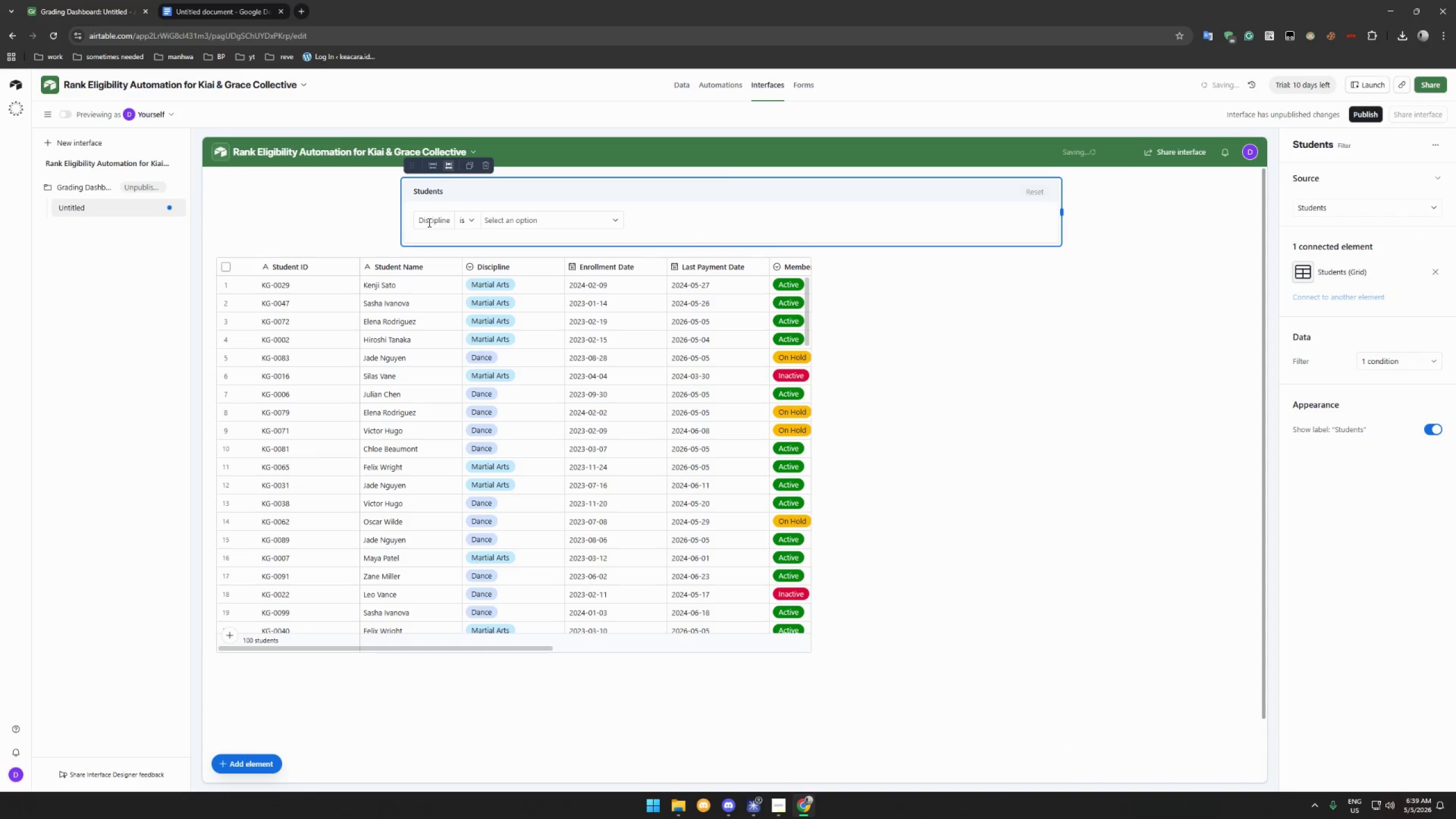 
double_click([428, 222])
 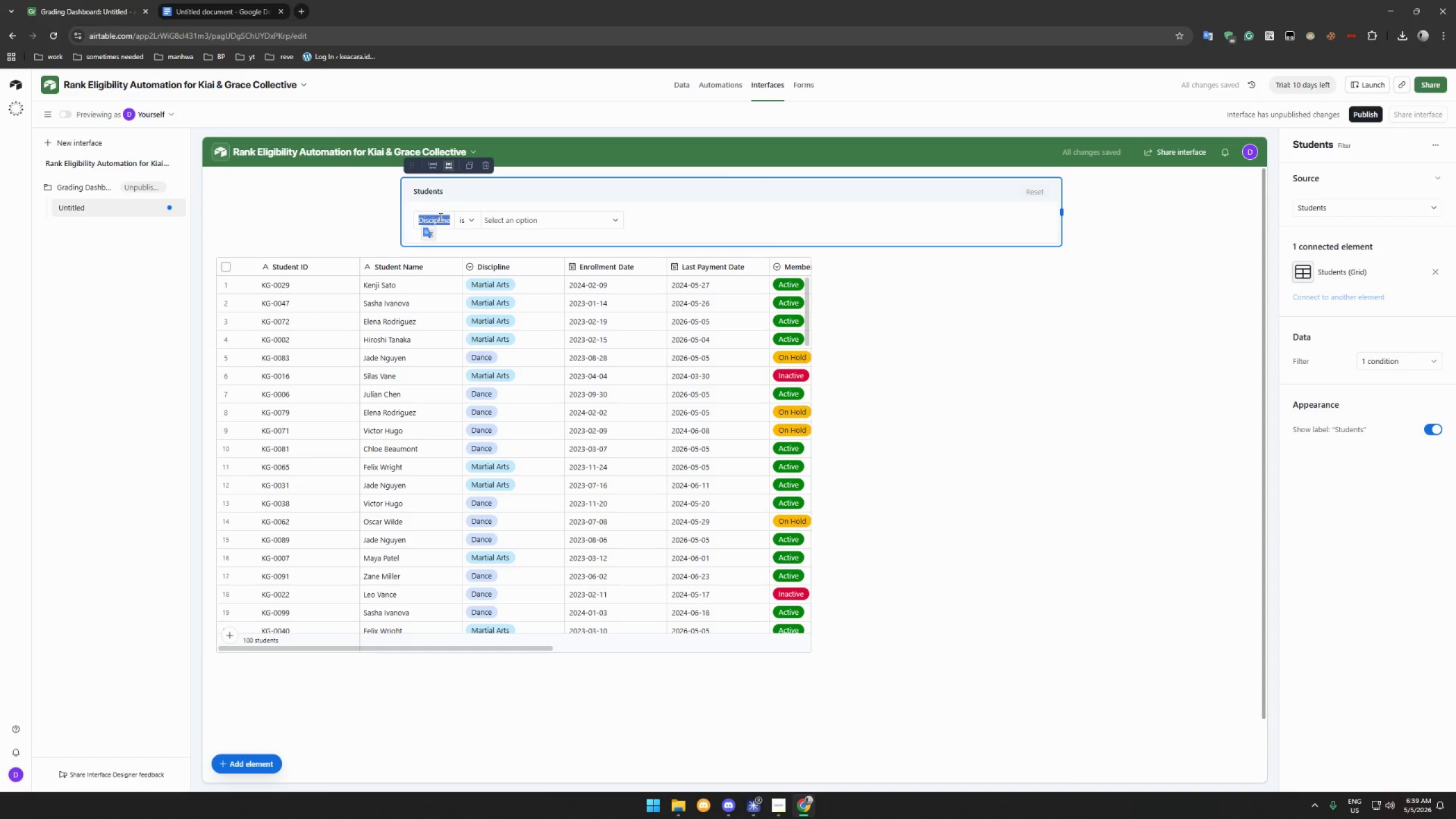 
left_click([440, 217])
 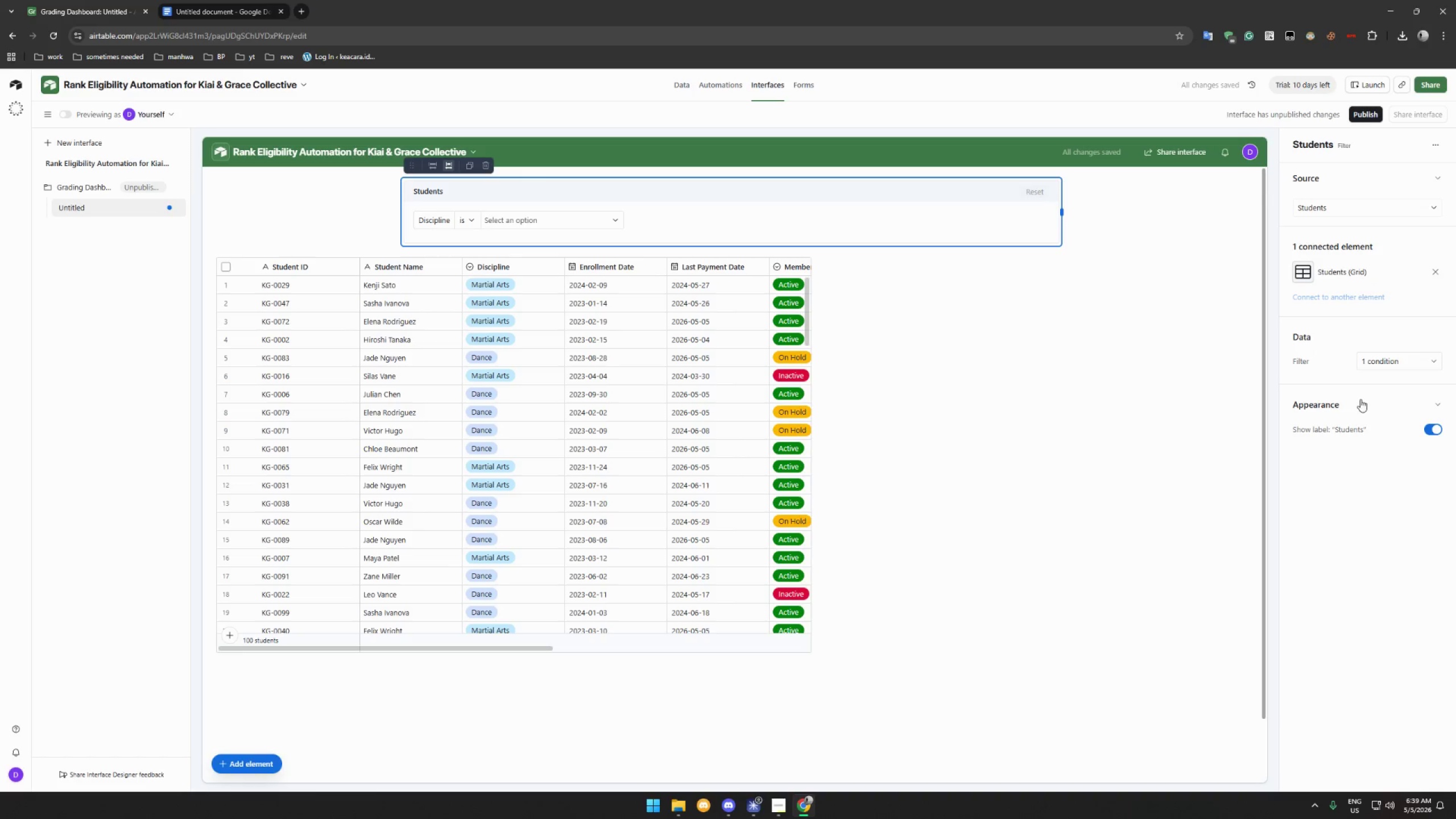 
left_click([1431, 431])
 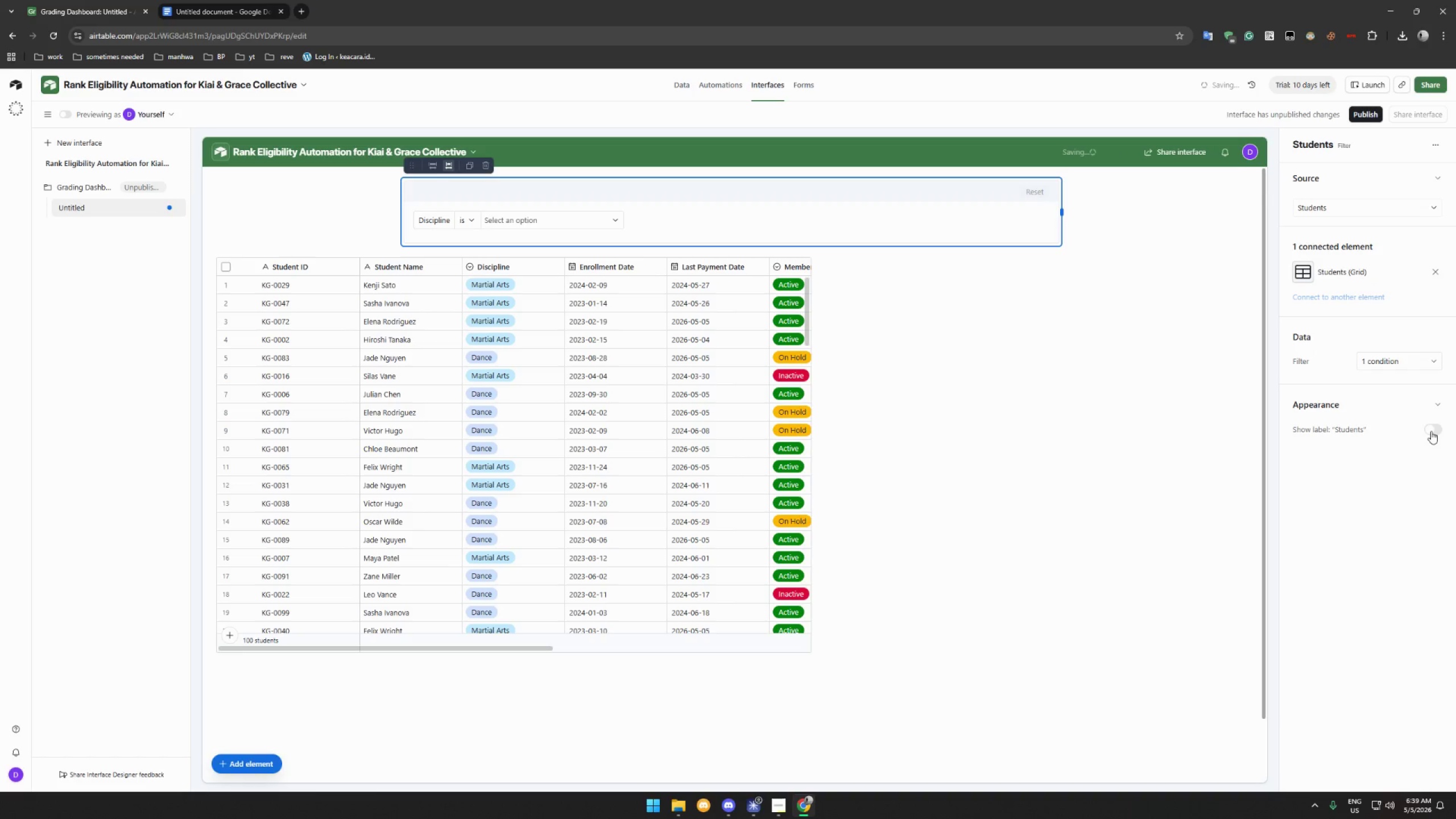 
left_click([1431, 431])
 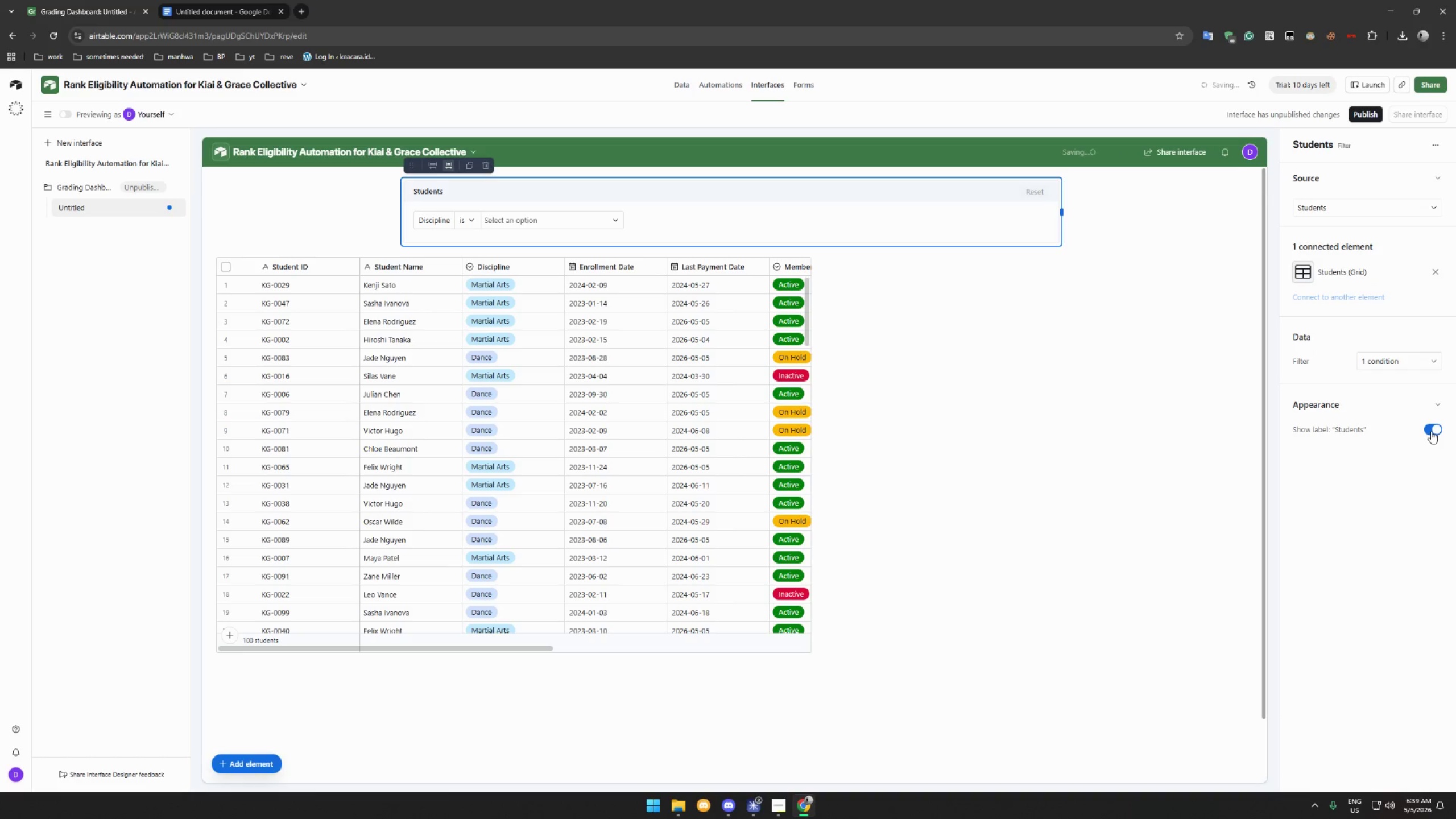 
left_click([1431, 431])
 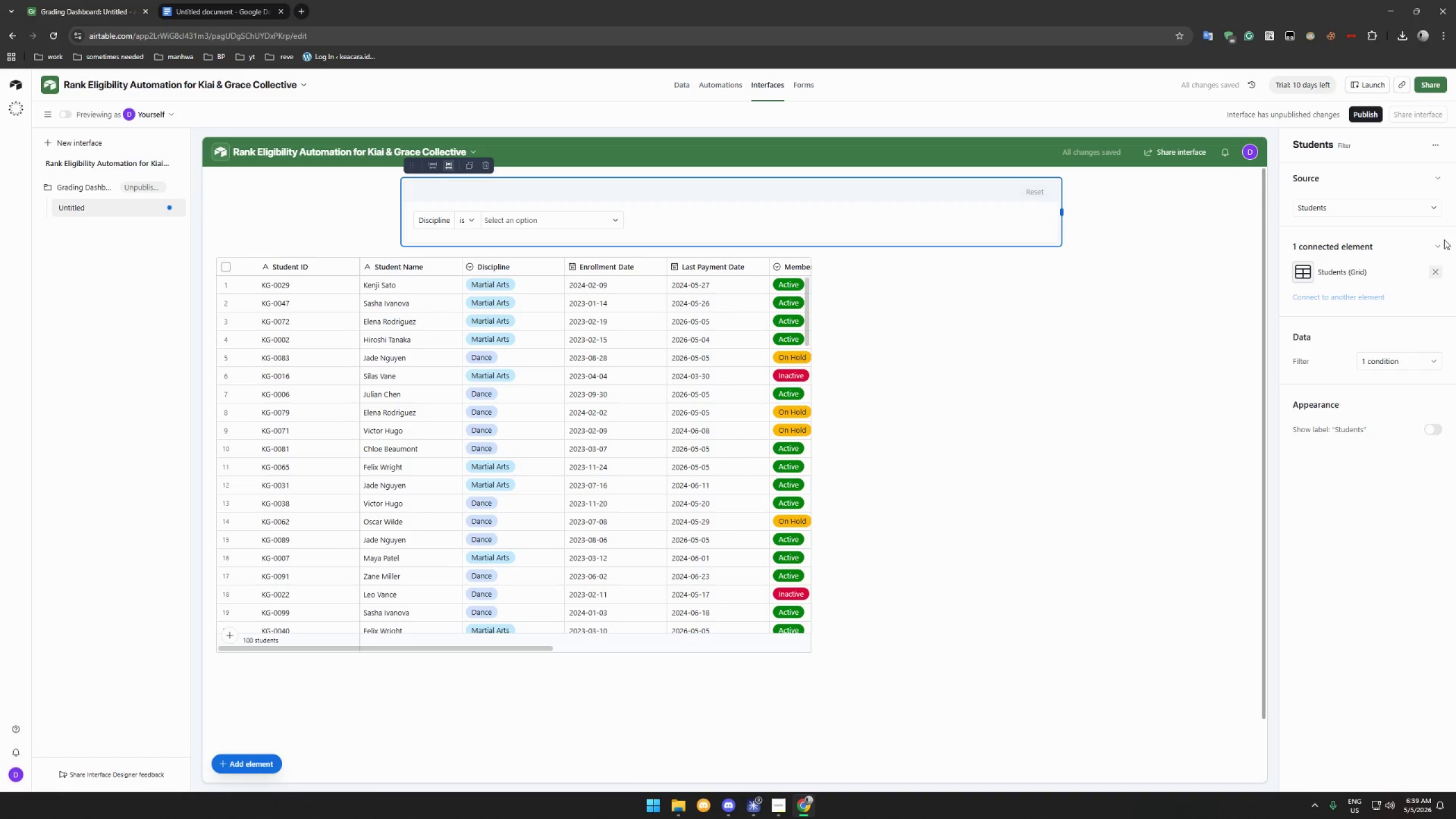 
left_click([1428, 206])
 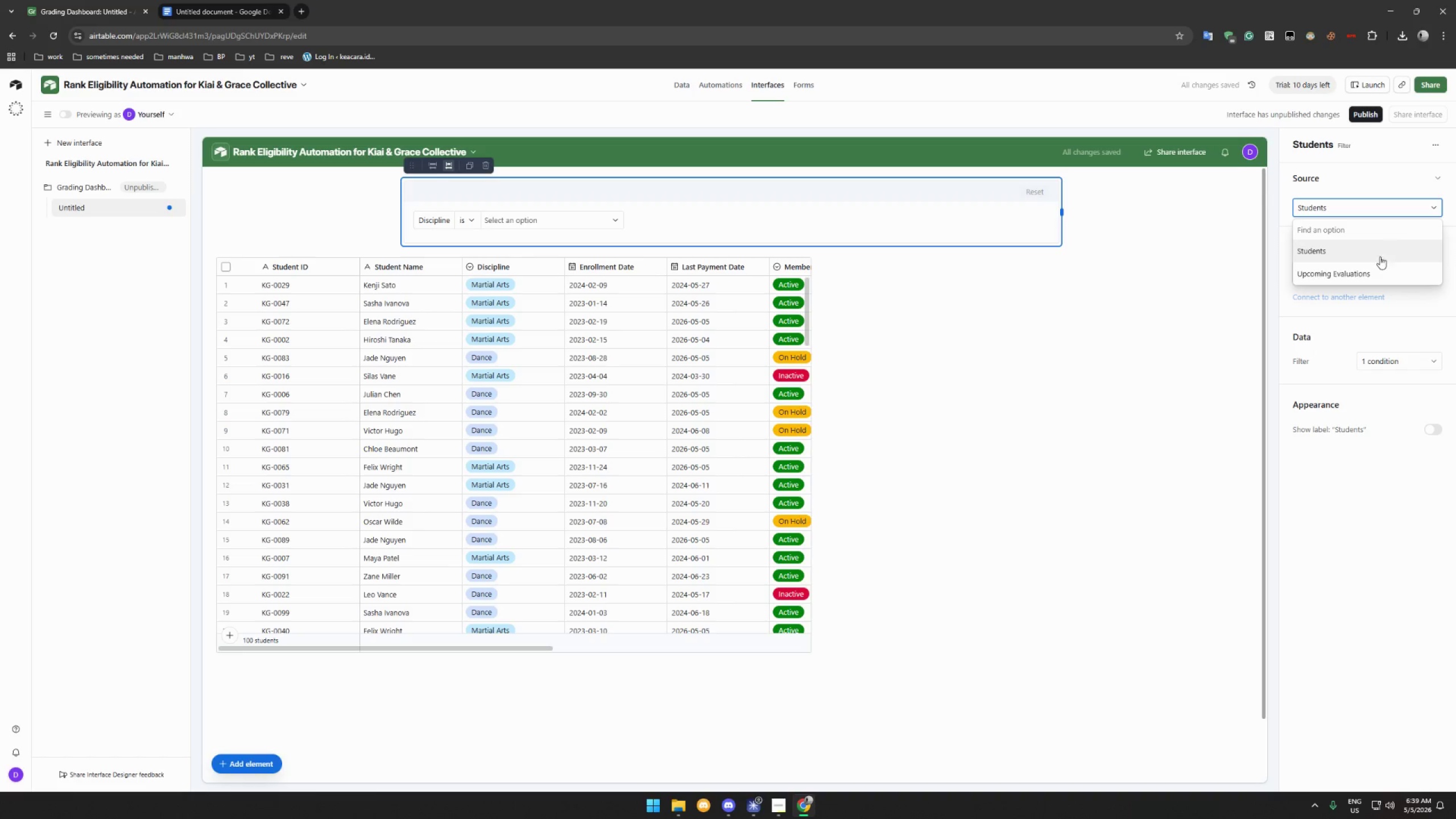 
left_click([1374, 268])
 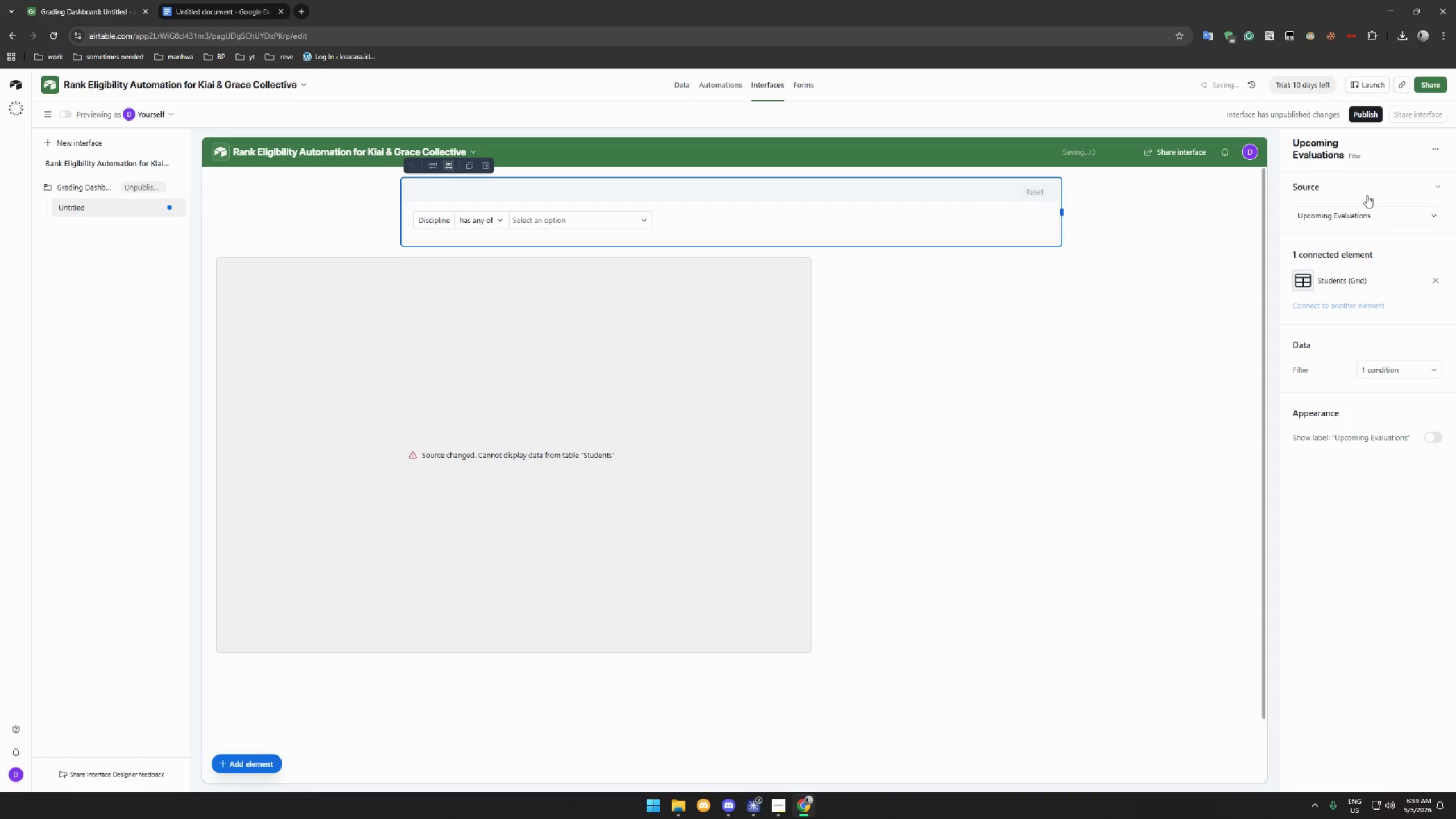 
left_click([1386, 213])
 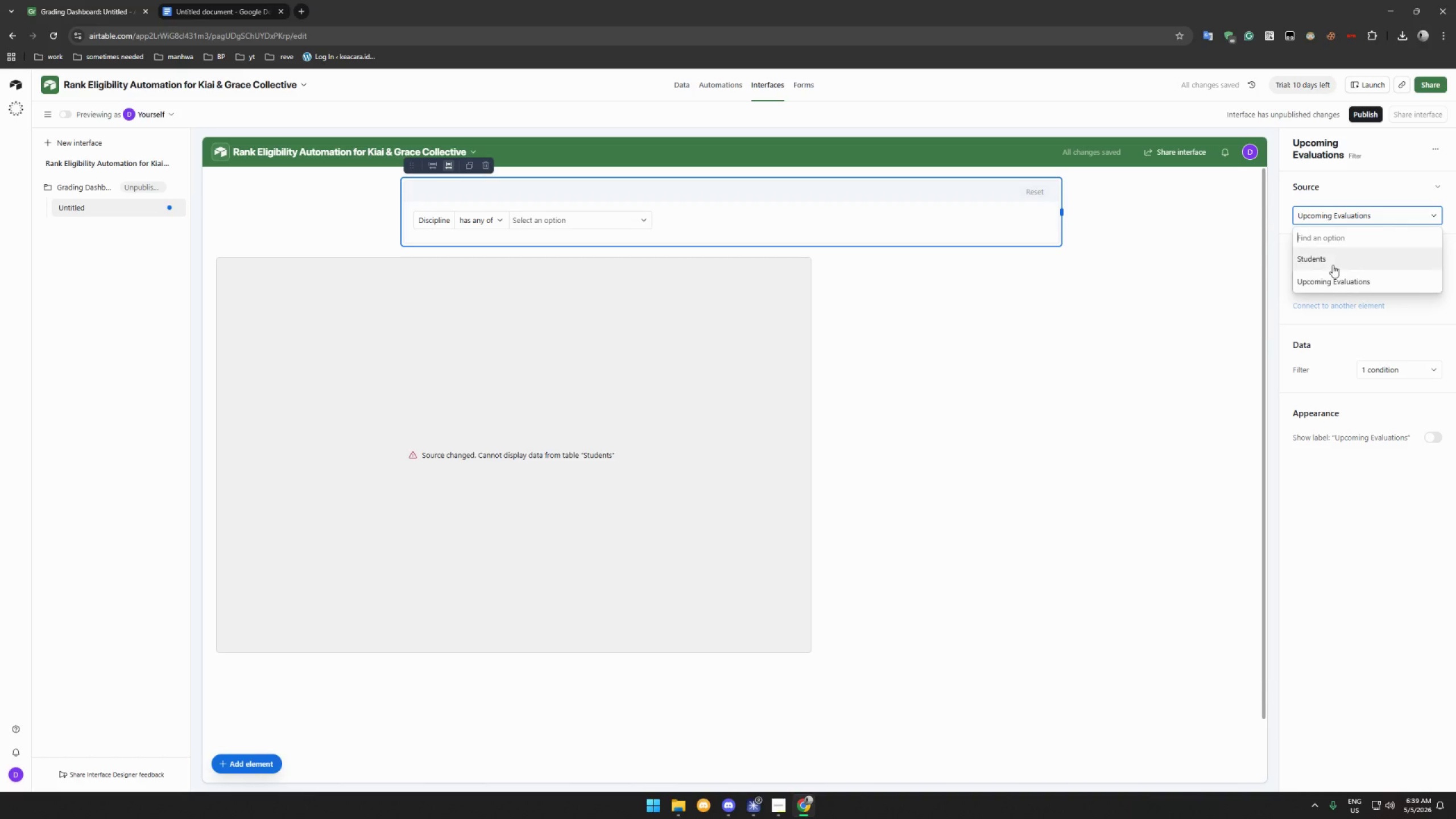 
left_click([1335, 259])
 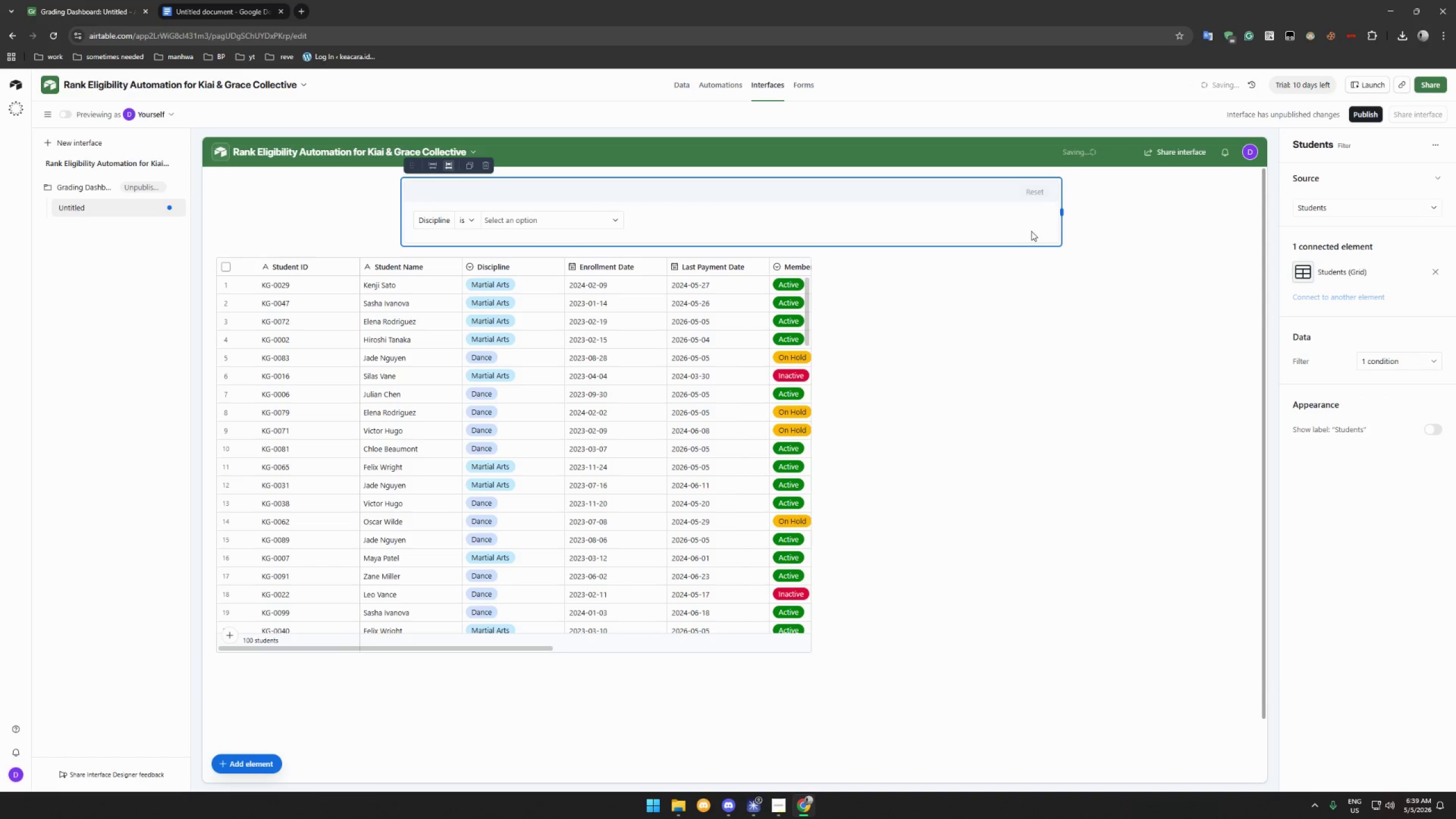 
left_click([686, 269])
 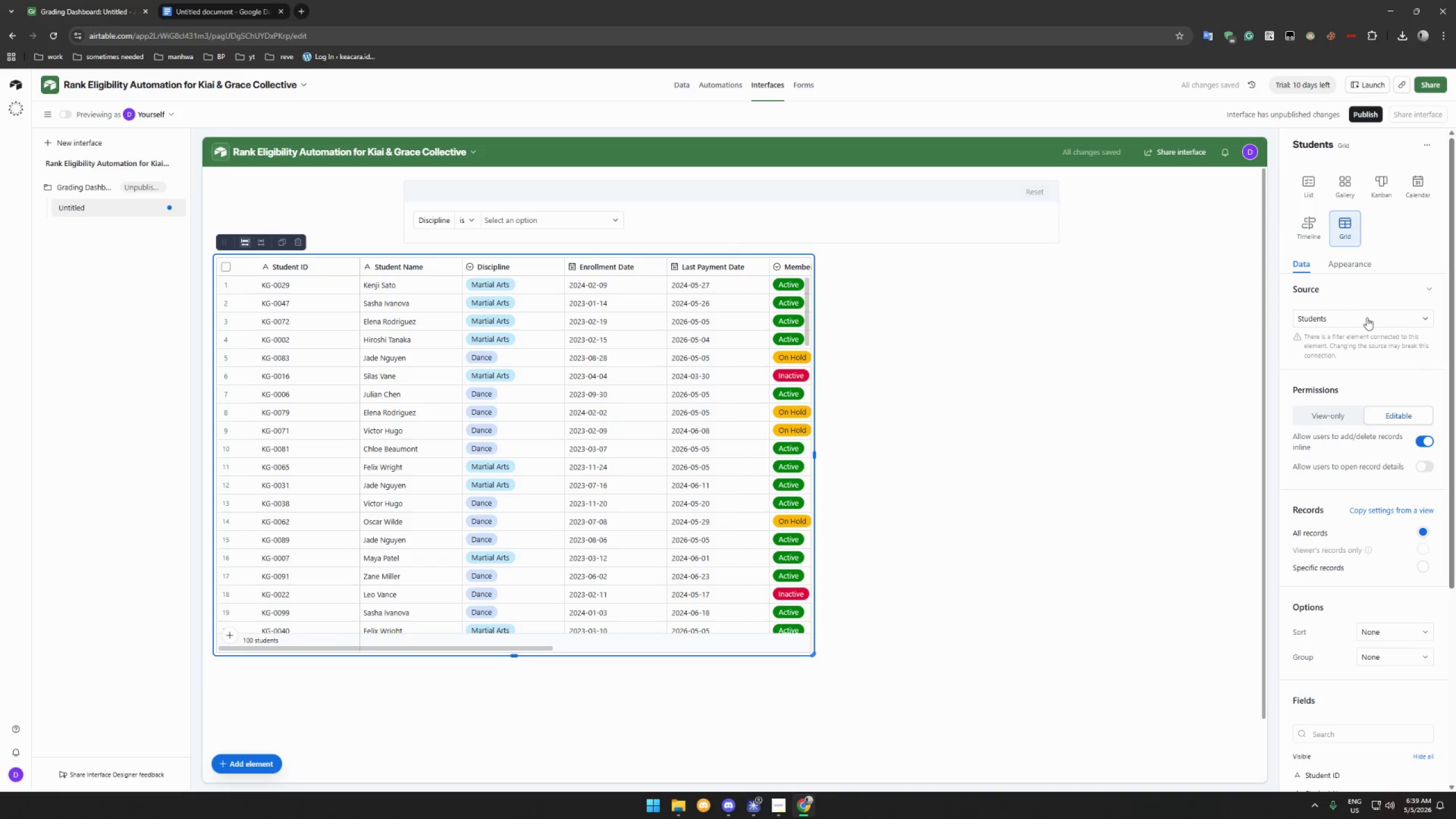 
left_click([1425, 289])
 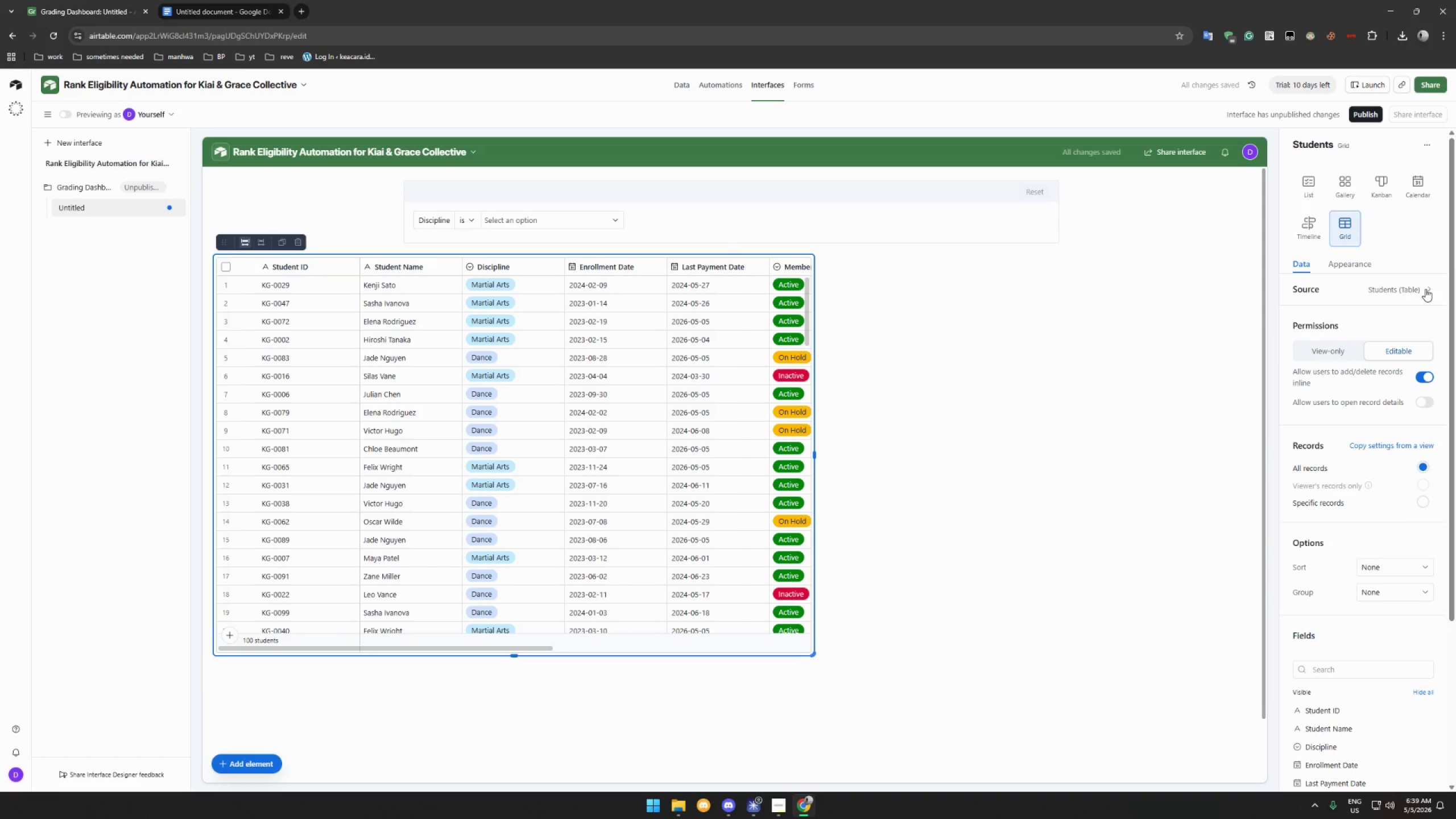 
left_click([1425, 289])
 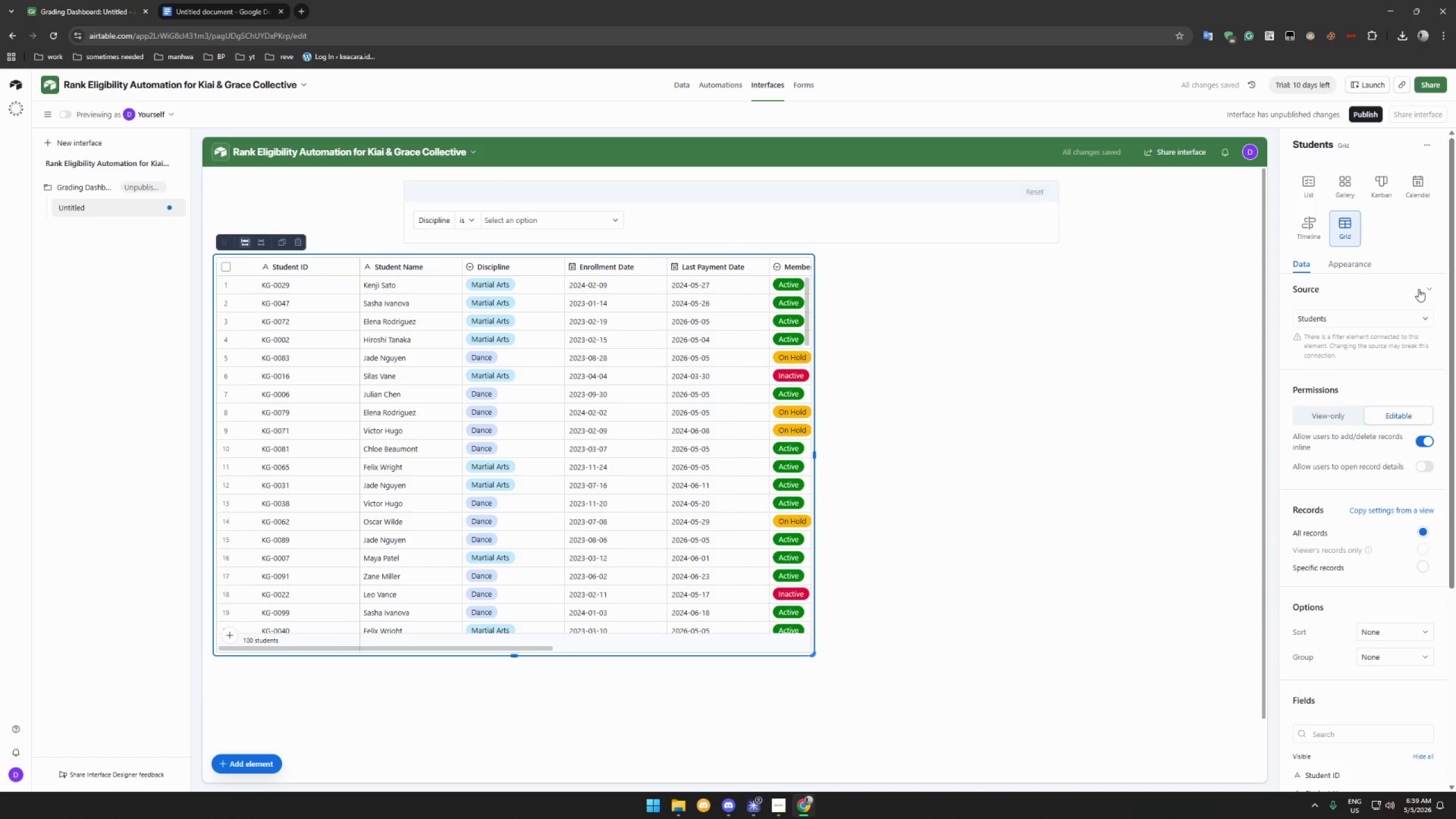 
left_click([1426, 287])
 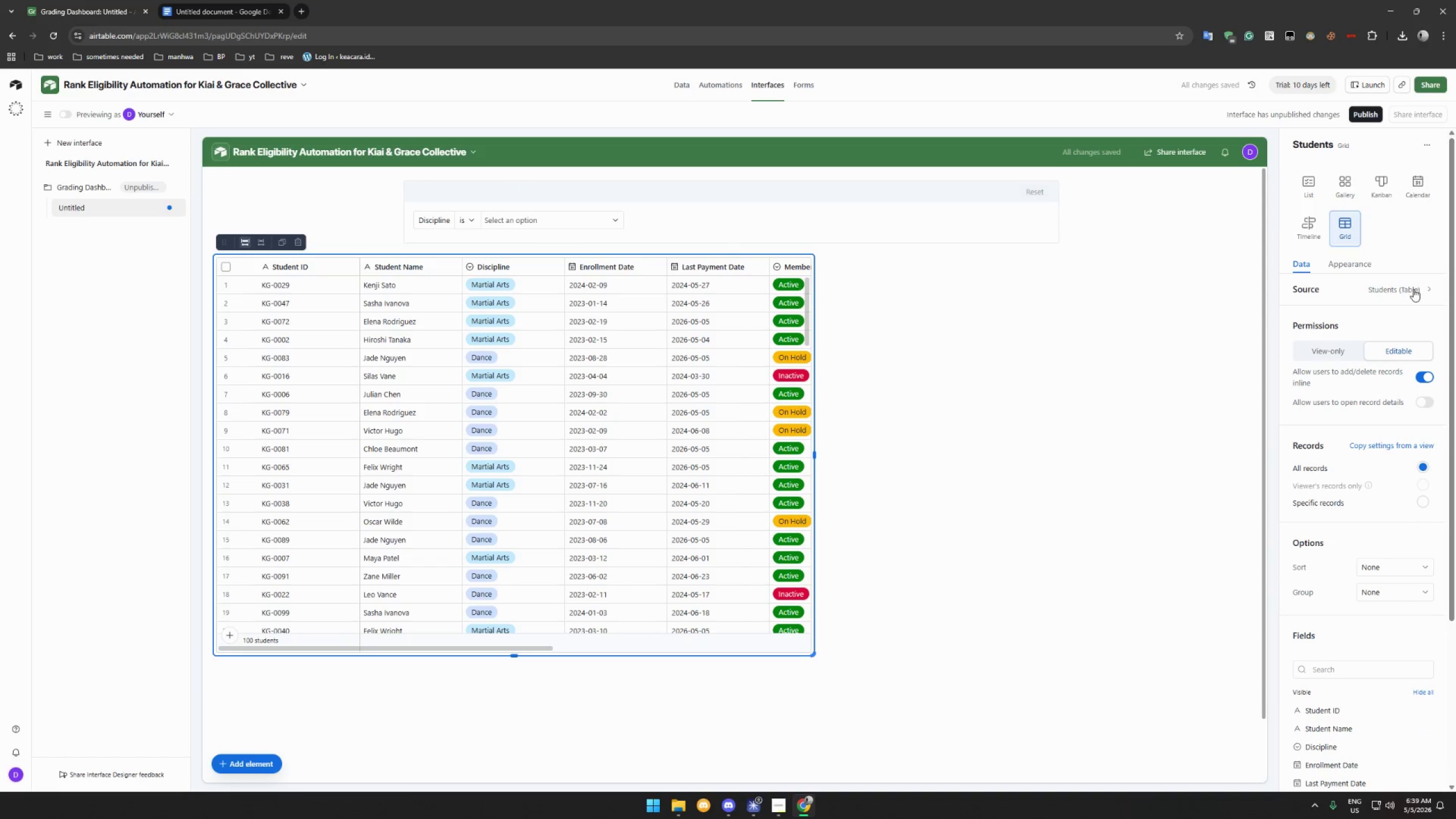 
left_click([1400, 289])
 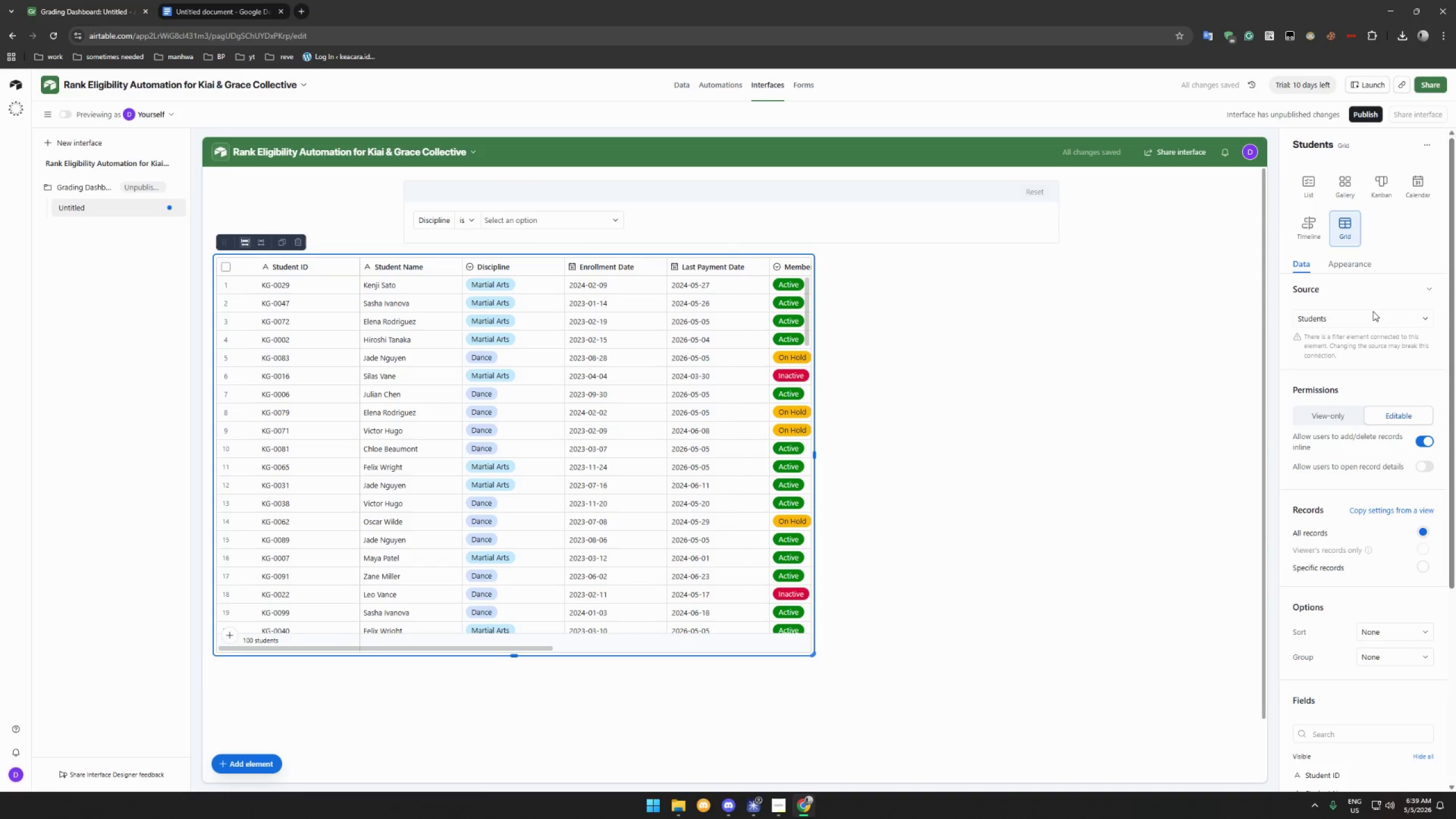 
left_click([1360, 318])
 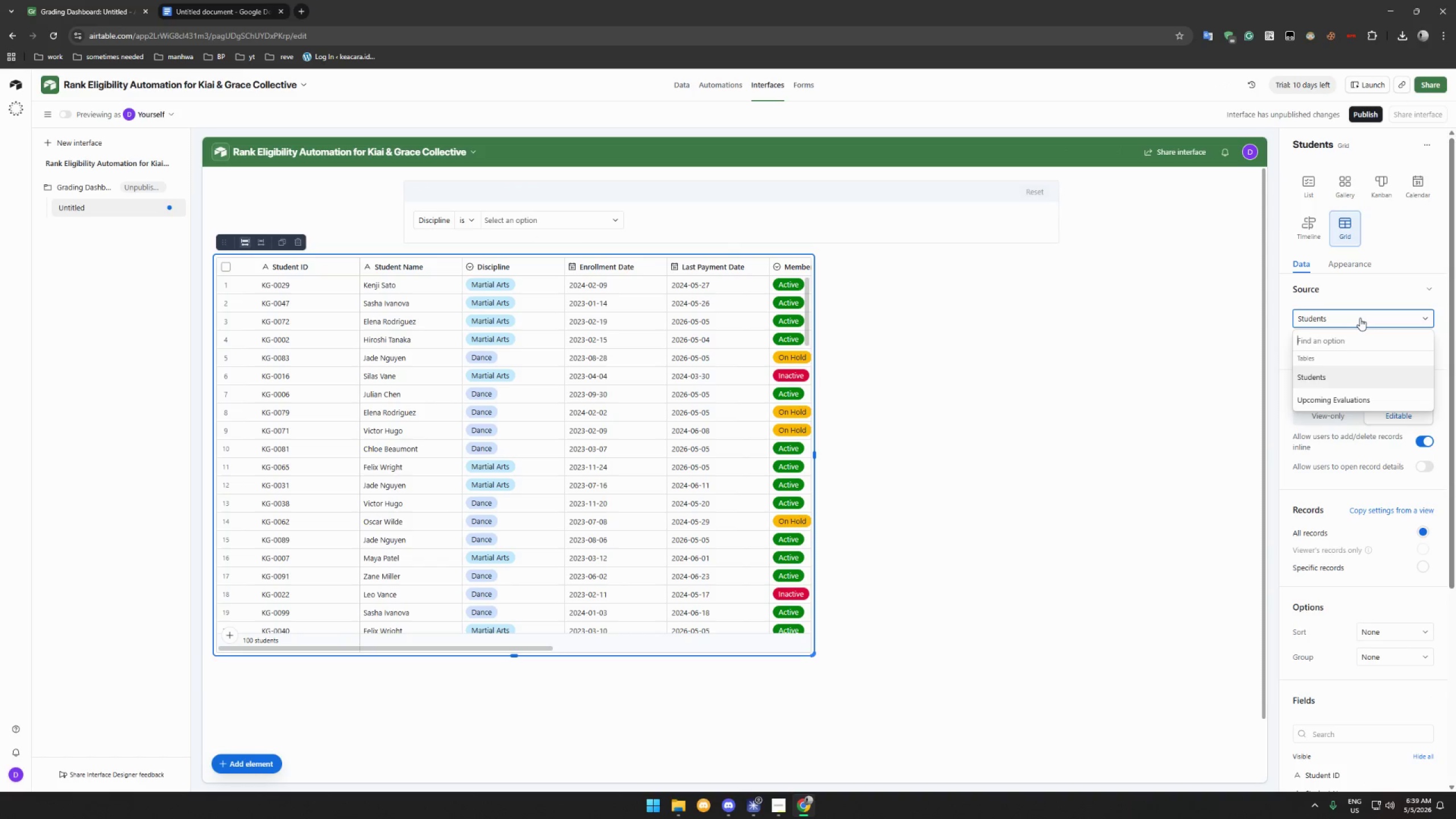 
left_click([1360, 318])
 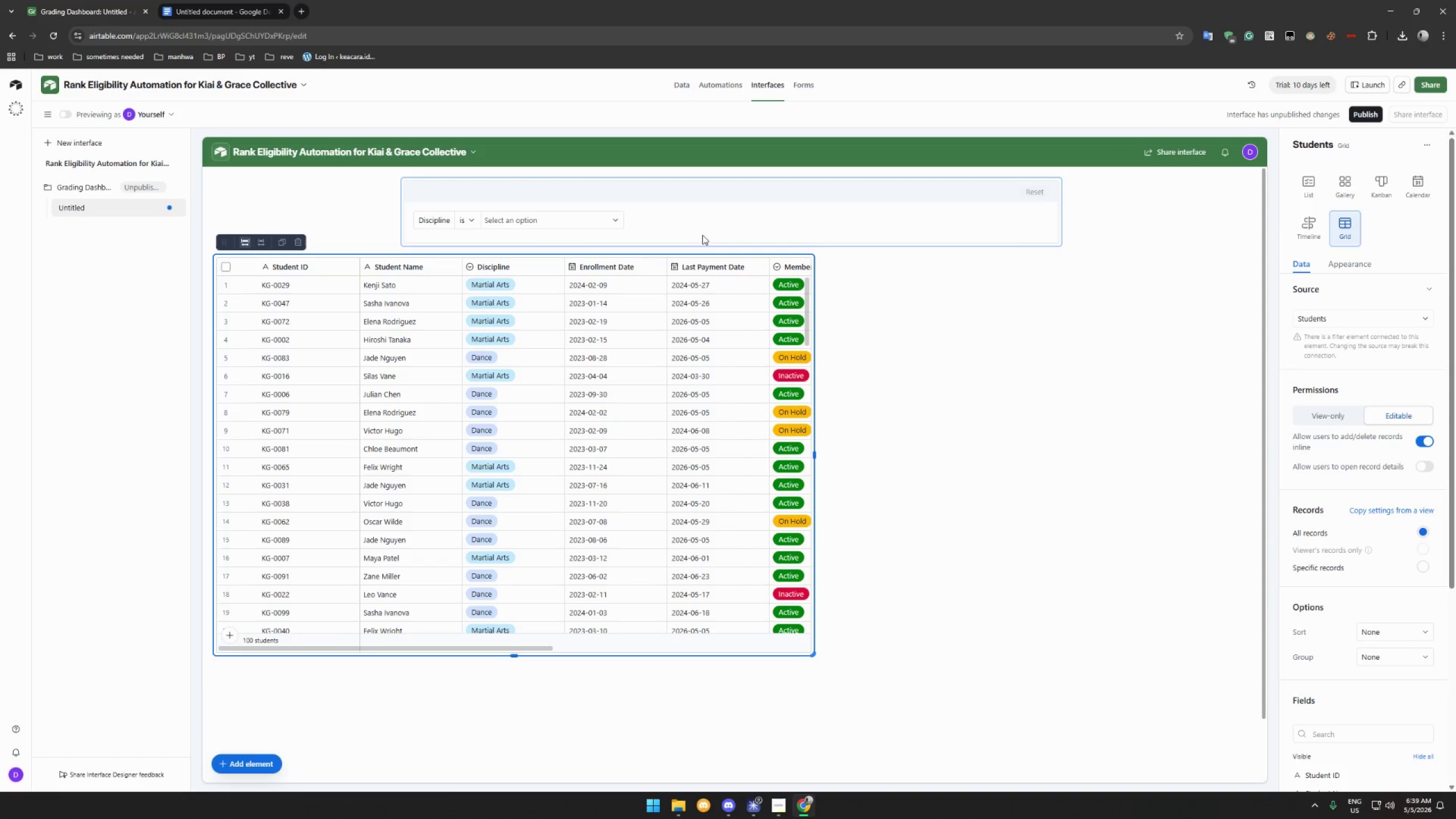 
left_click([618, 220])
 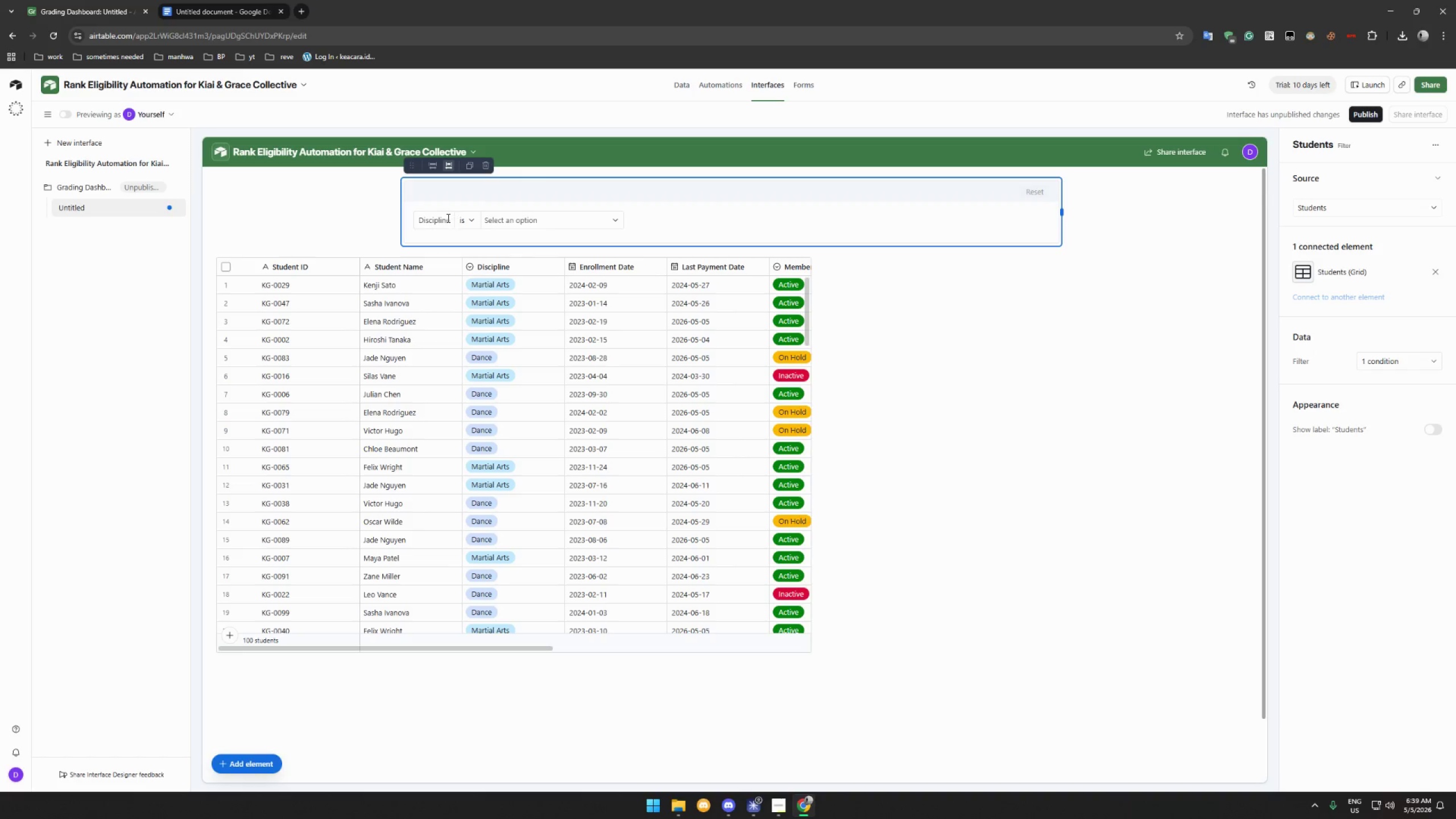 
left_click([431, 227])
 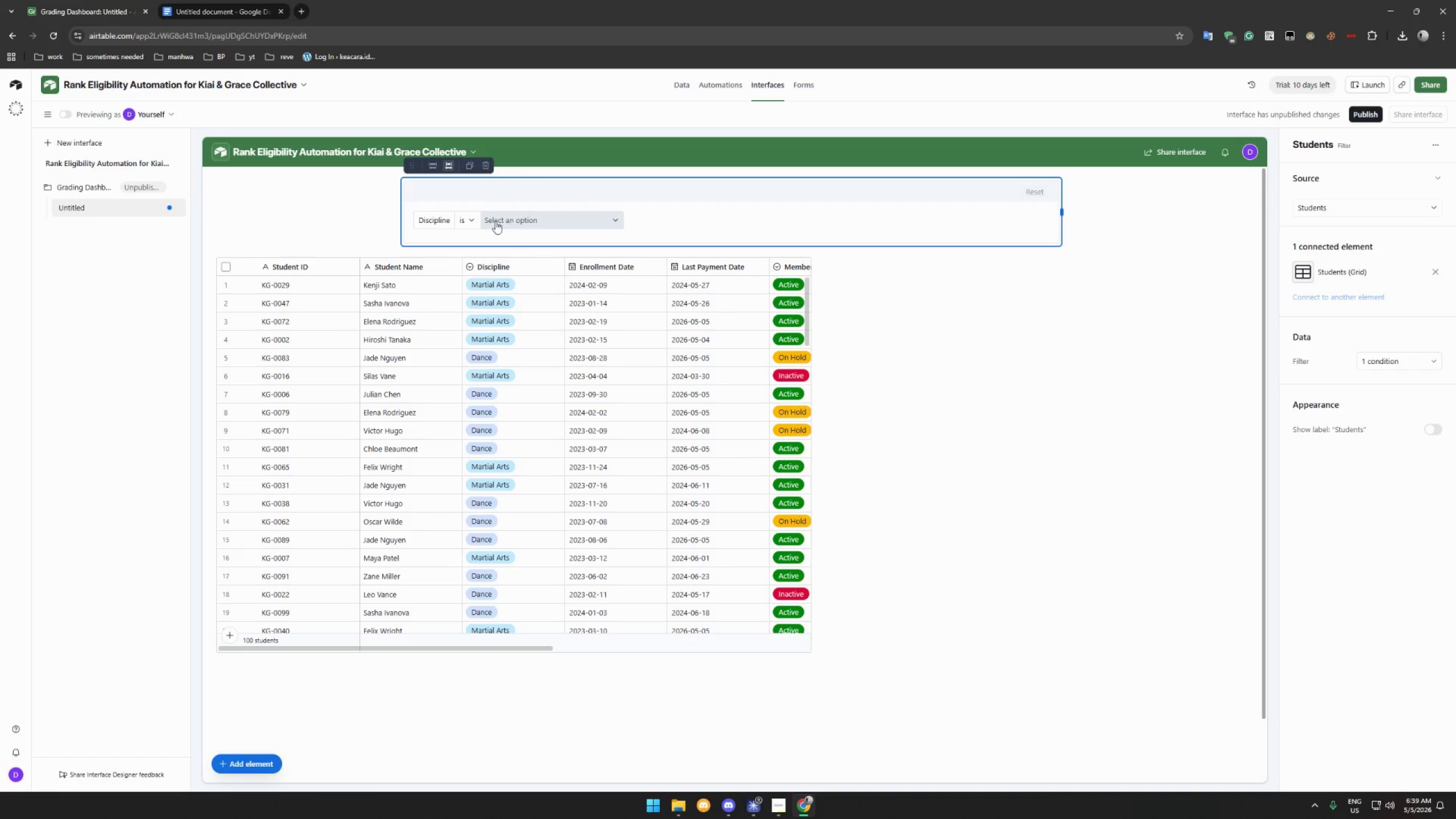 
left_click([470, 219])
 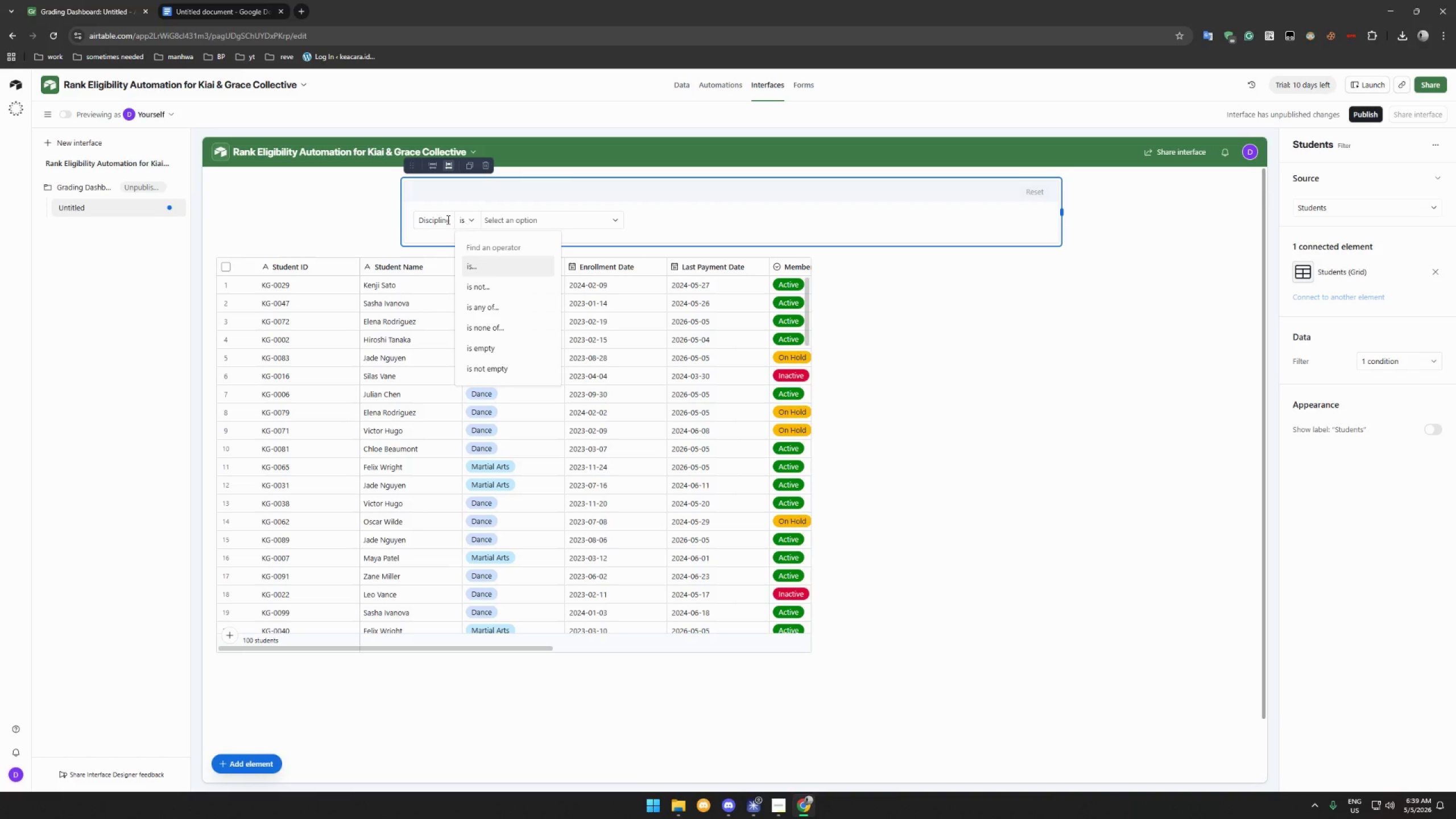 
double_click([446, 220])
 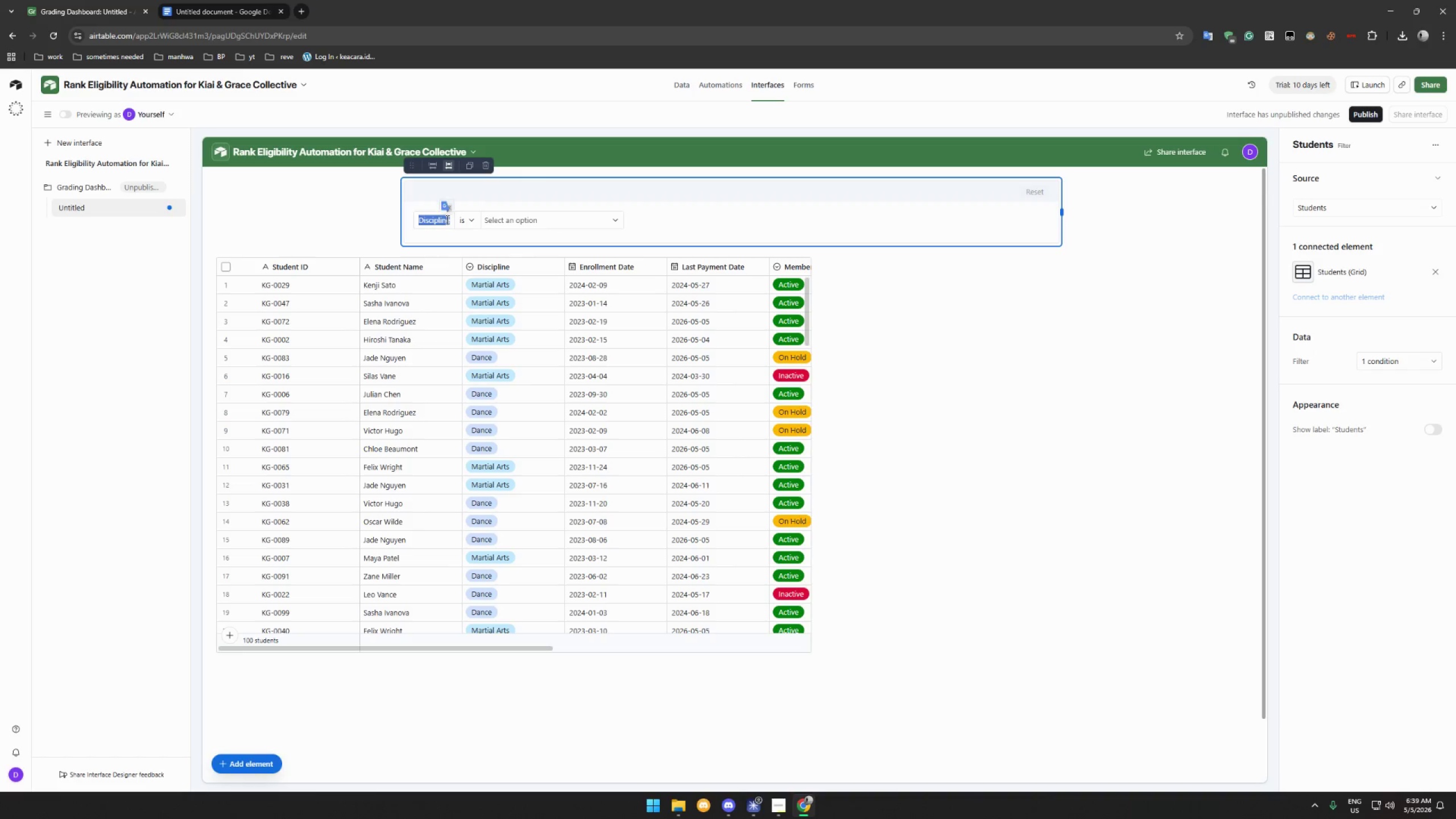 
triple_click([446, 220])
 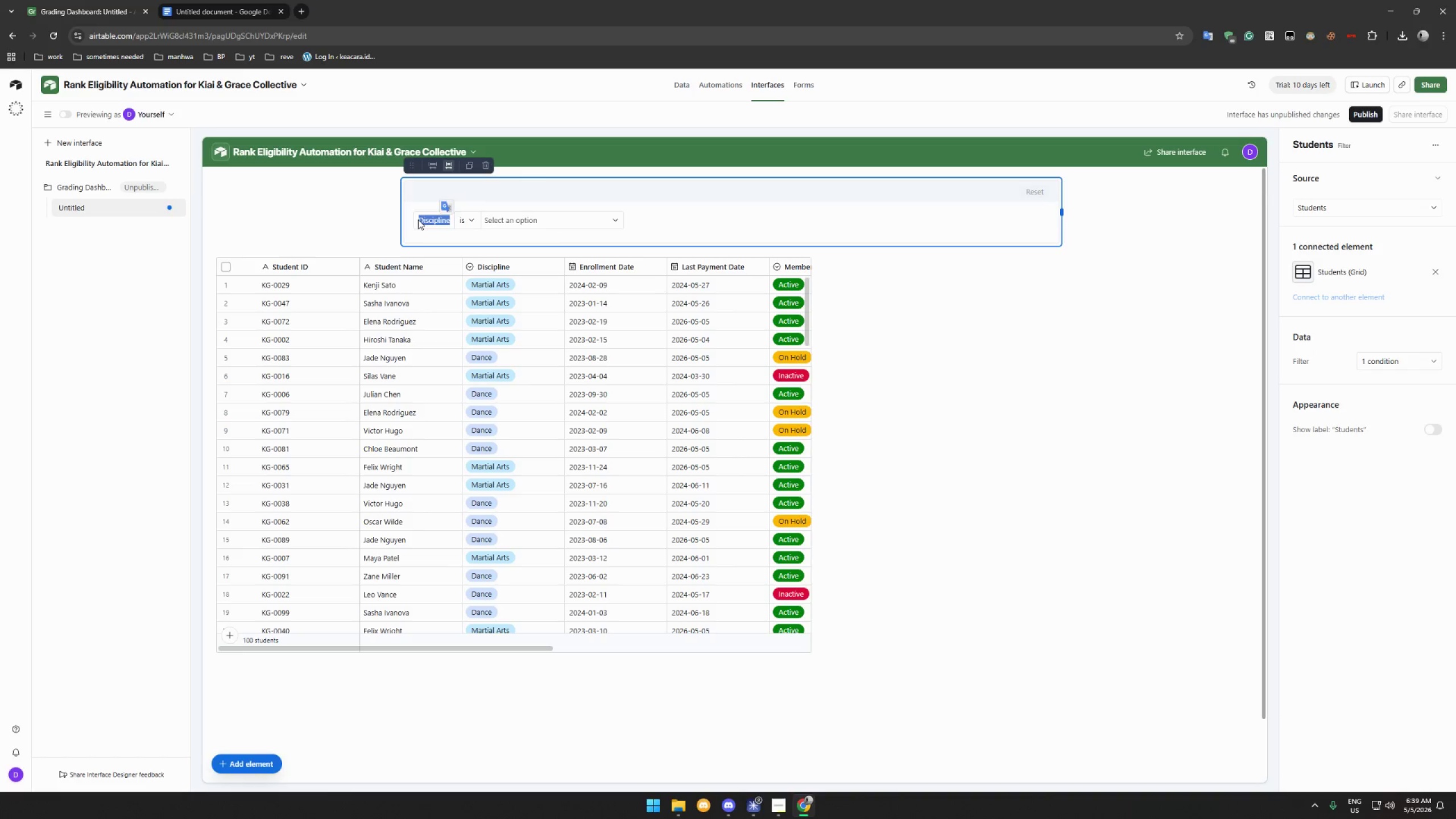 
left_click([418, 220])
 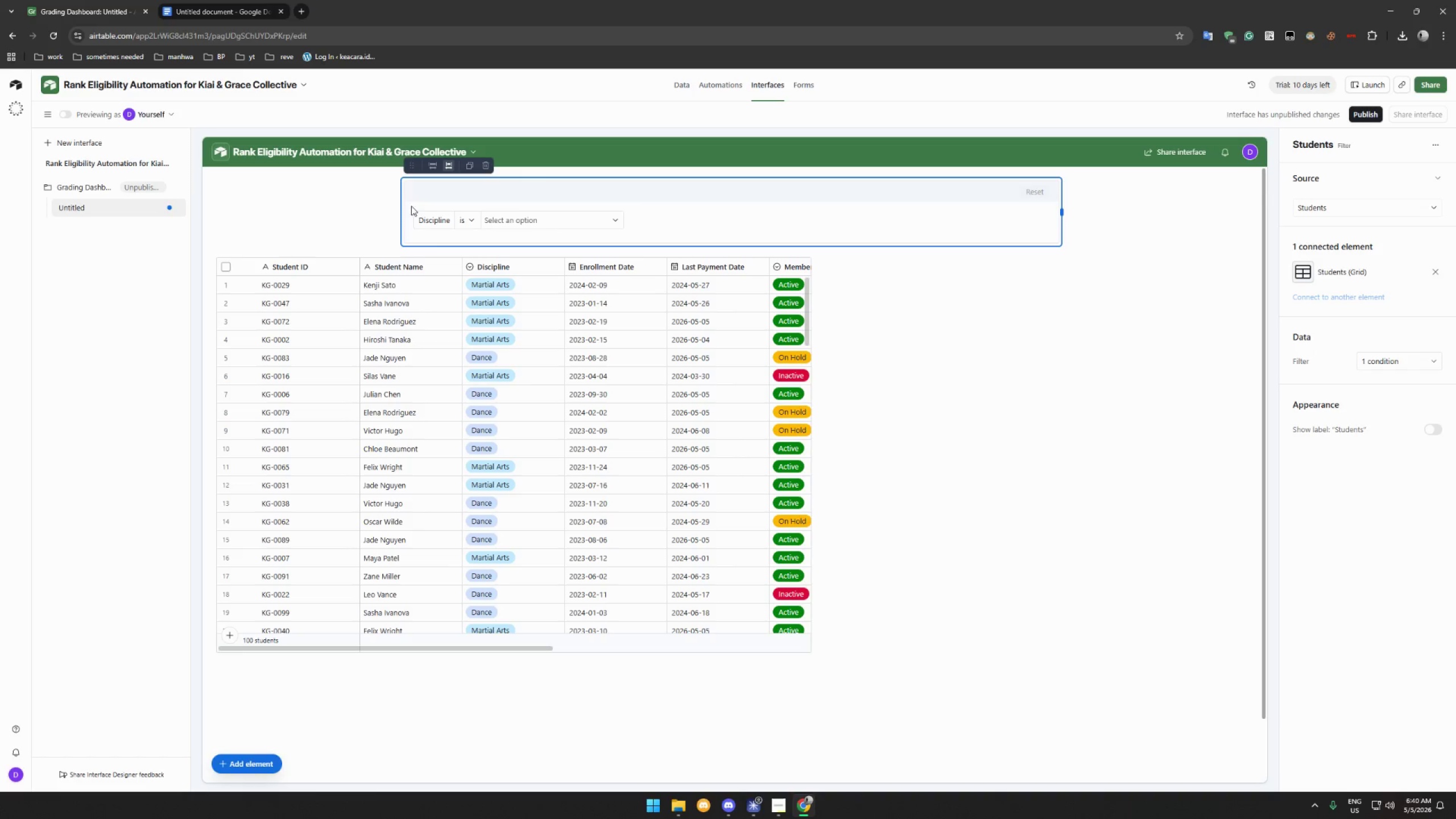 
left_click_drag(start_coordinate=[521, 193], to_coordinate=[429, 193])
 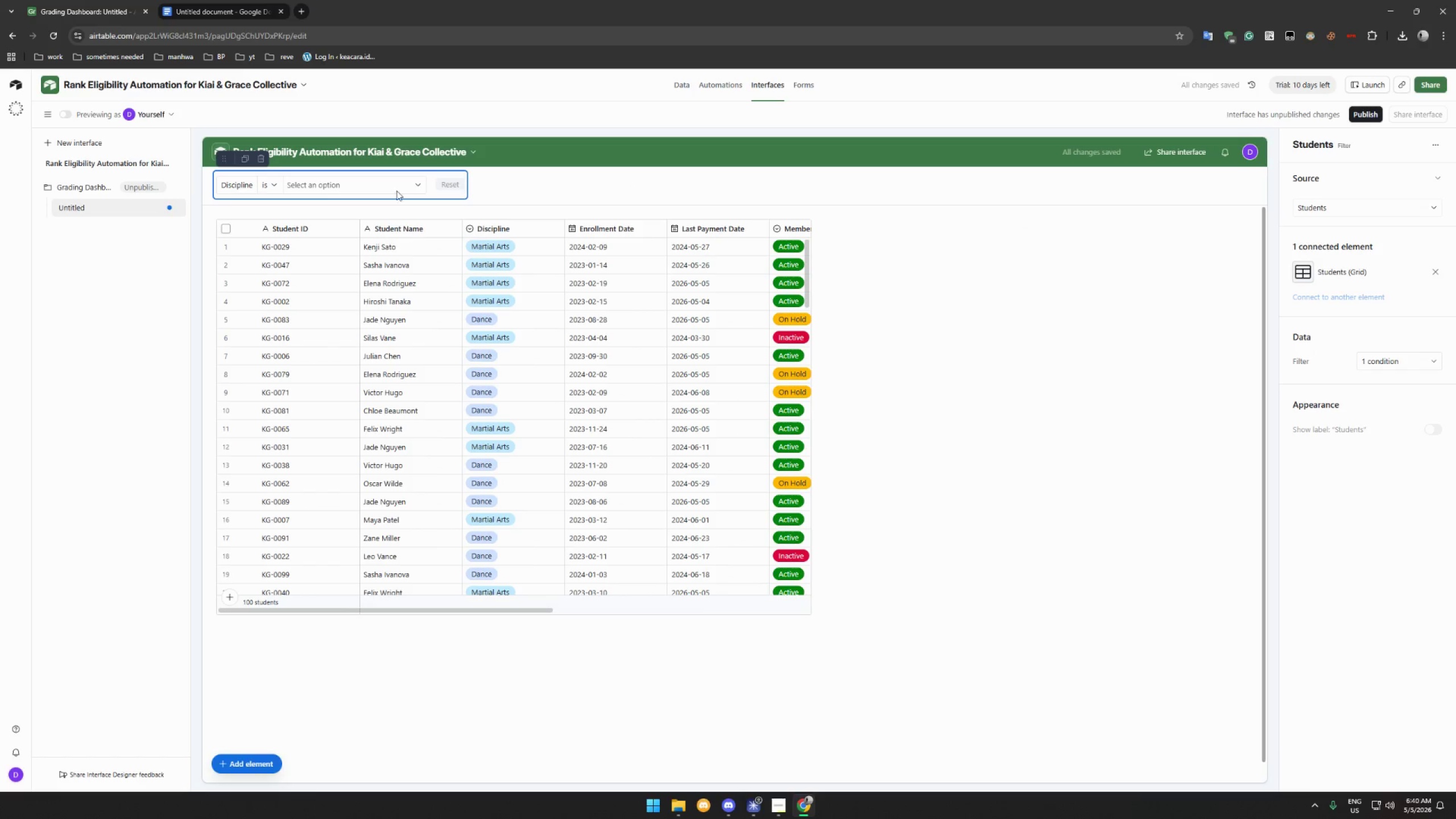 
left_click([246, 187])
 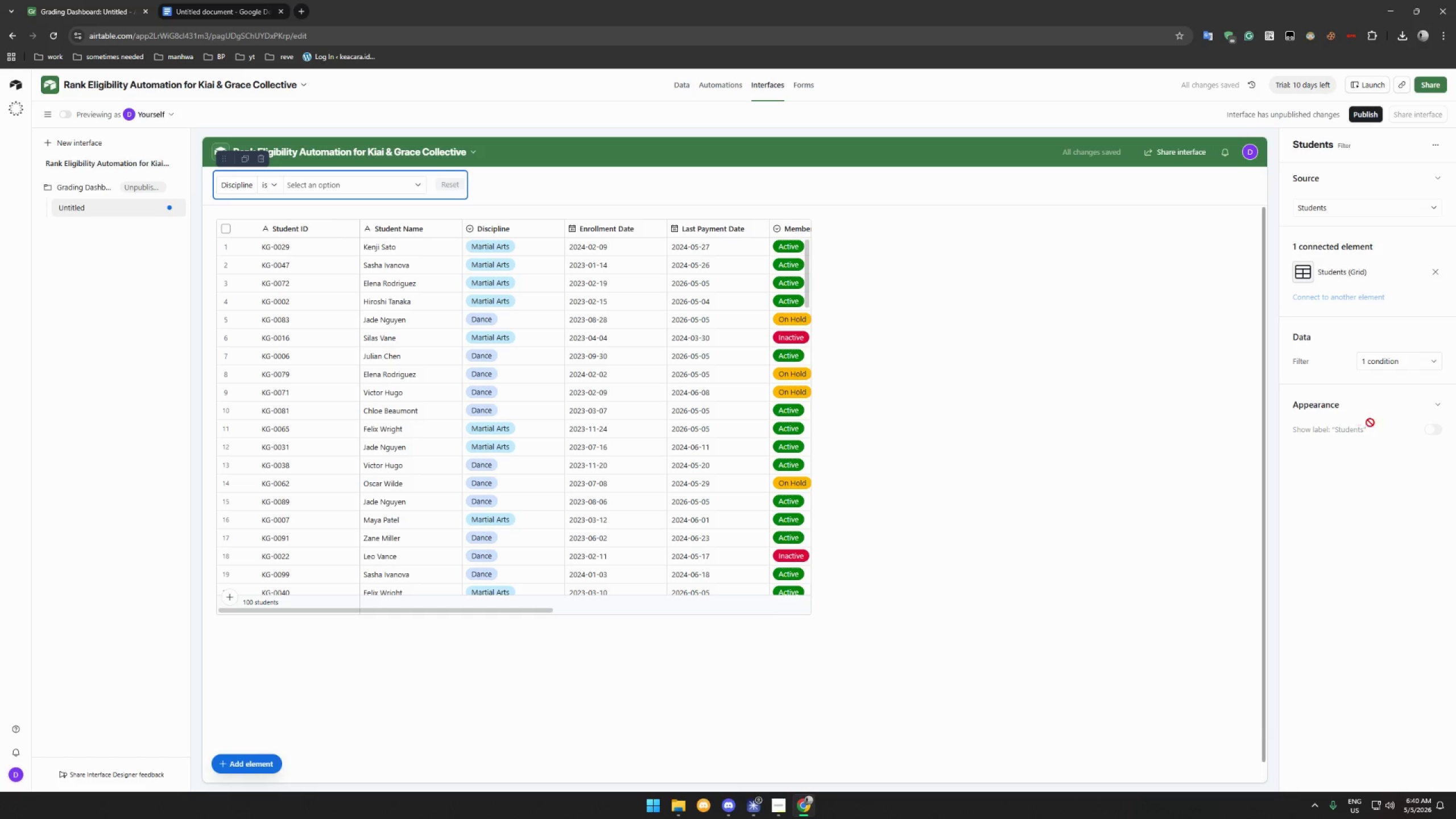 
left_click([1412, 362])
 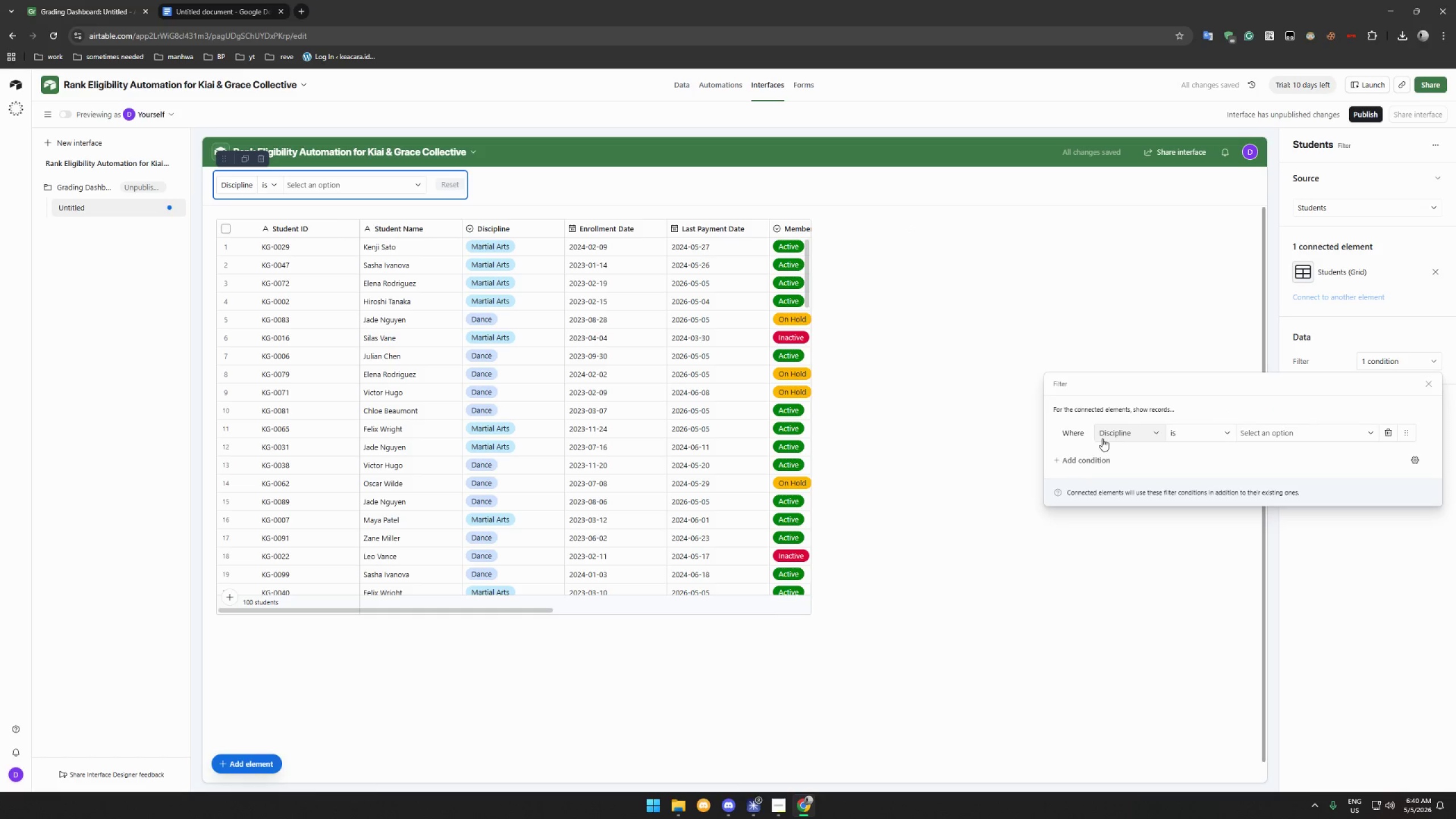 
mouse_move([1144, 446])
 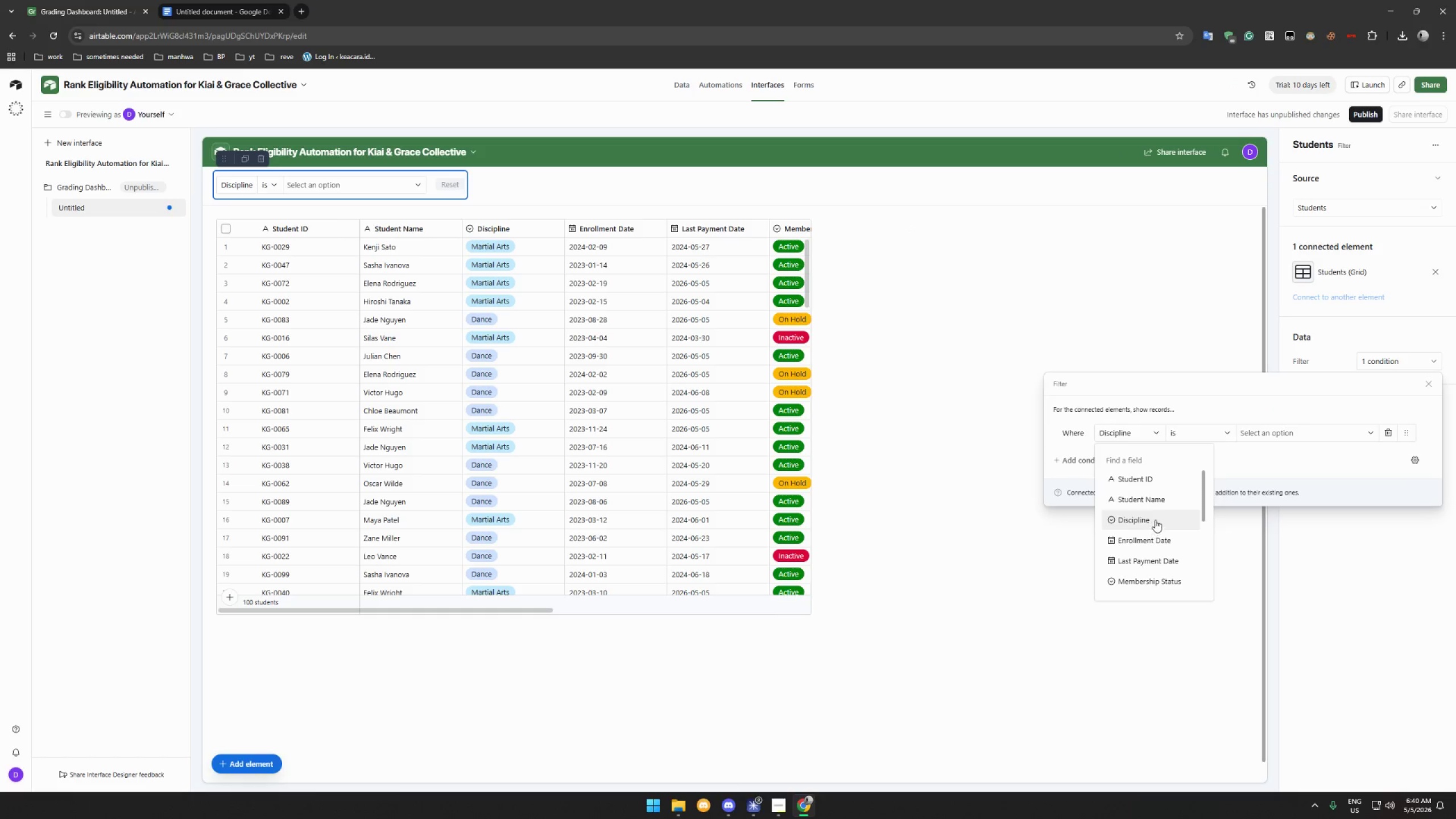 
scroll: coordinate [1177, 549], scroll_direction: down, amount: 7.0
 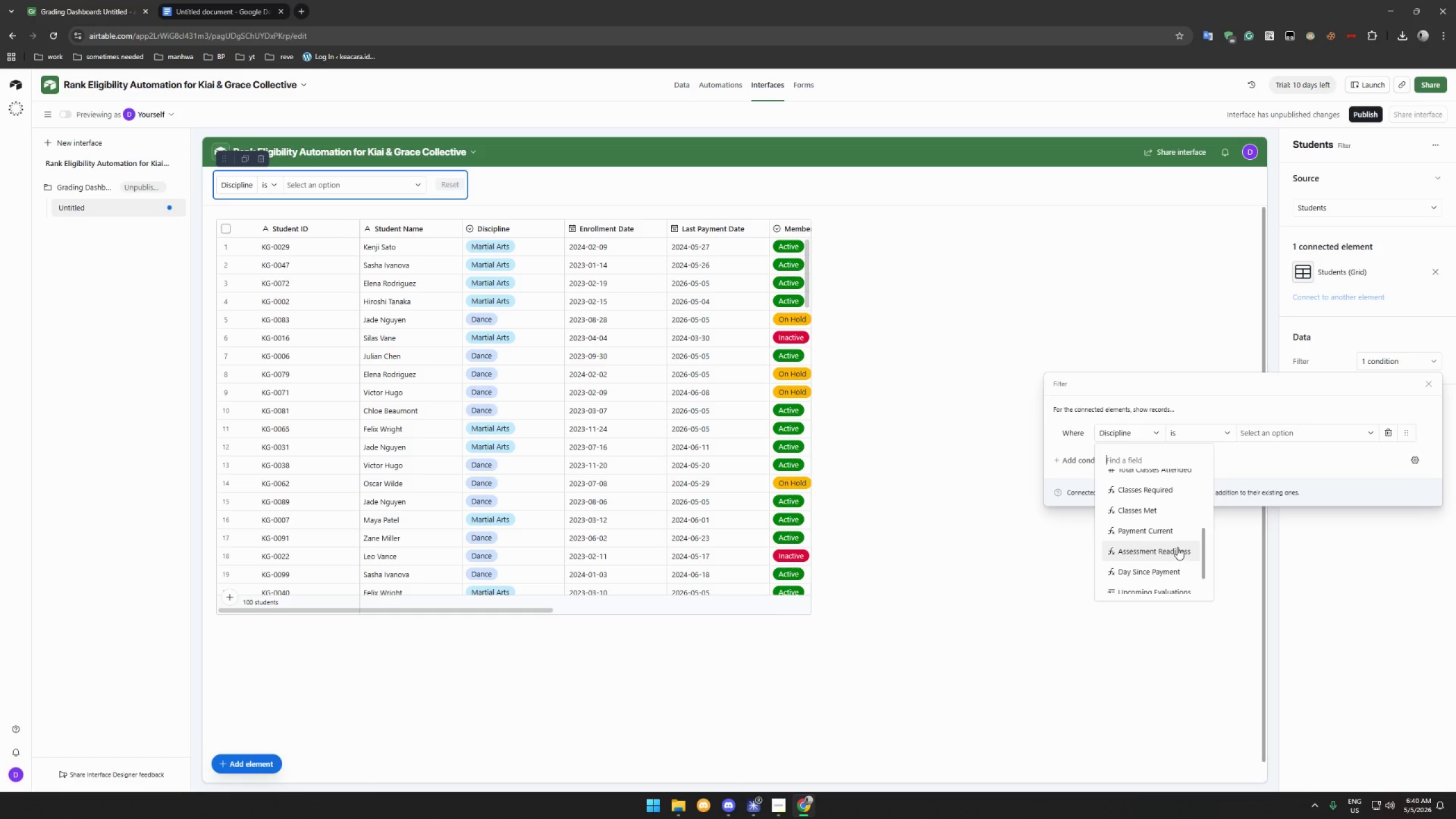 
left_click([1177, 548])
 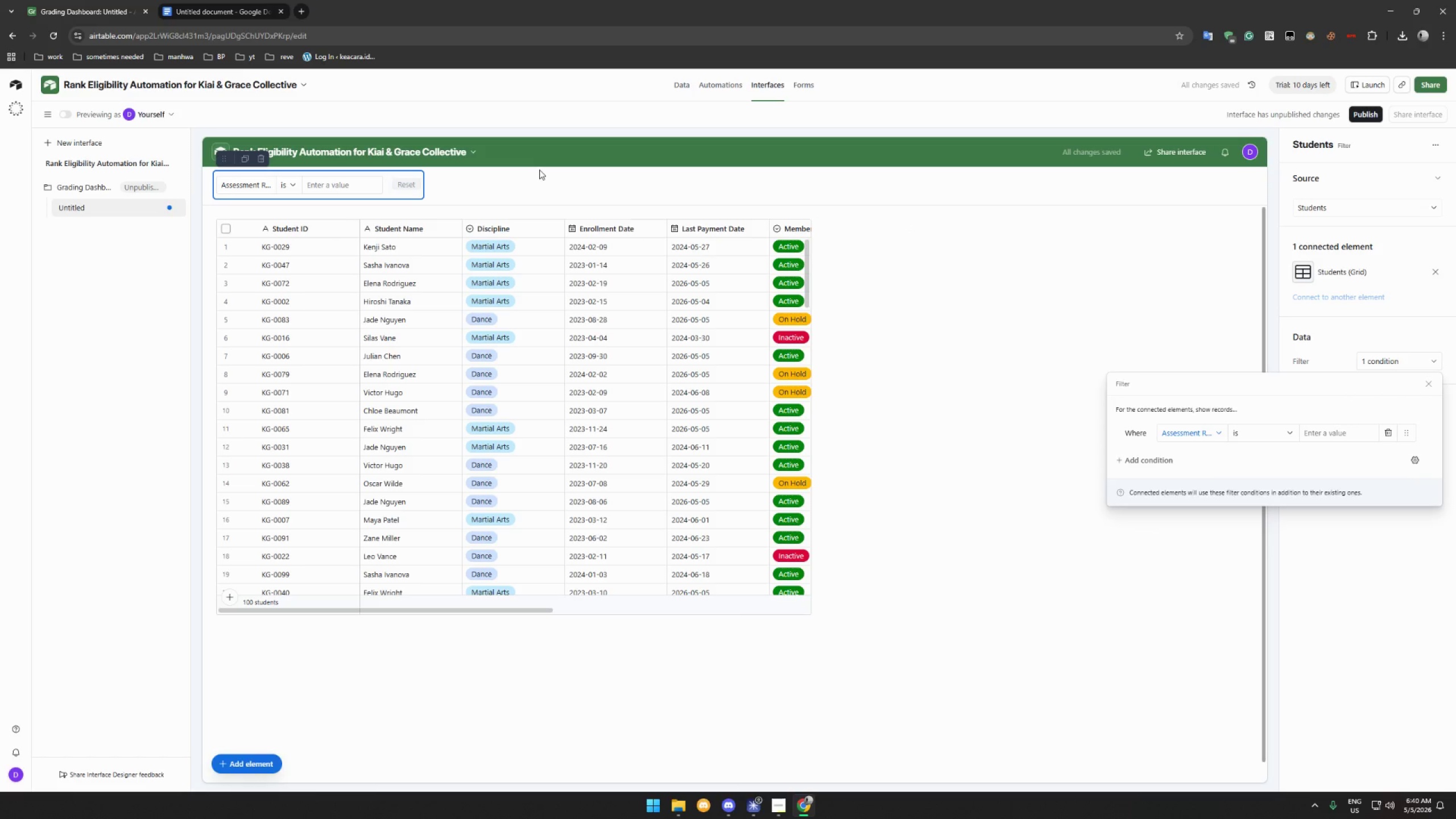 
wait(7.28)
 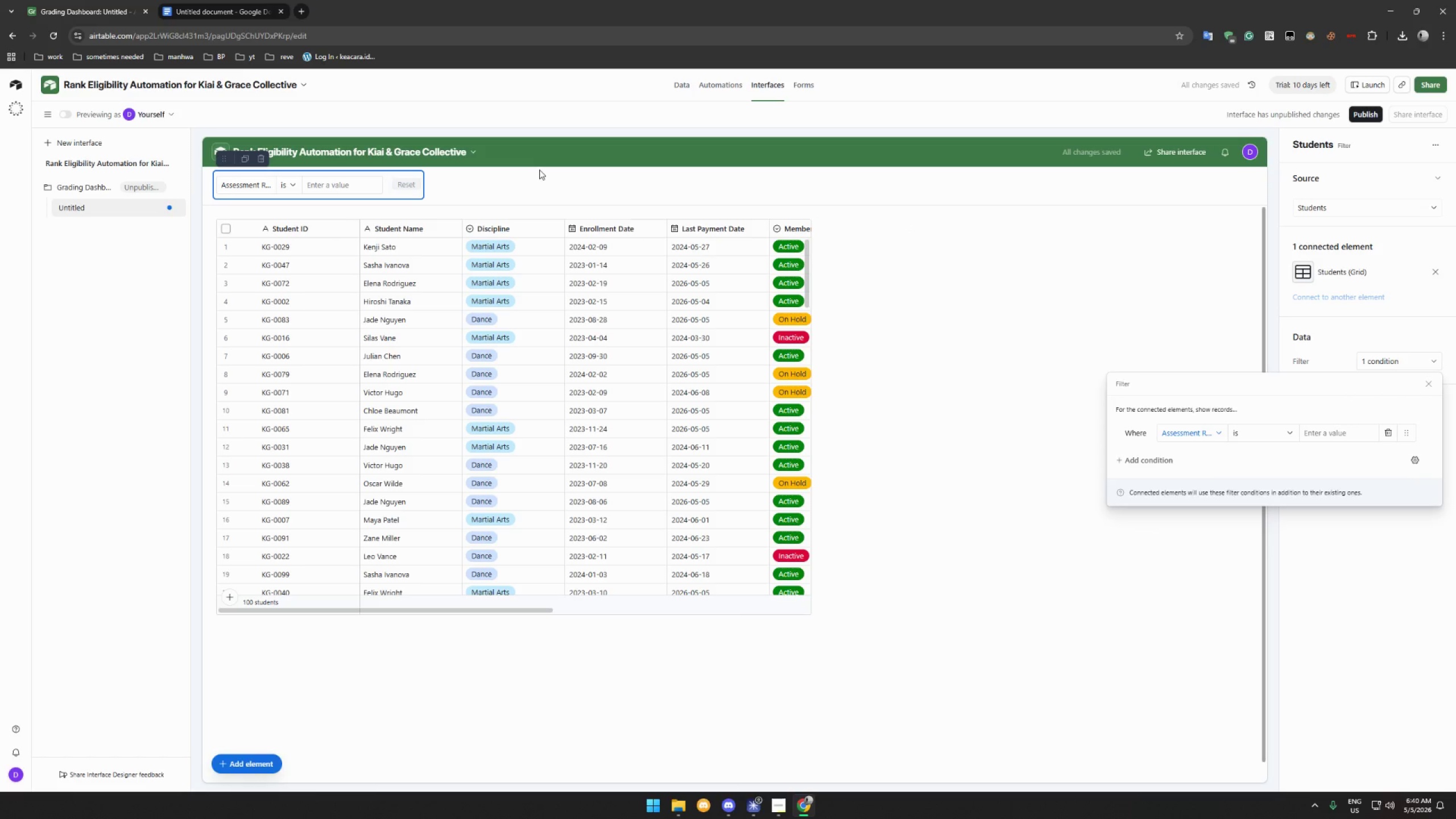 
left_click([367, 181])
 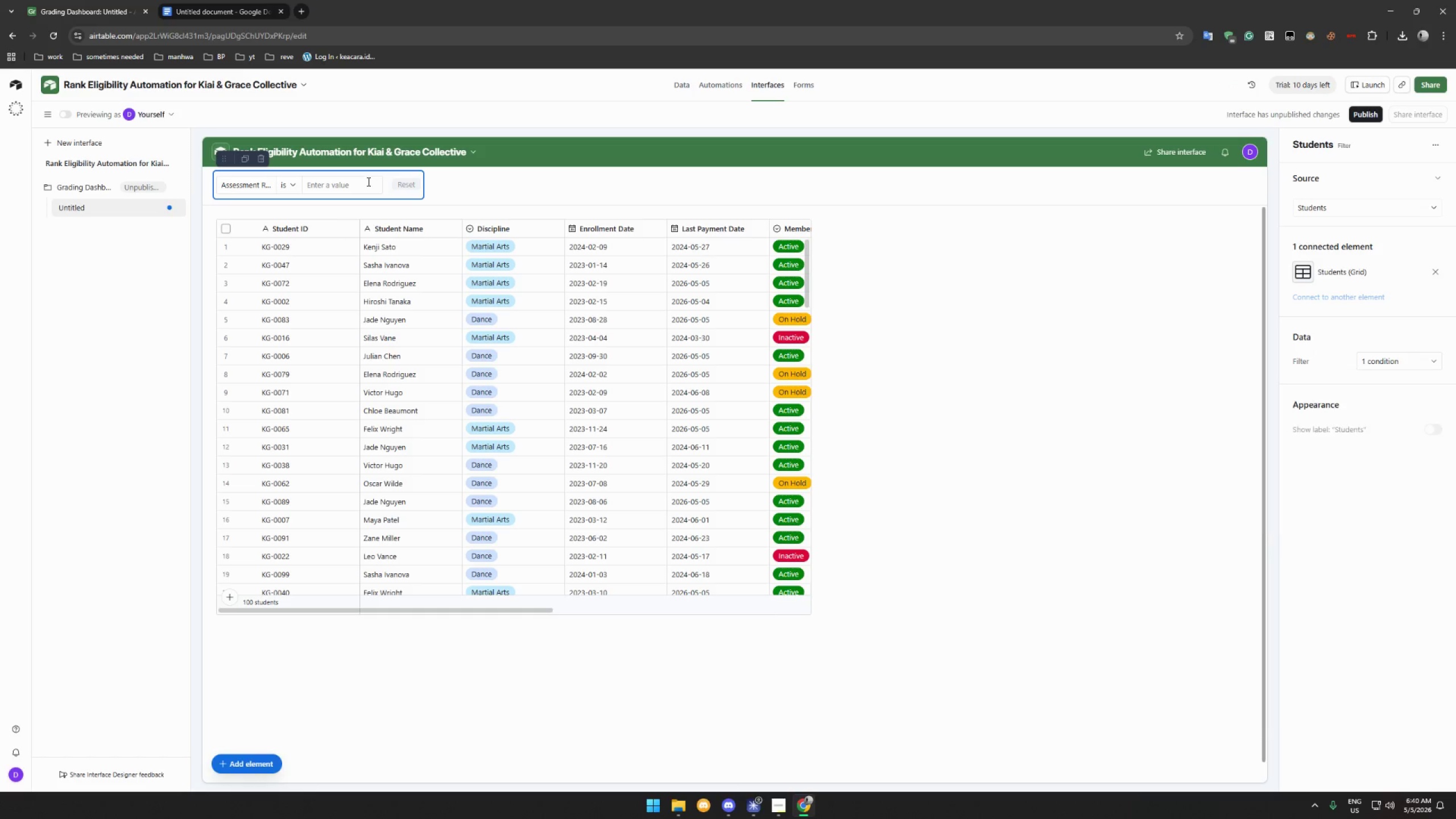 
hold_key(key=ShiftLeft, duration=0.42)
 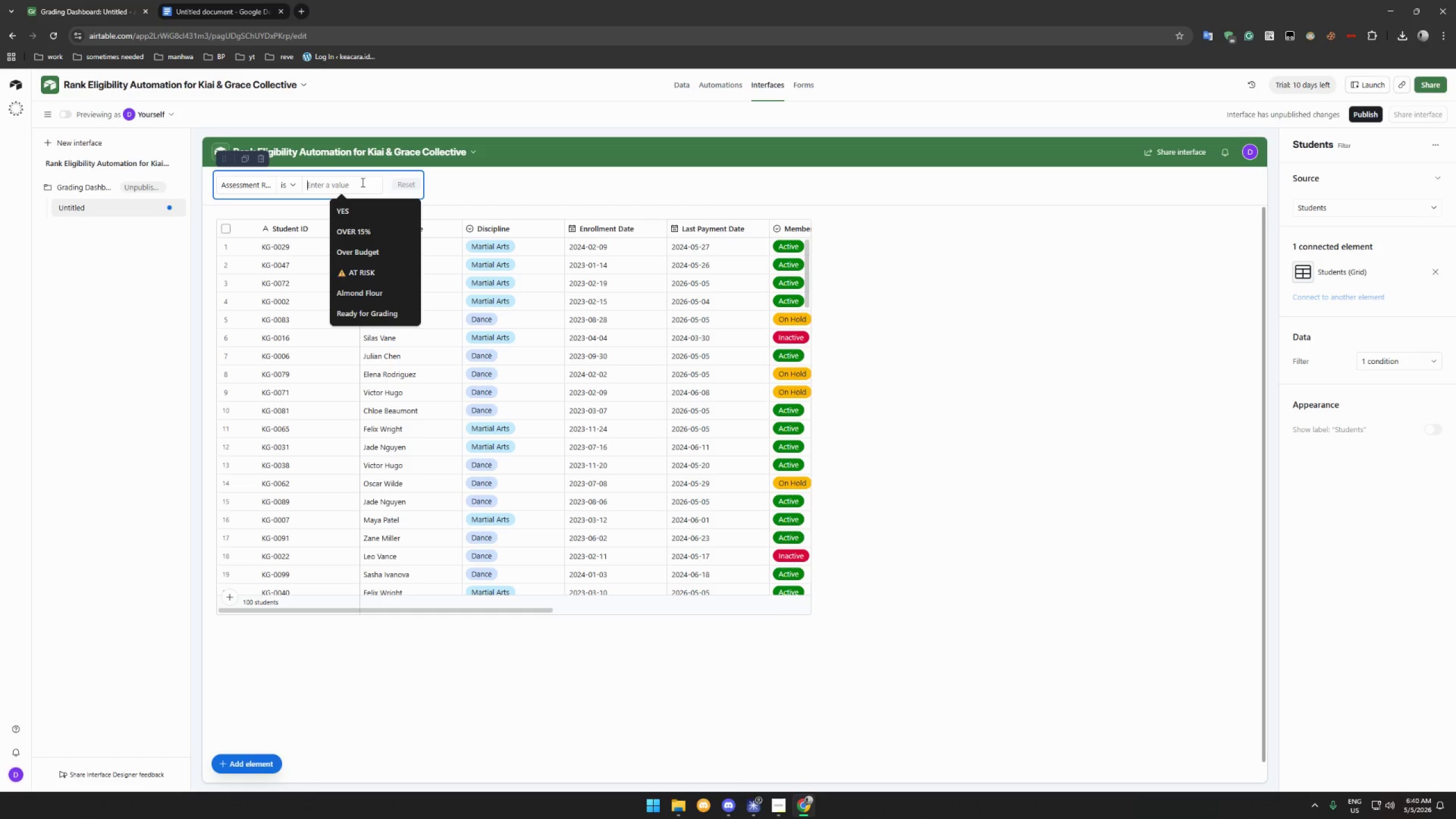 
left_click([362, 182])
 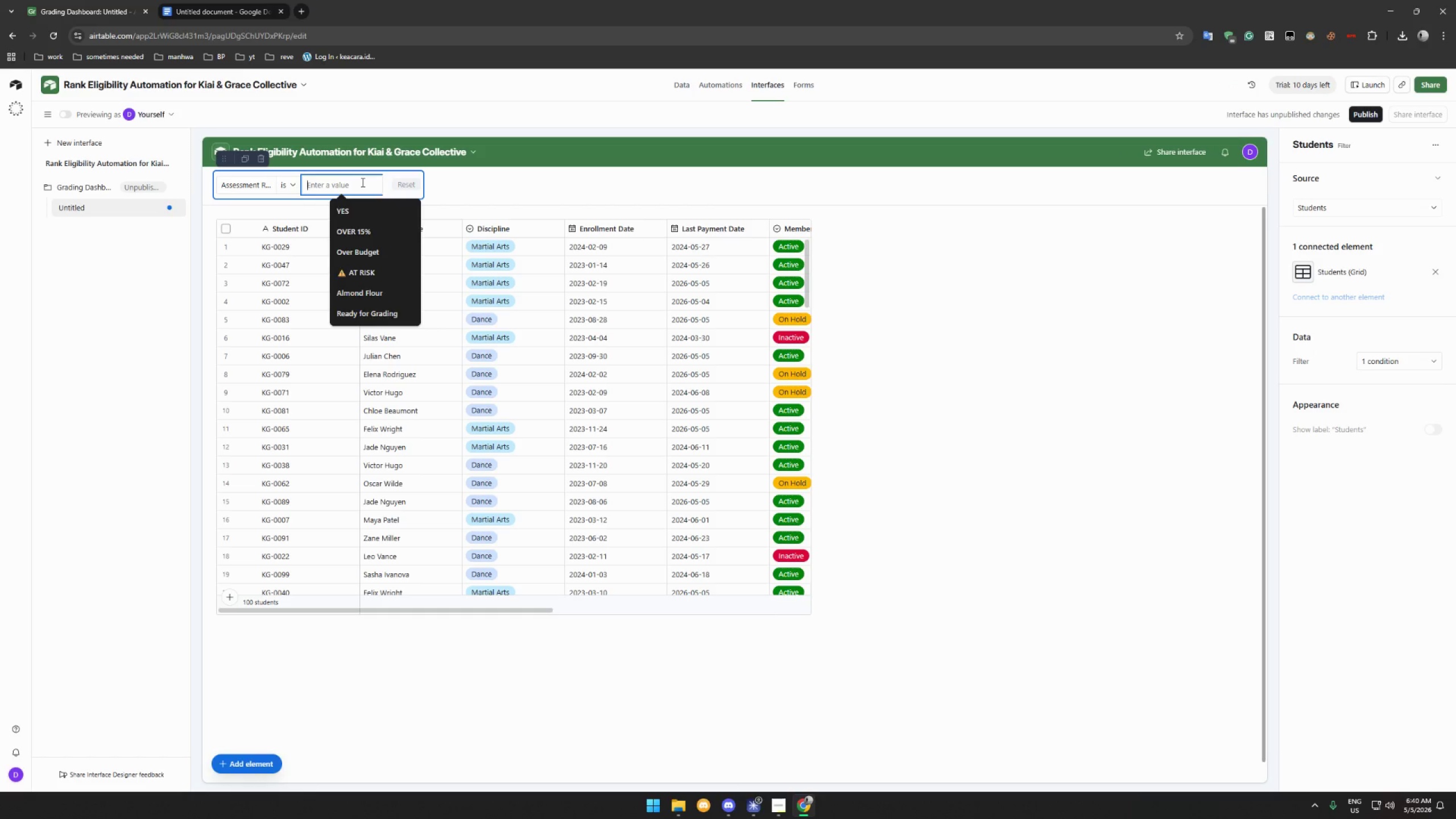 
key(Shift+R)
 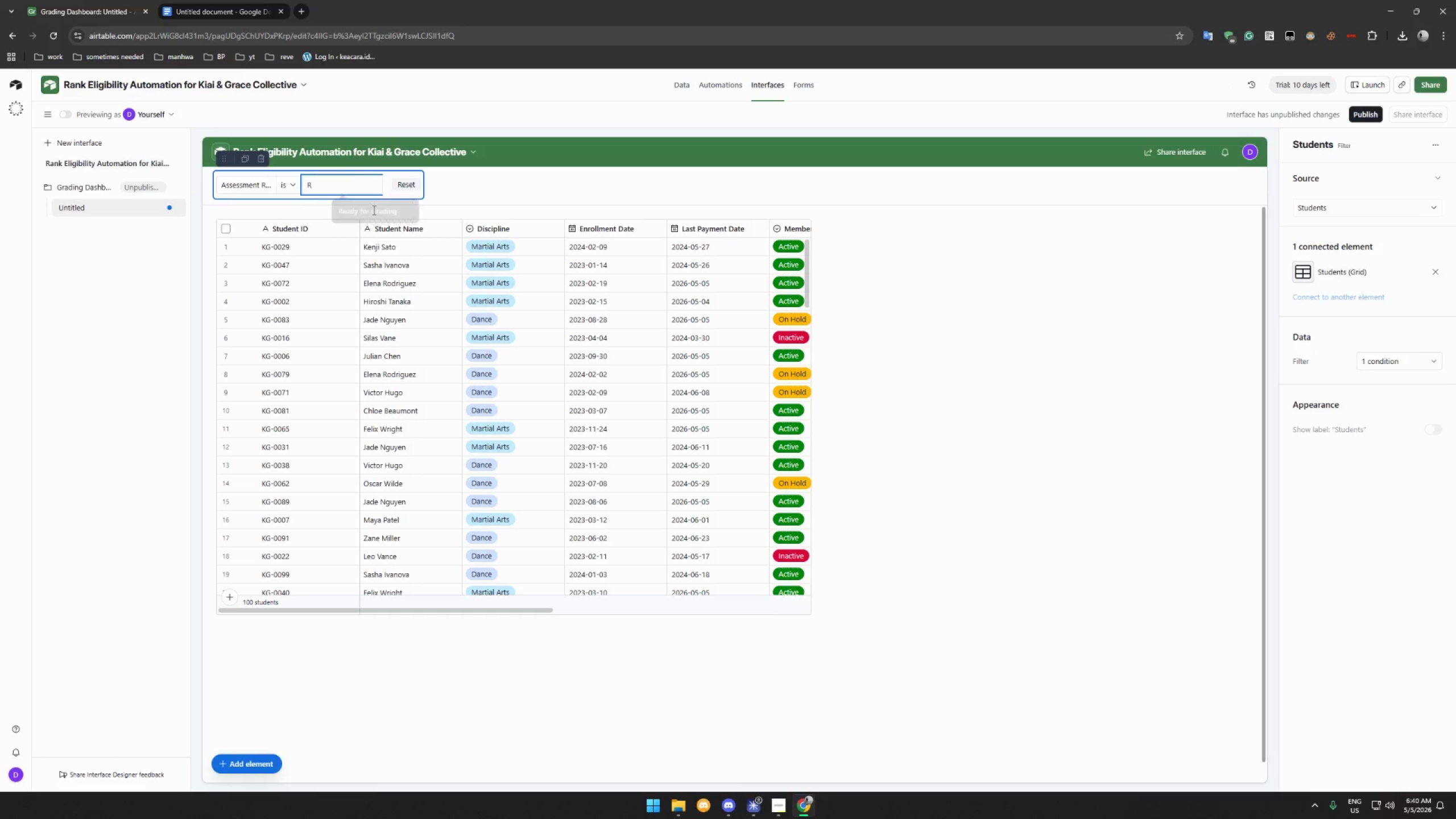 
left_click([374, 212])
 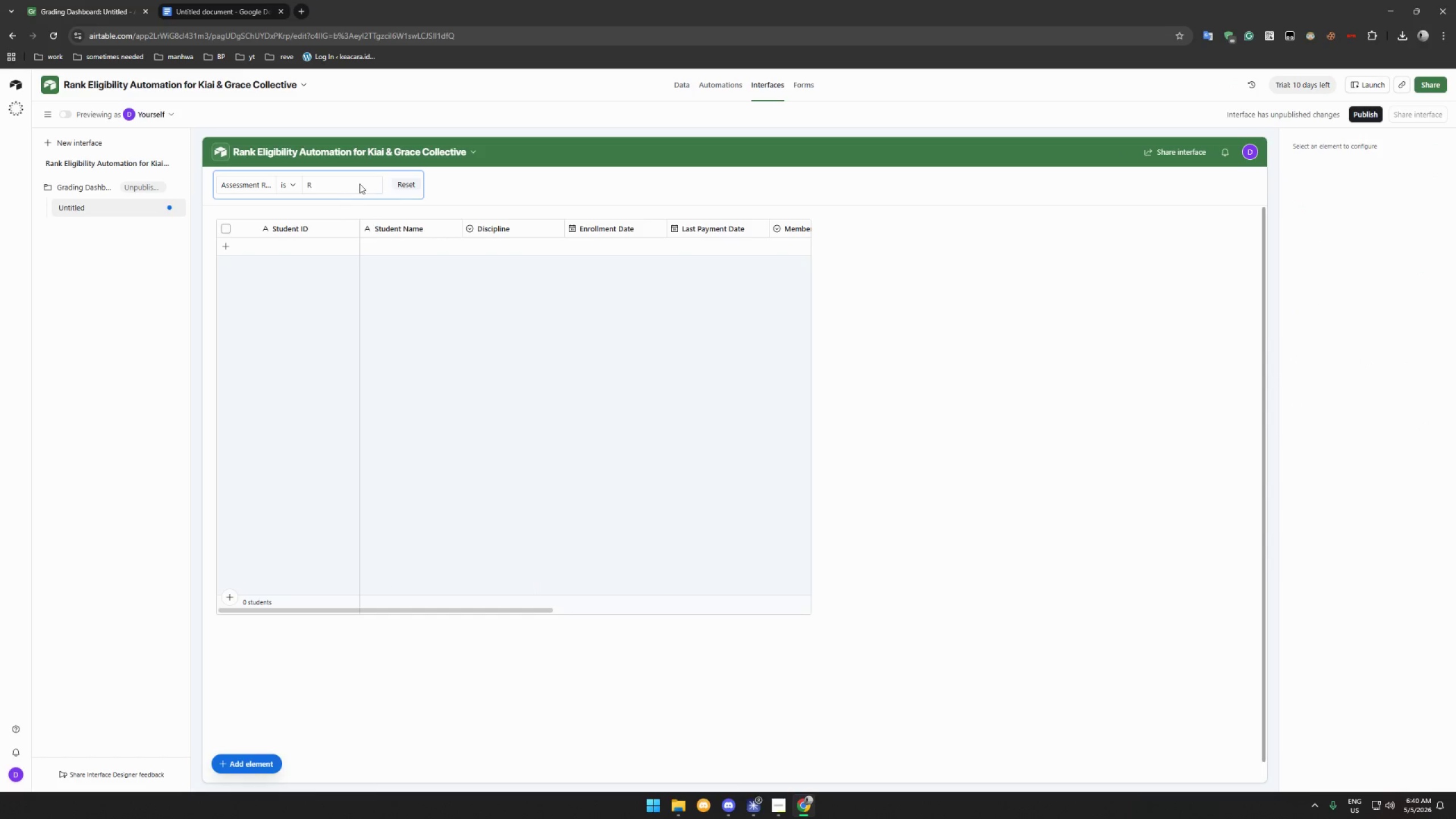 
left_click([359, 184])
 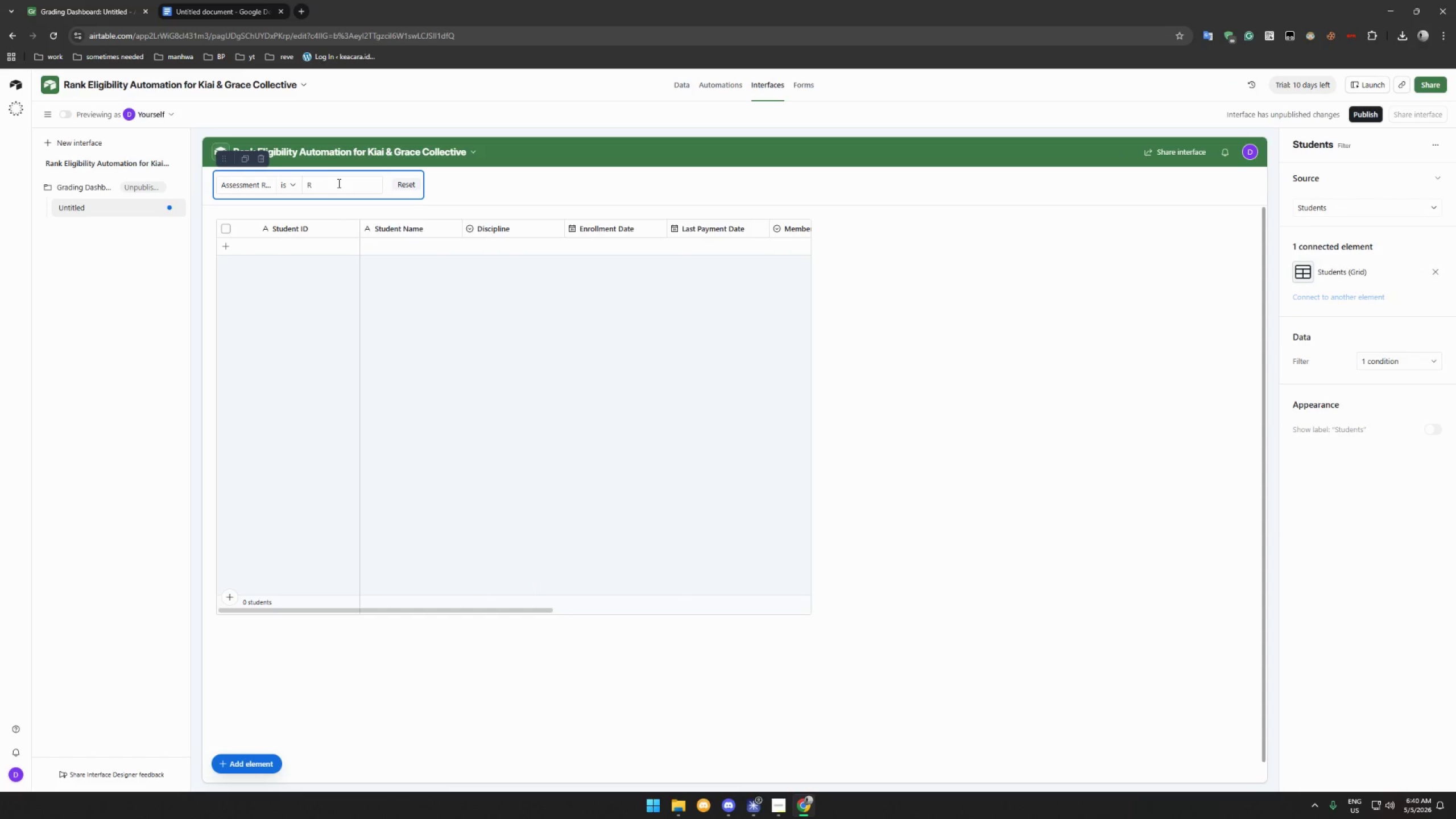 
left_click([338, 183])
 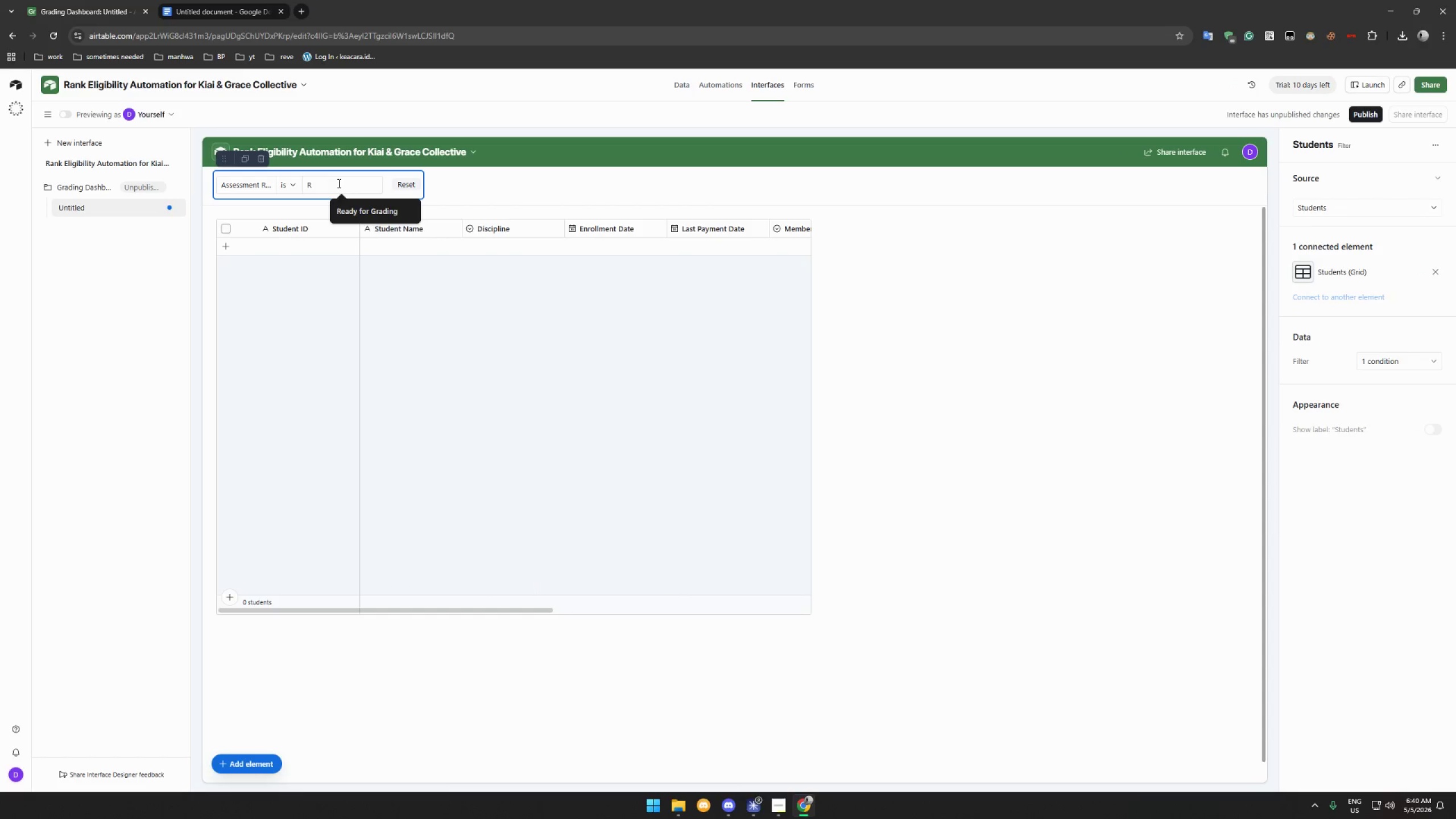 
type(ea)
 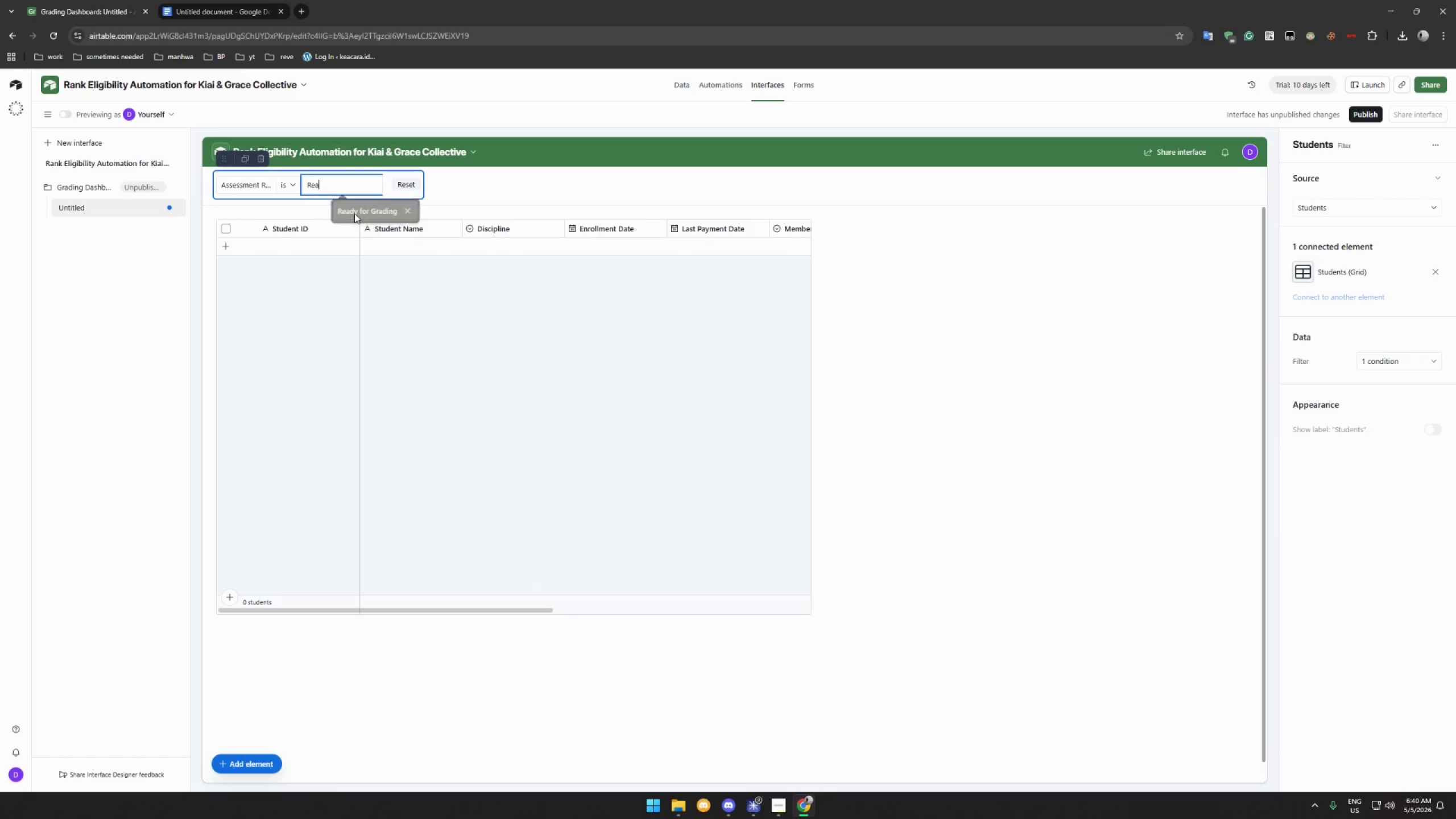 
left_click([354, 213])
 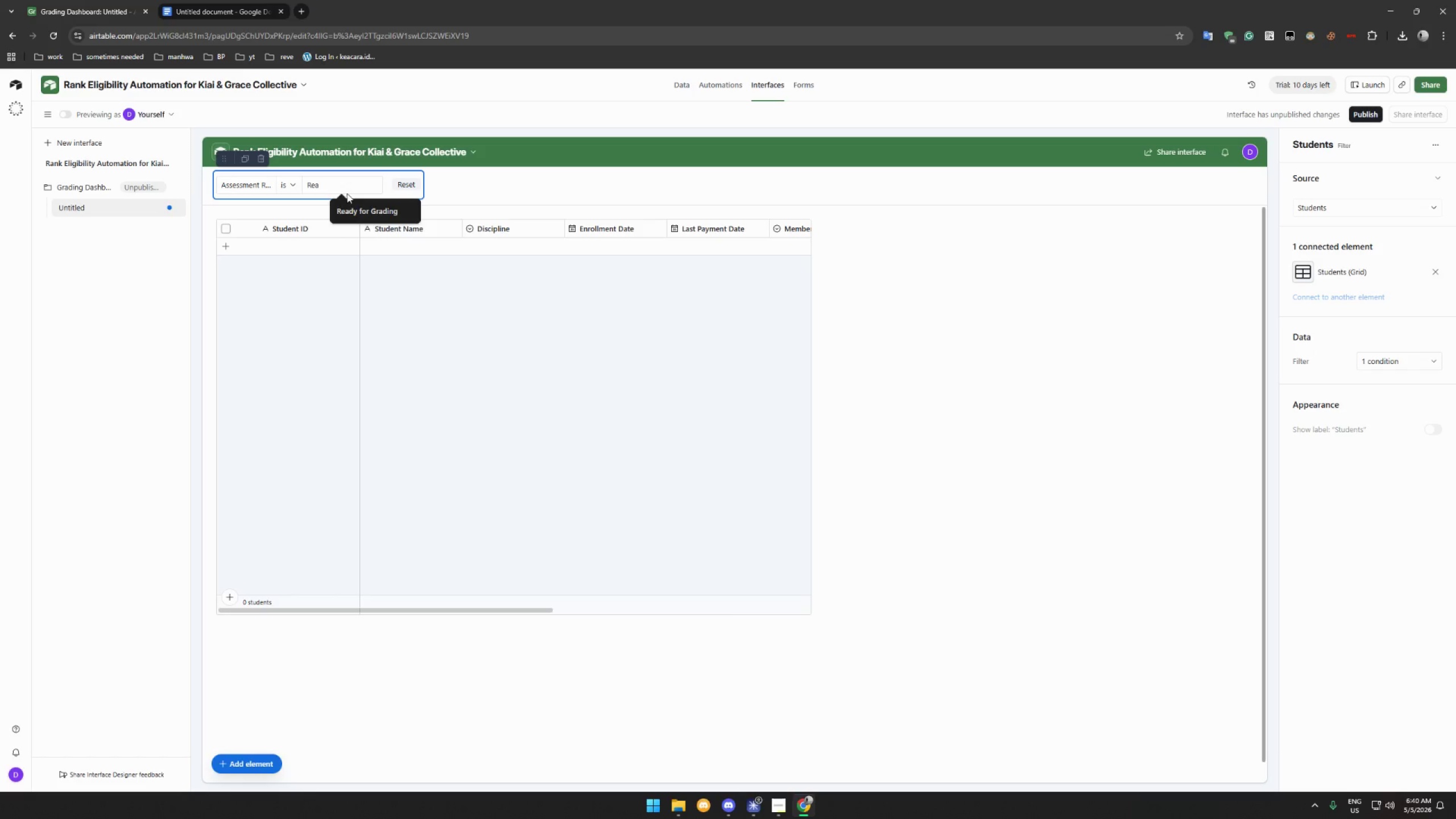 
left_click([357, 213])
 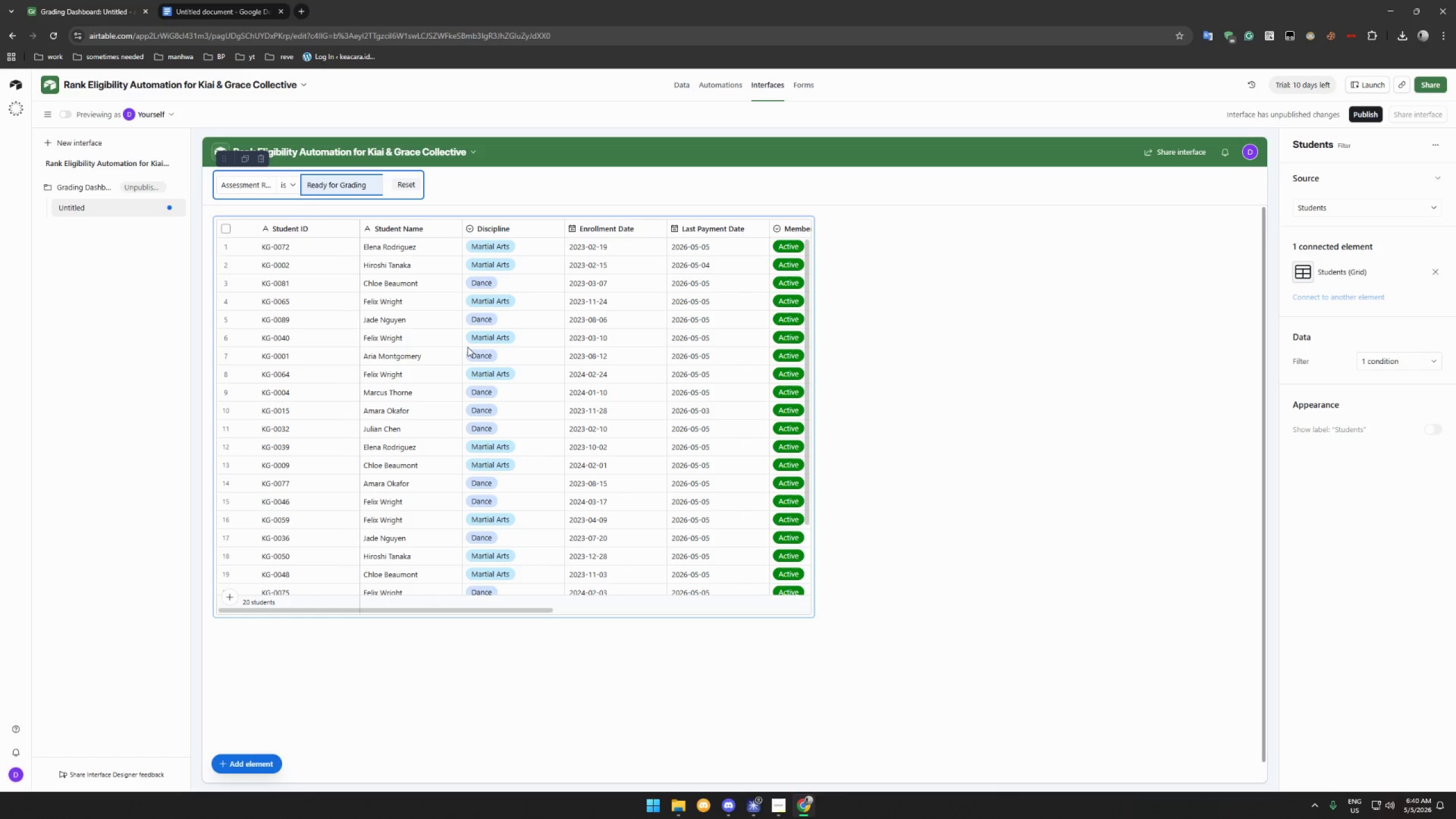 
left_click([479, 184])
 